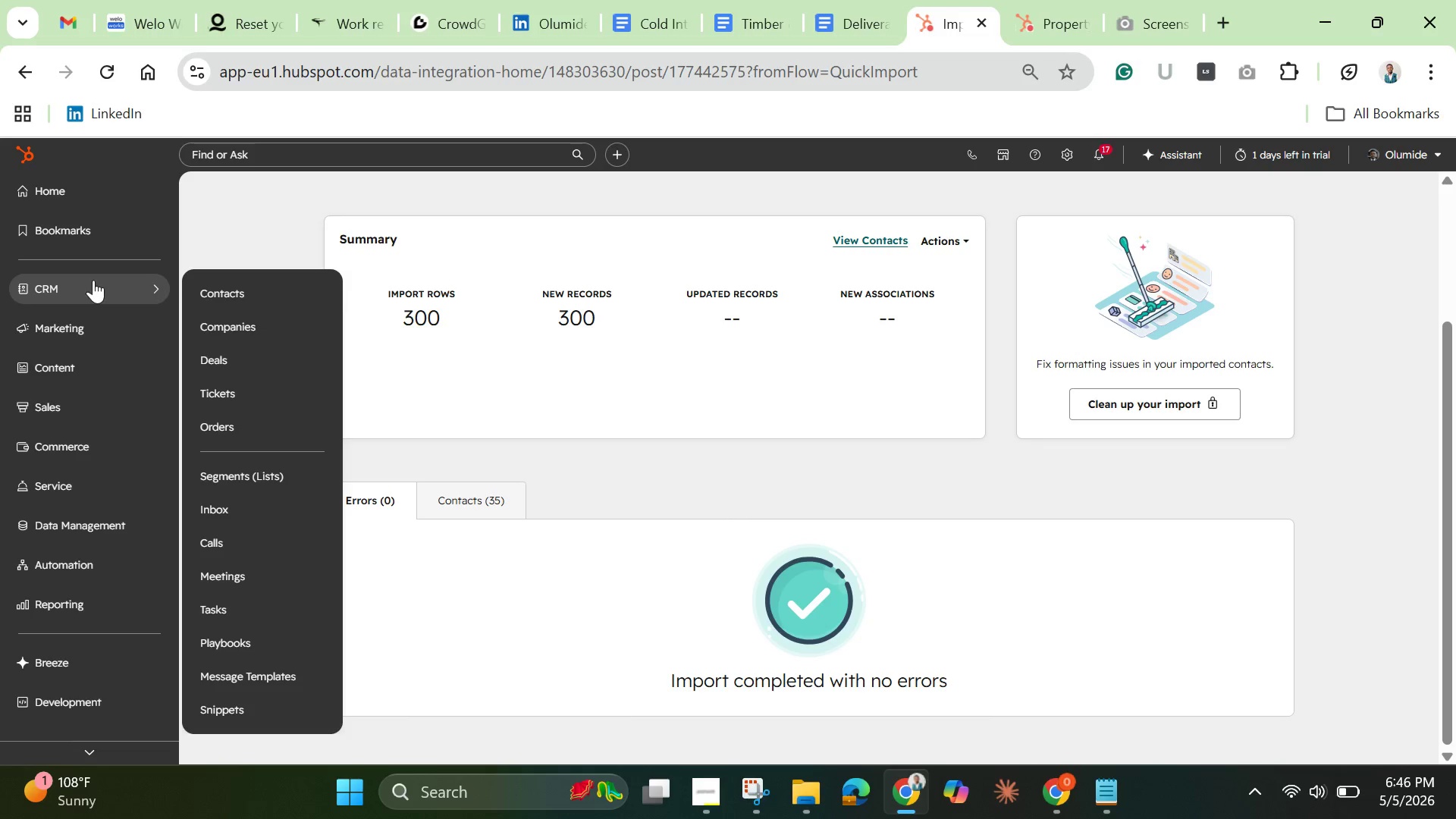 
left_click([224, 287])
 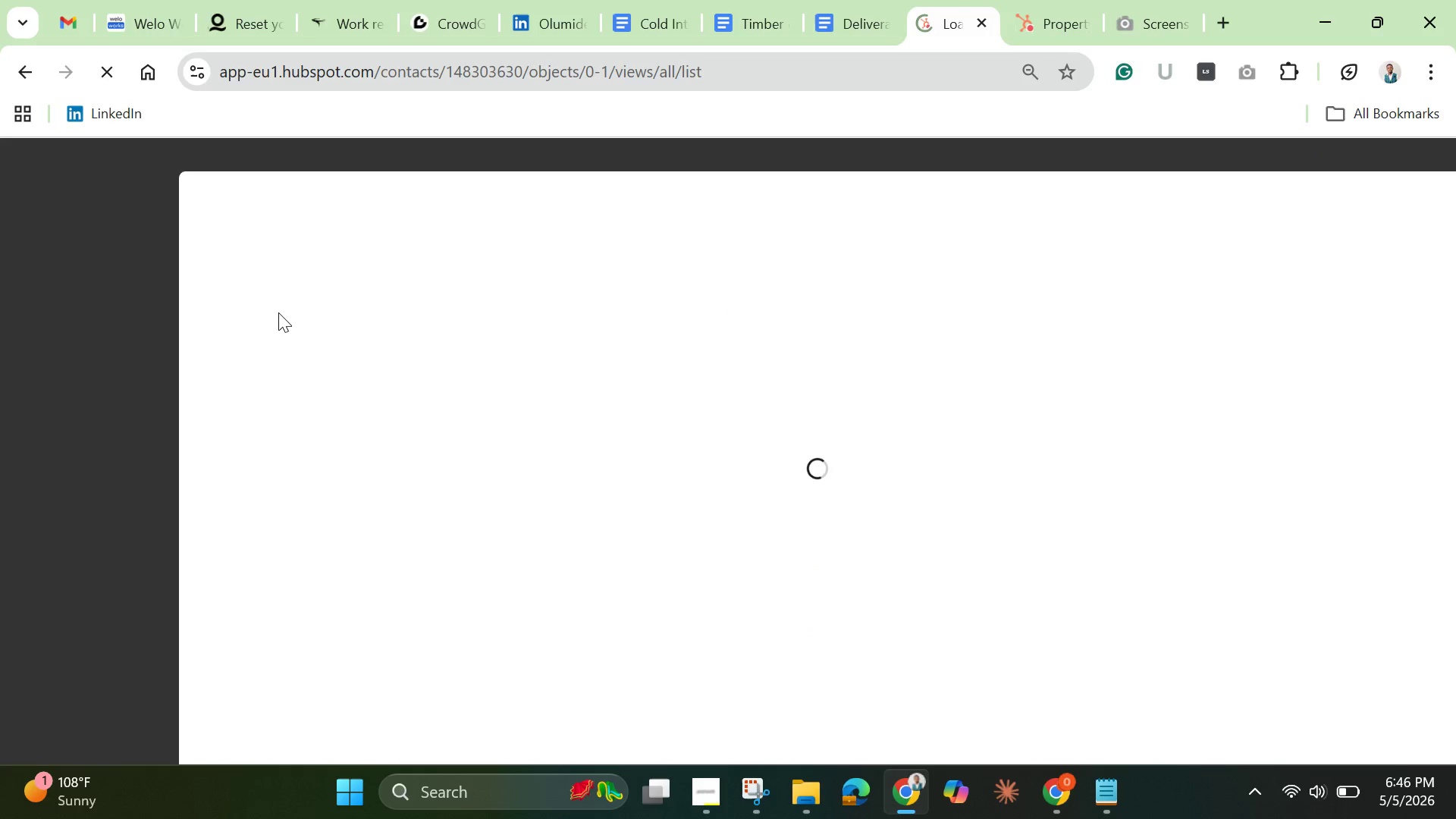 
wait(6.78)
 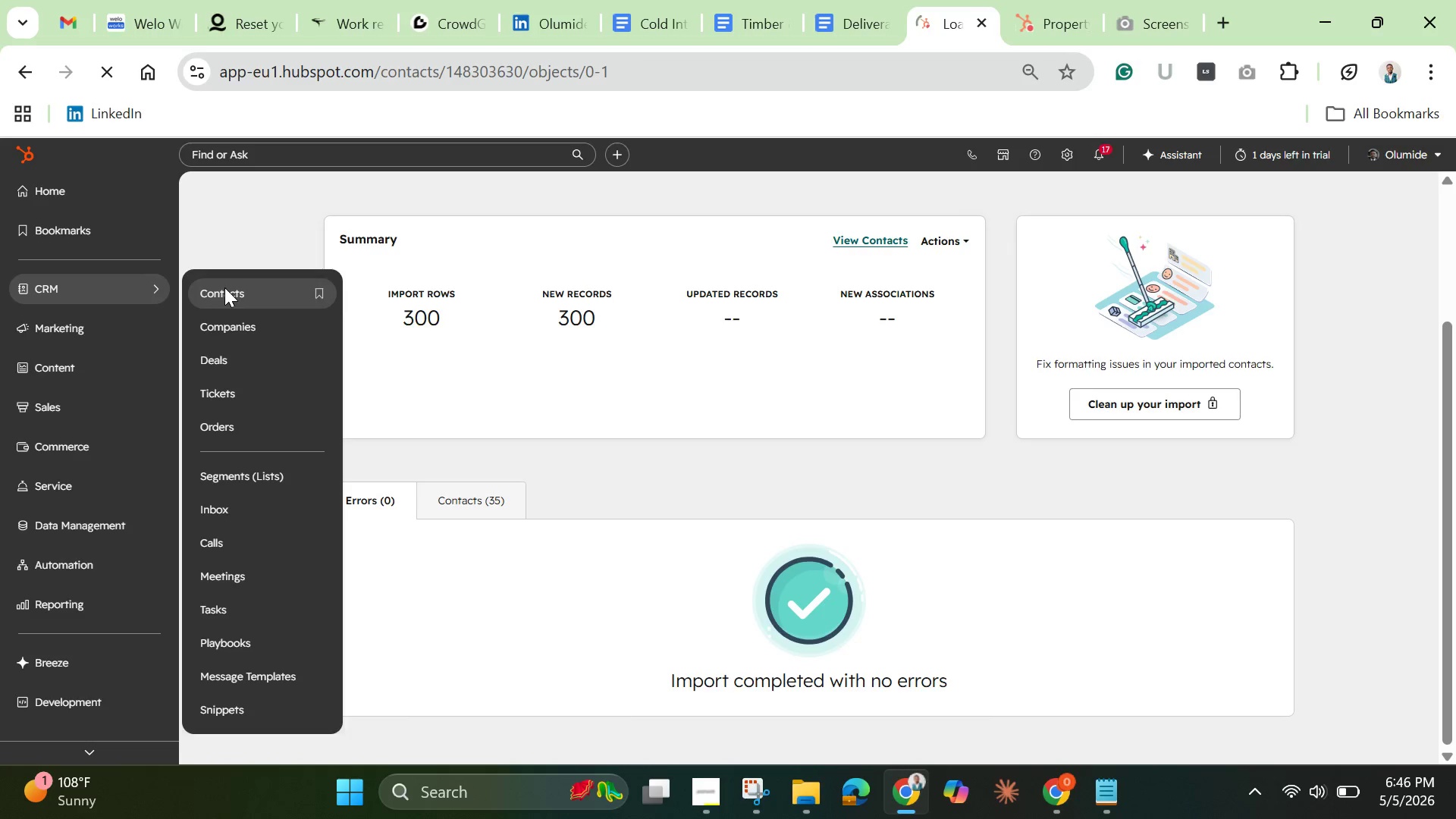 
mouse_move([270, 301])
 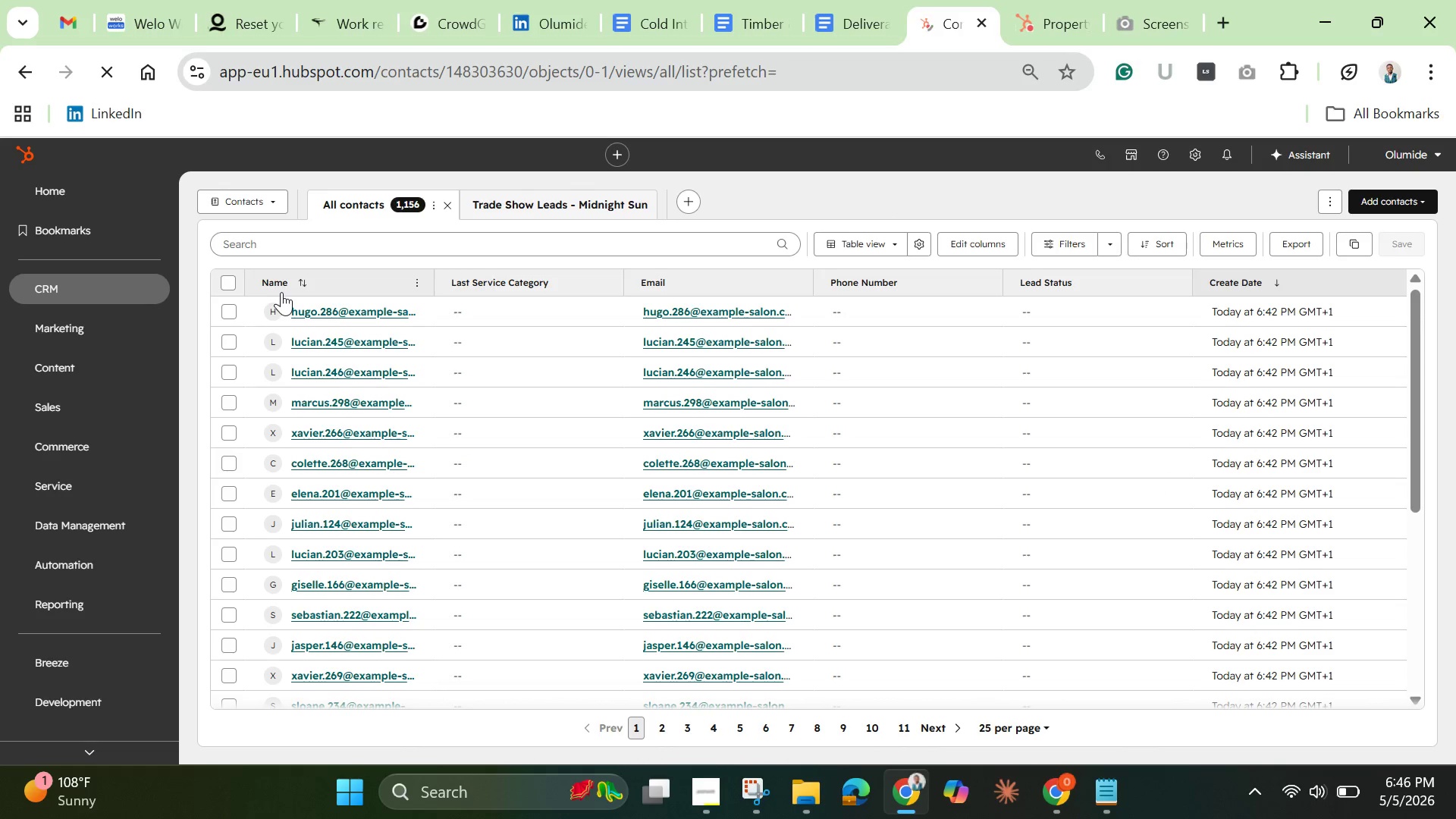 
wait(10.8)
 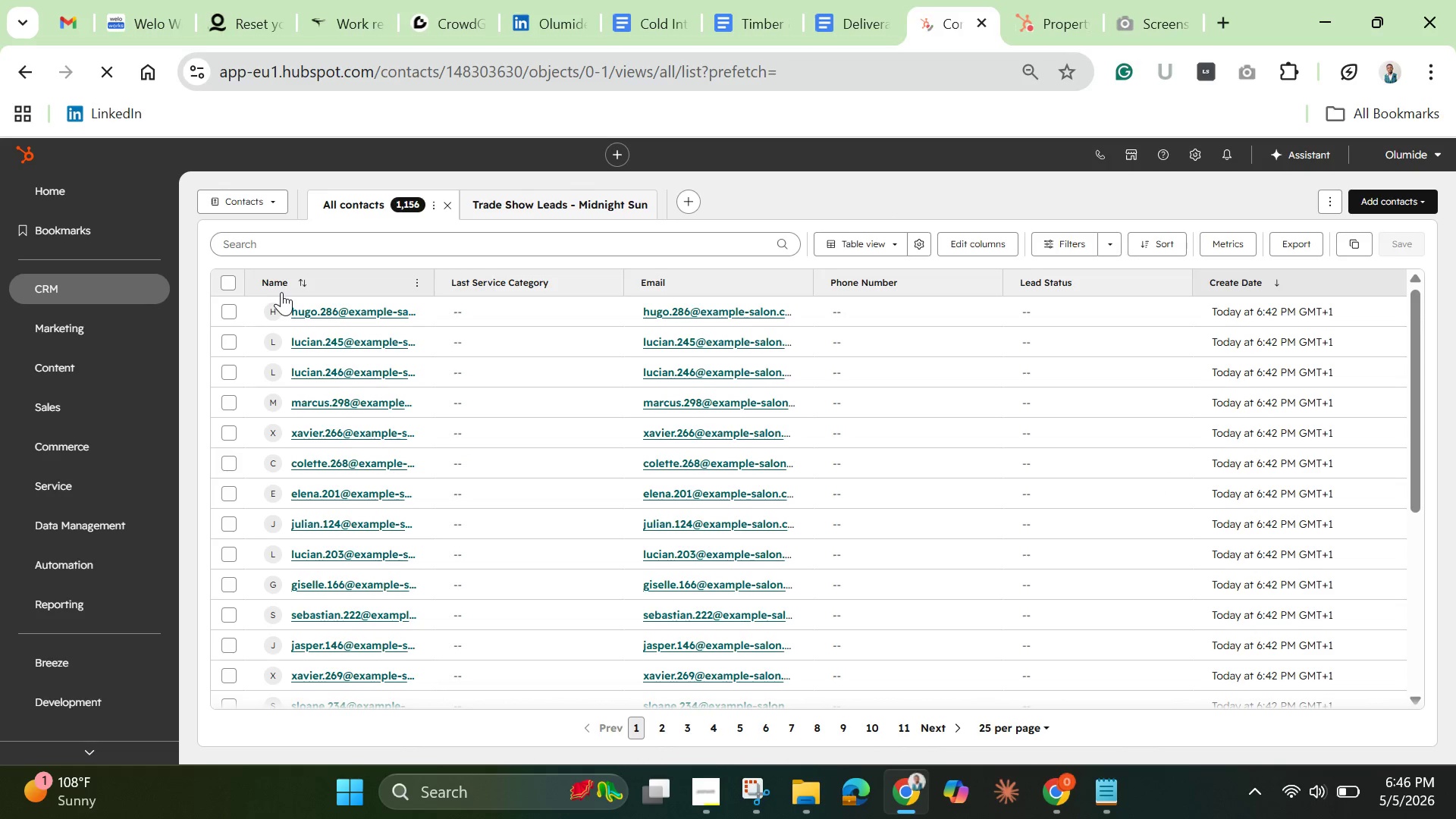 
scroll: coordinate [347, 468], scroll_direction: down, amount: 12.0
 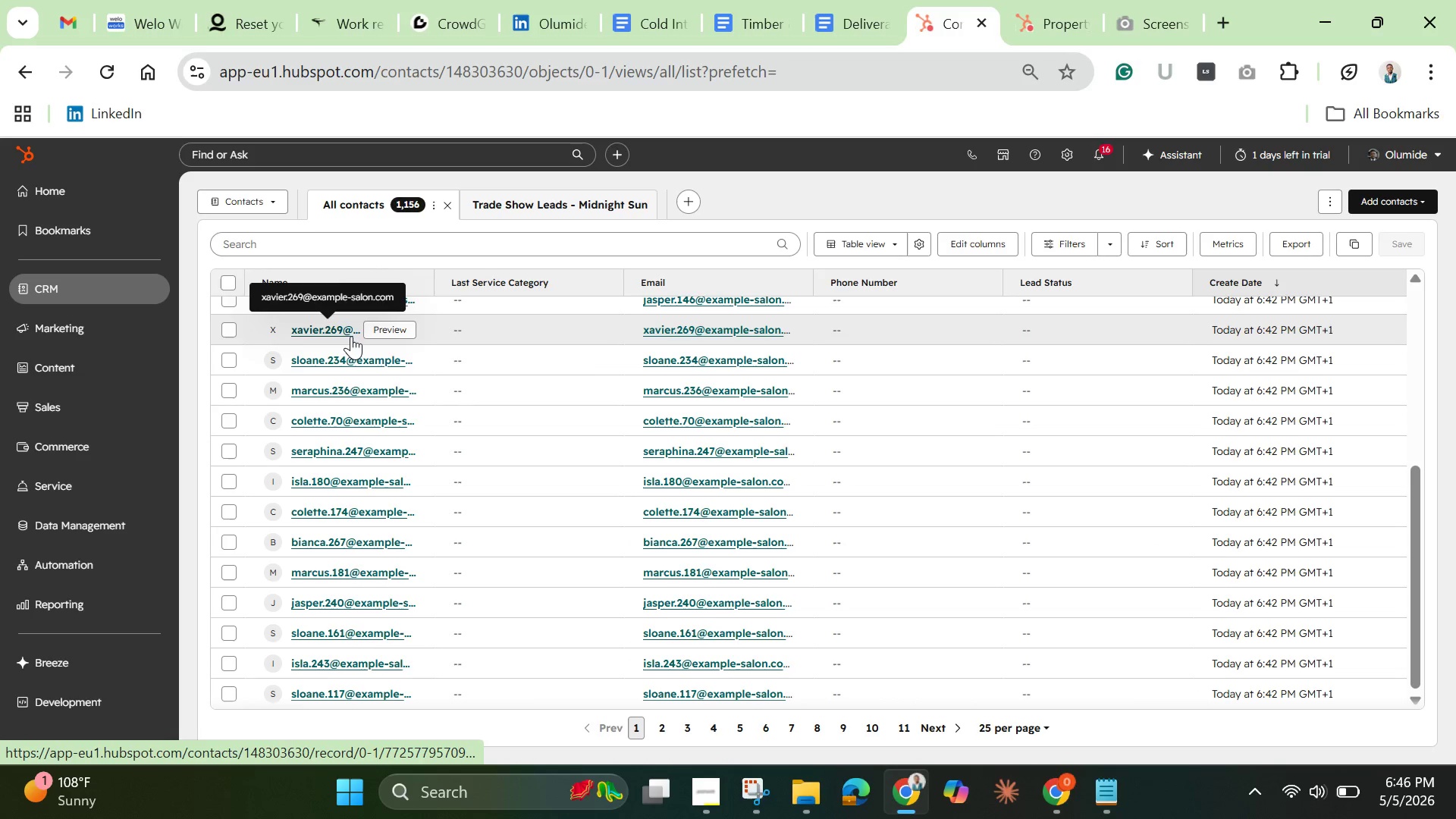 
mouse_move([369, 378])
 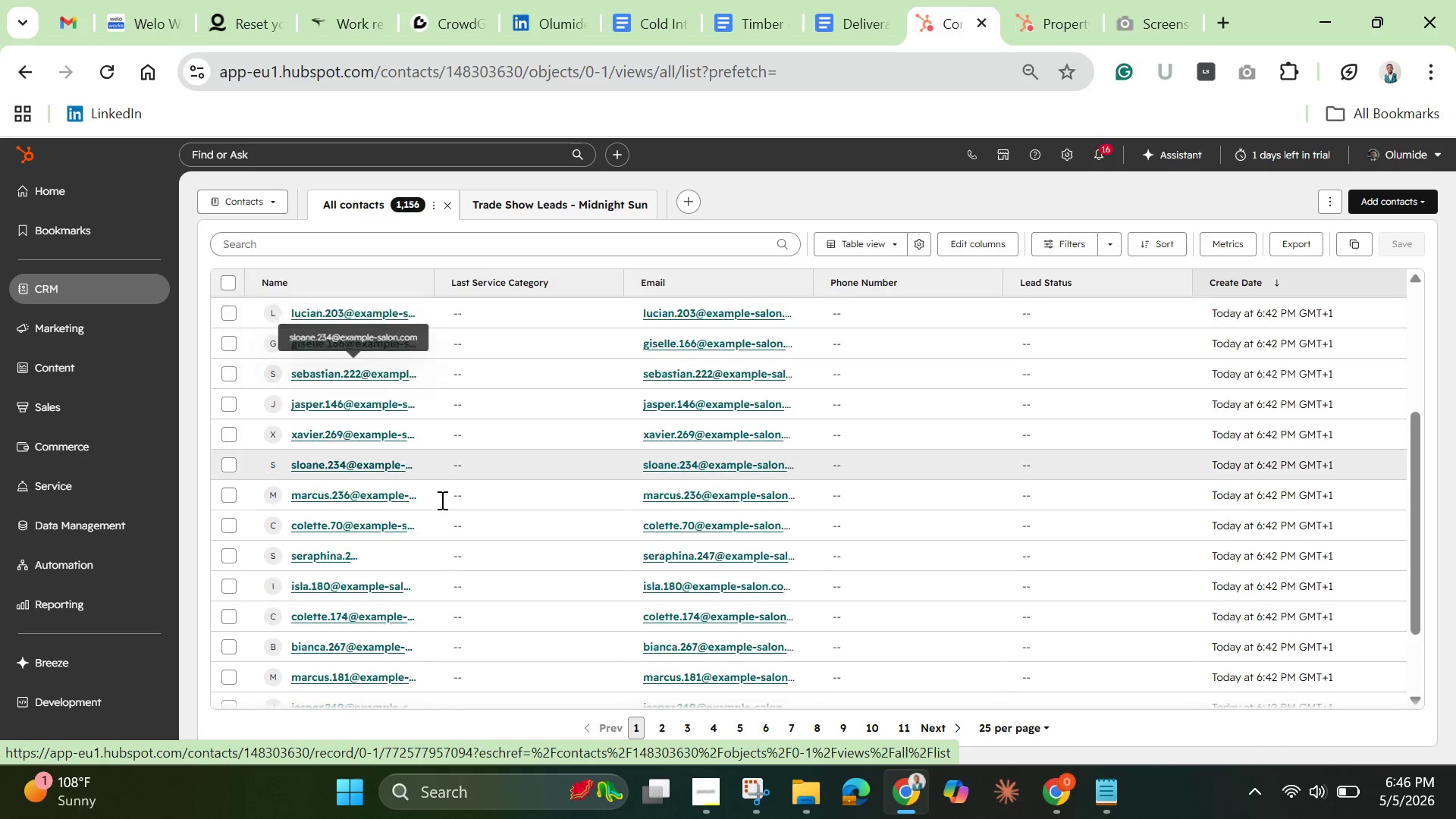 
scroll: coordinate [422, 312], scroll_direction: up, amount: 5.0
 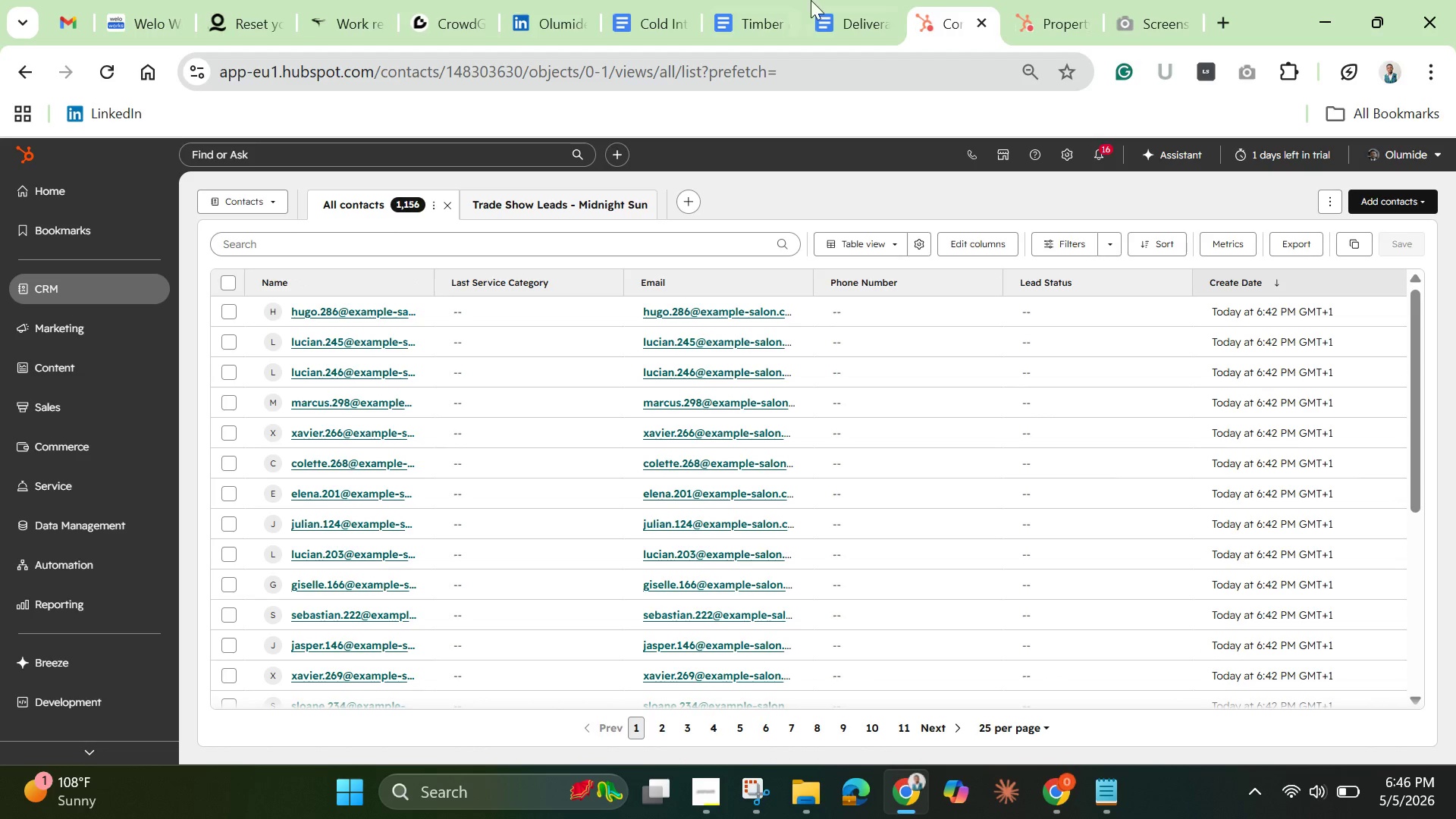 
mouse_move([854, 28])
 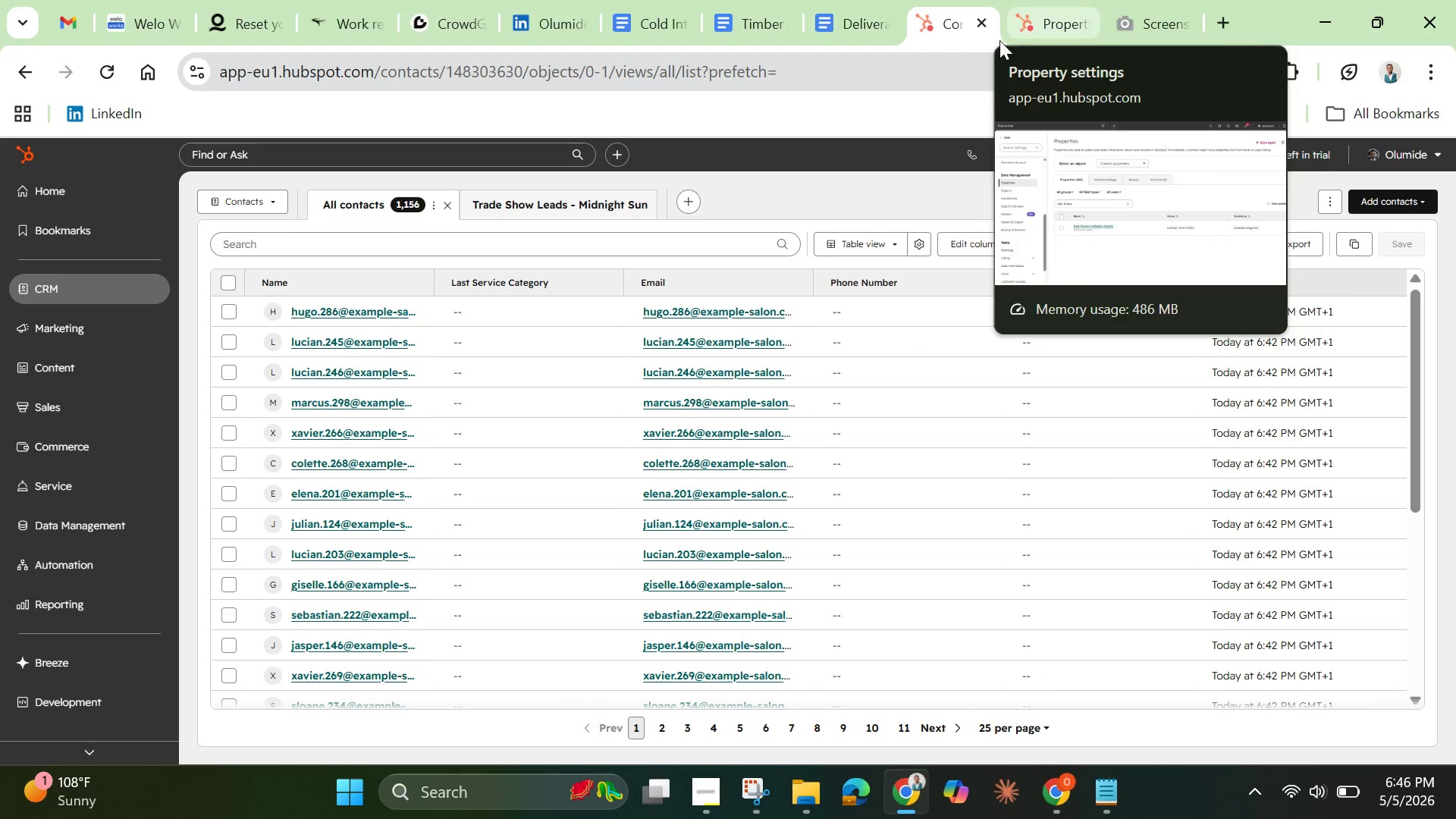 
wait(8.23)
 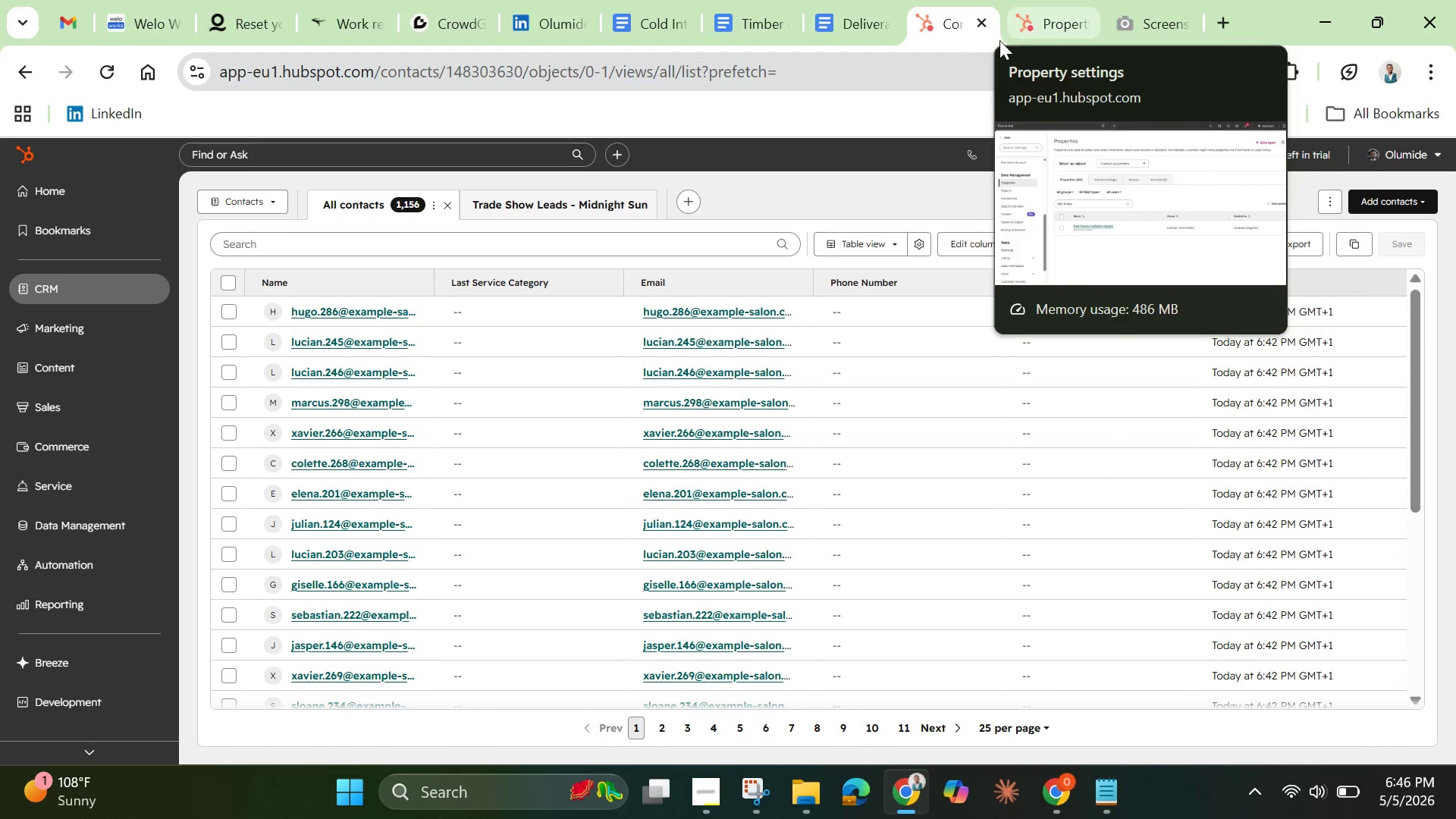 
left_click([72, 292])
 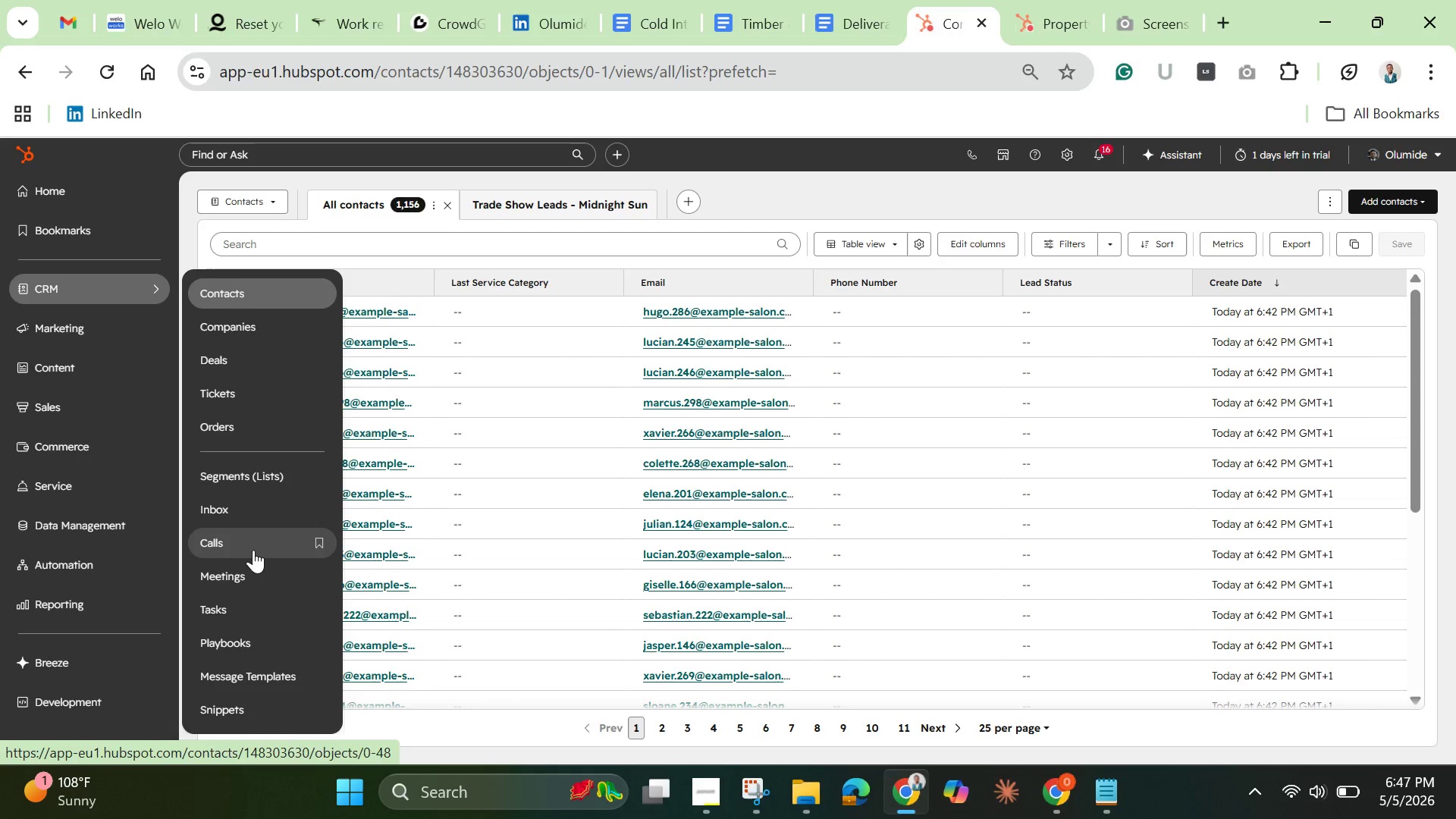 
left_click([253, 472])
 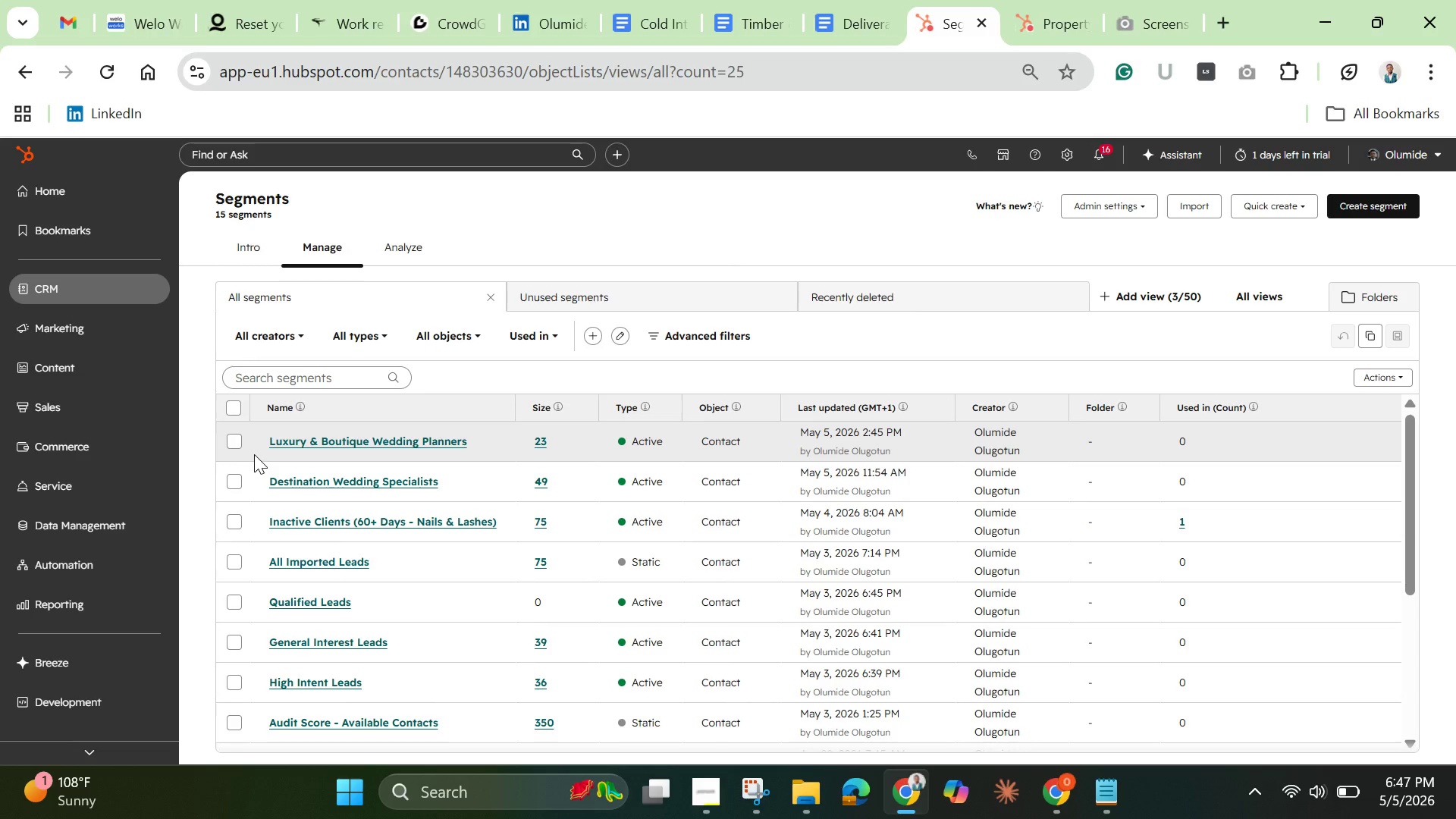 
wait(45.49)
 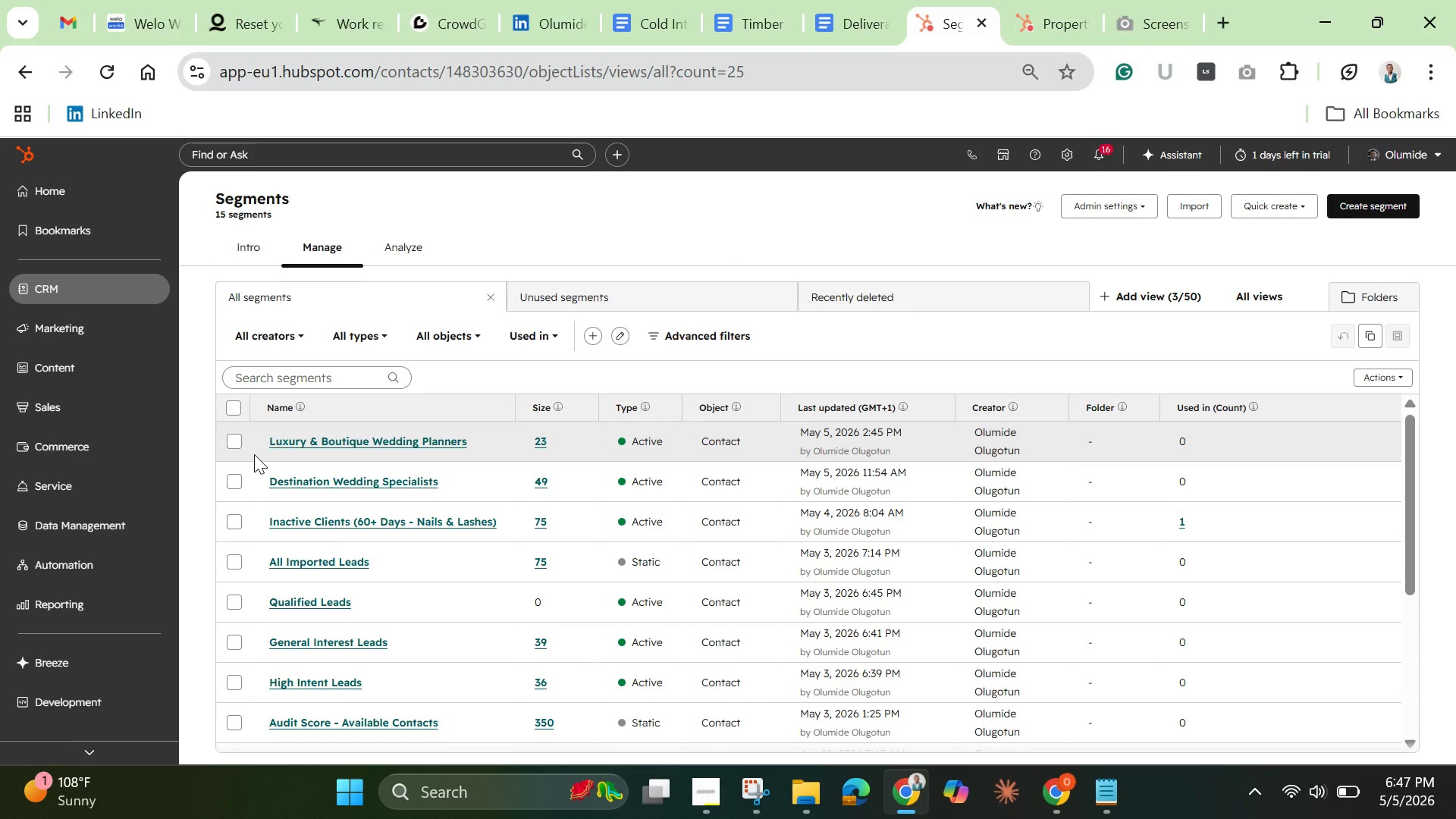 
left_click([1396, 210])
 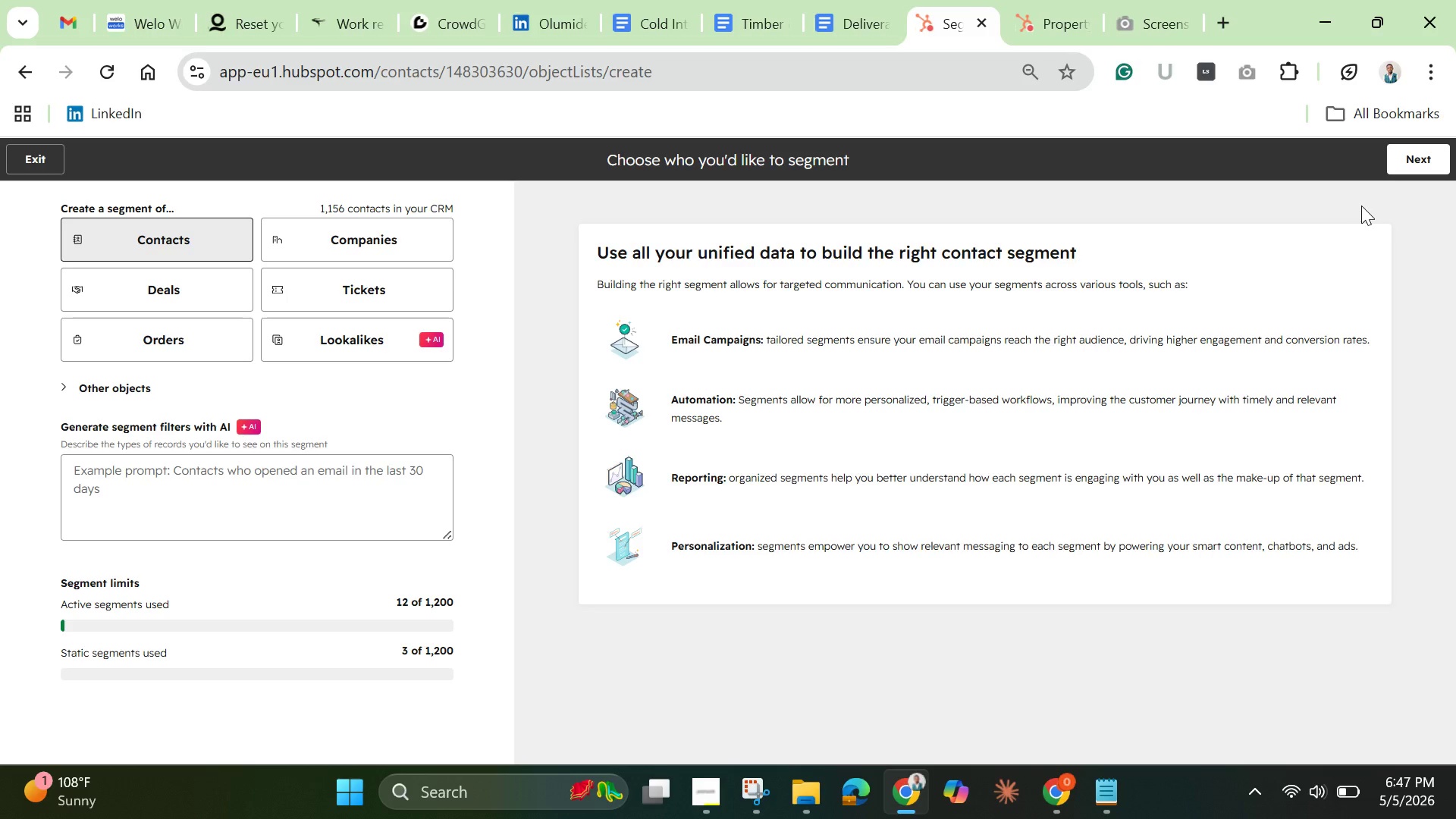 
wait(6.2)
 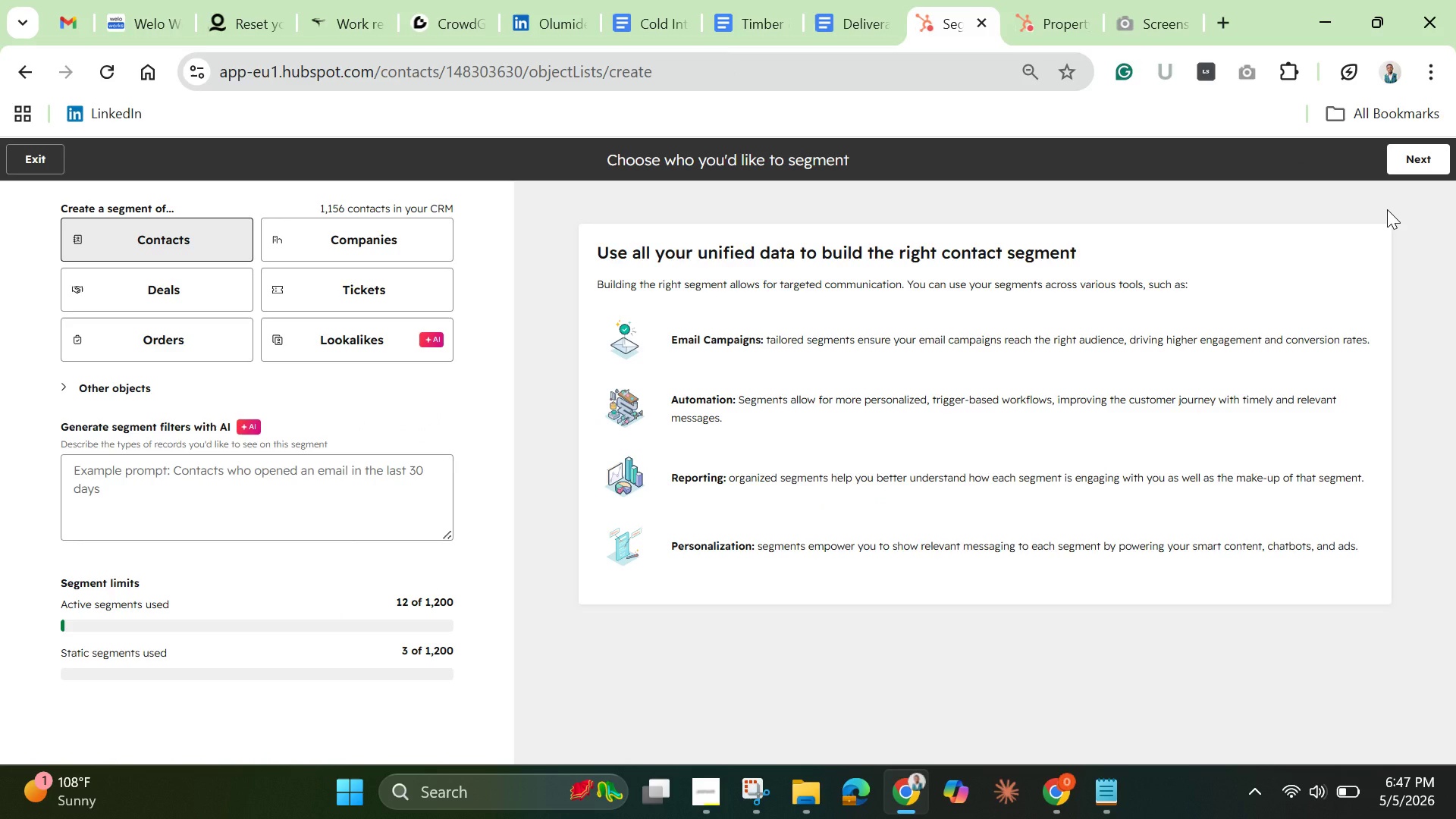 
left_click([1414, 150])
 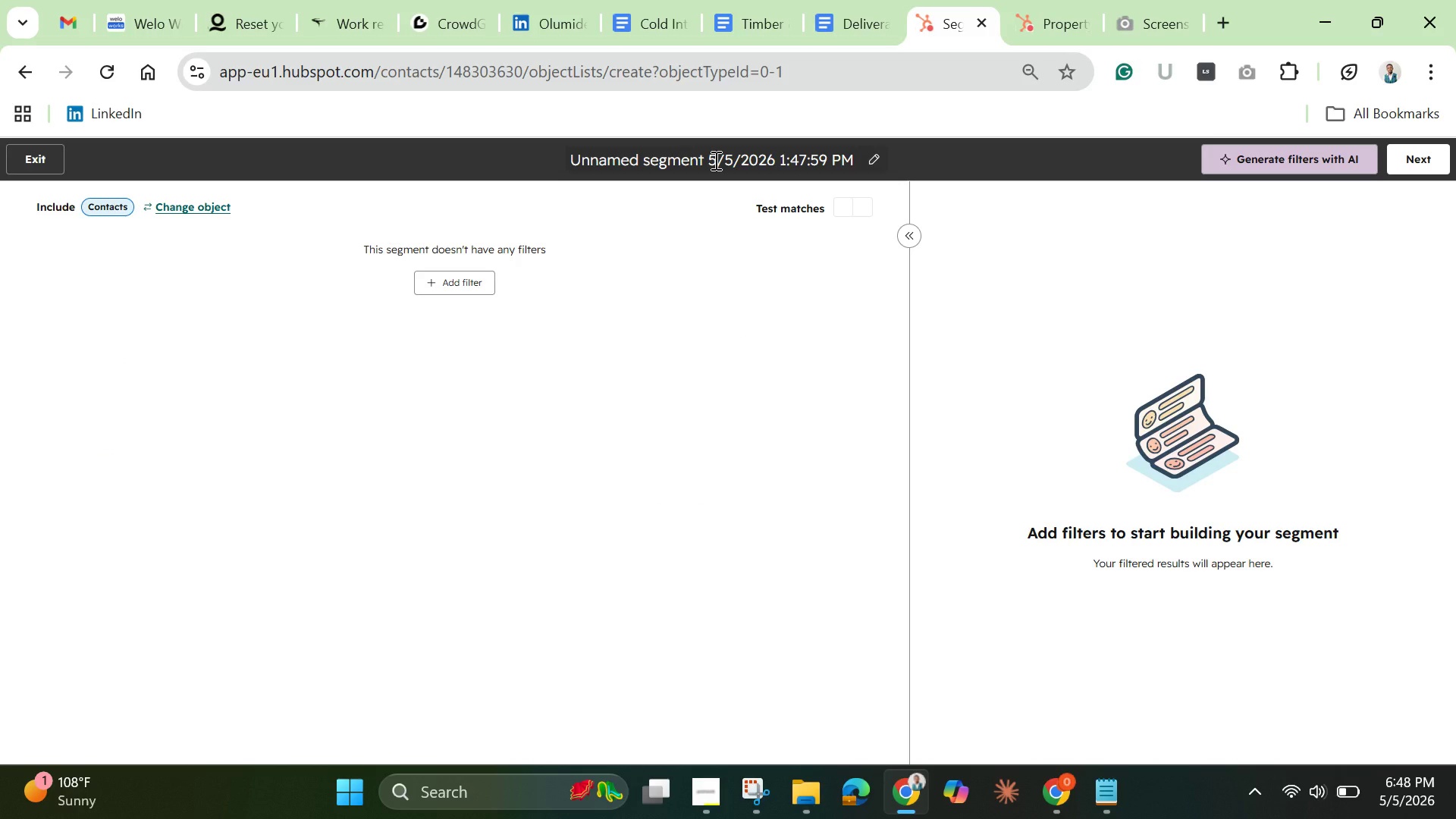 
wait(5.64)
 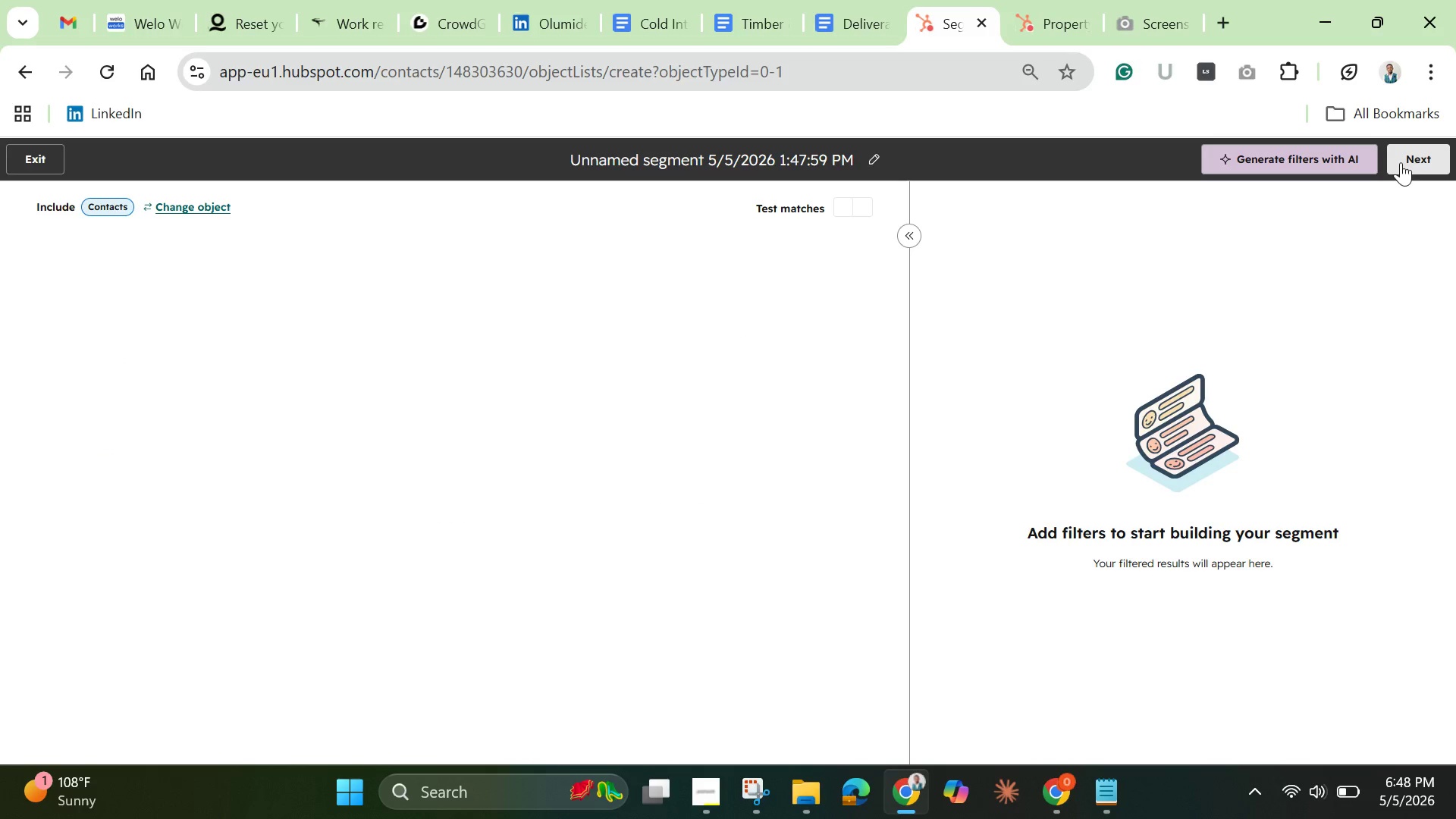 
double_click([714, 160])
 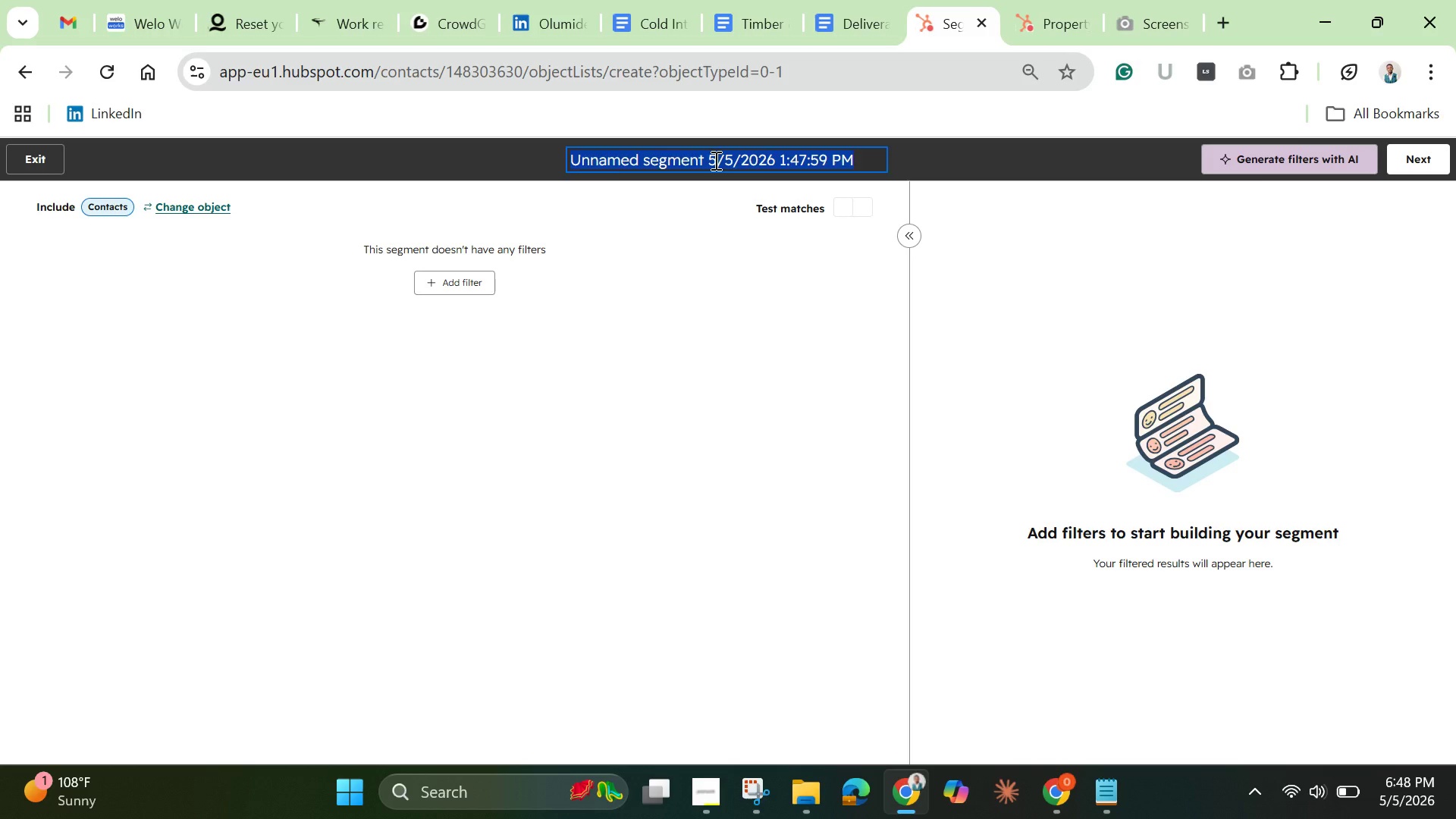 
hold_key(key=Backspace, duration=0.33)
 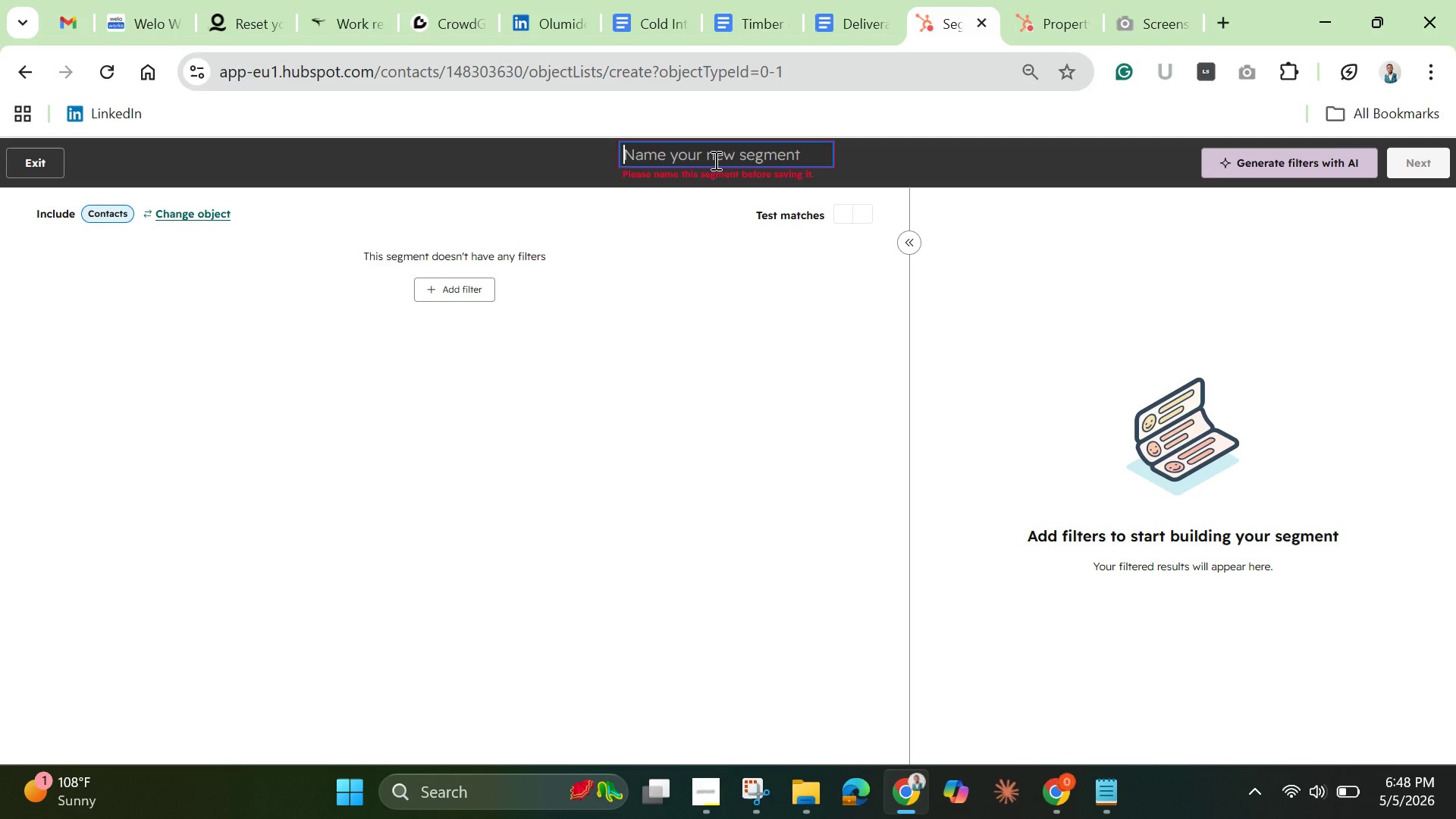 
type(Luxury Color Stuid)
key(Backspace)
key(Backspace)
type(dios)
 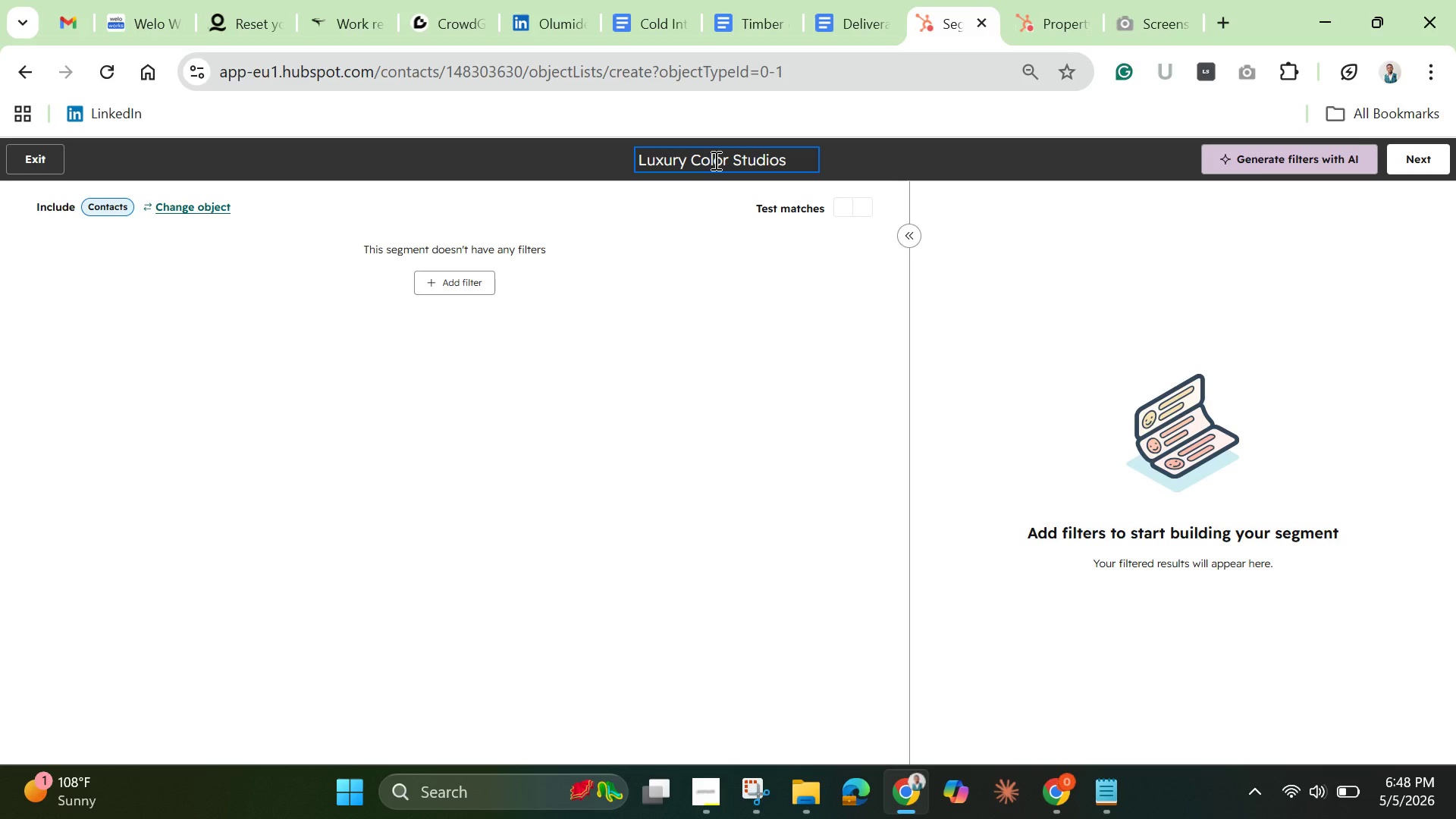 
key(Enter)
 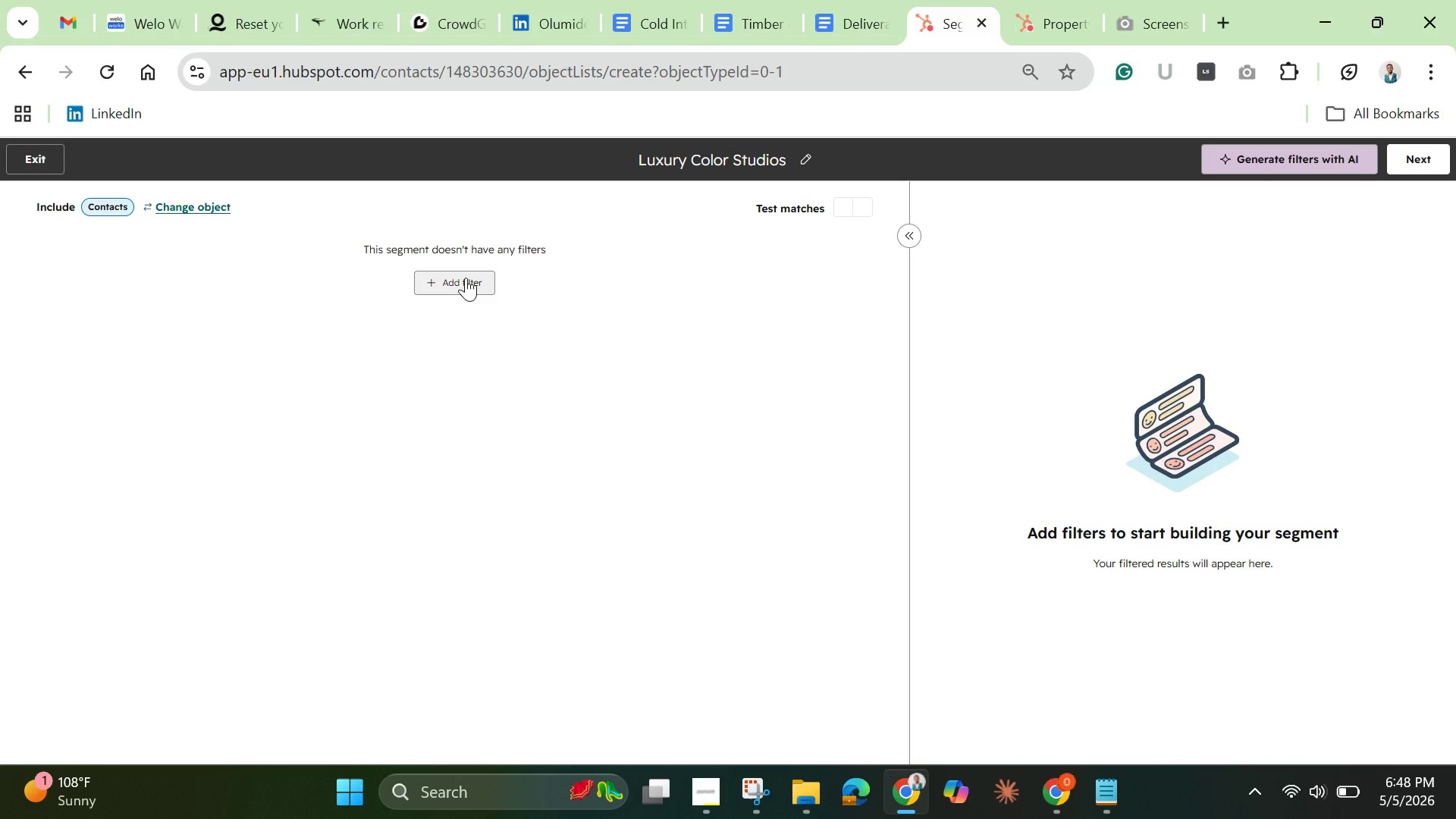 
left_click([466, 278])
 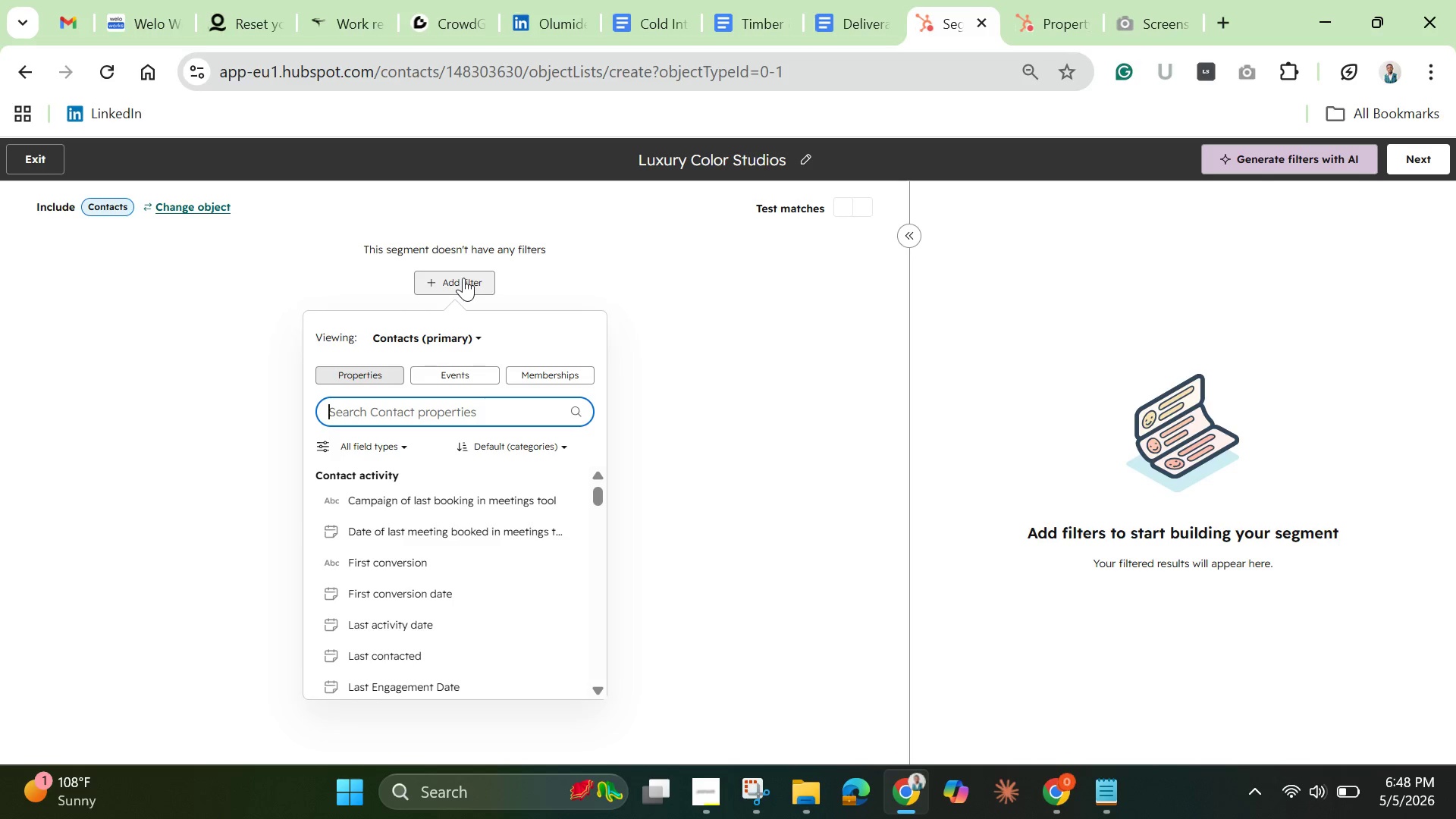 
wait(7.5)
 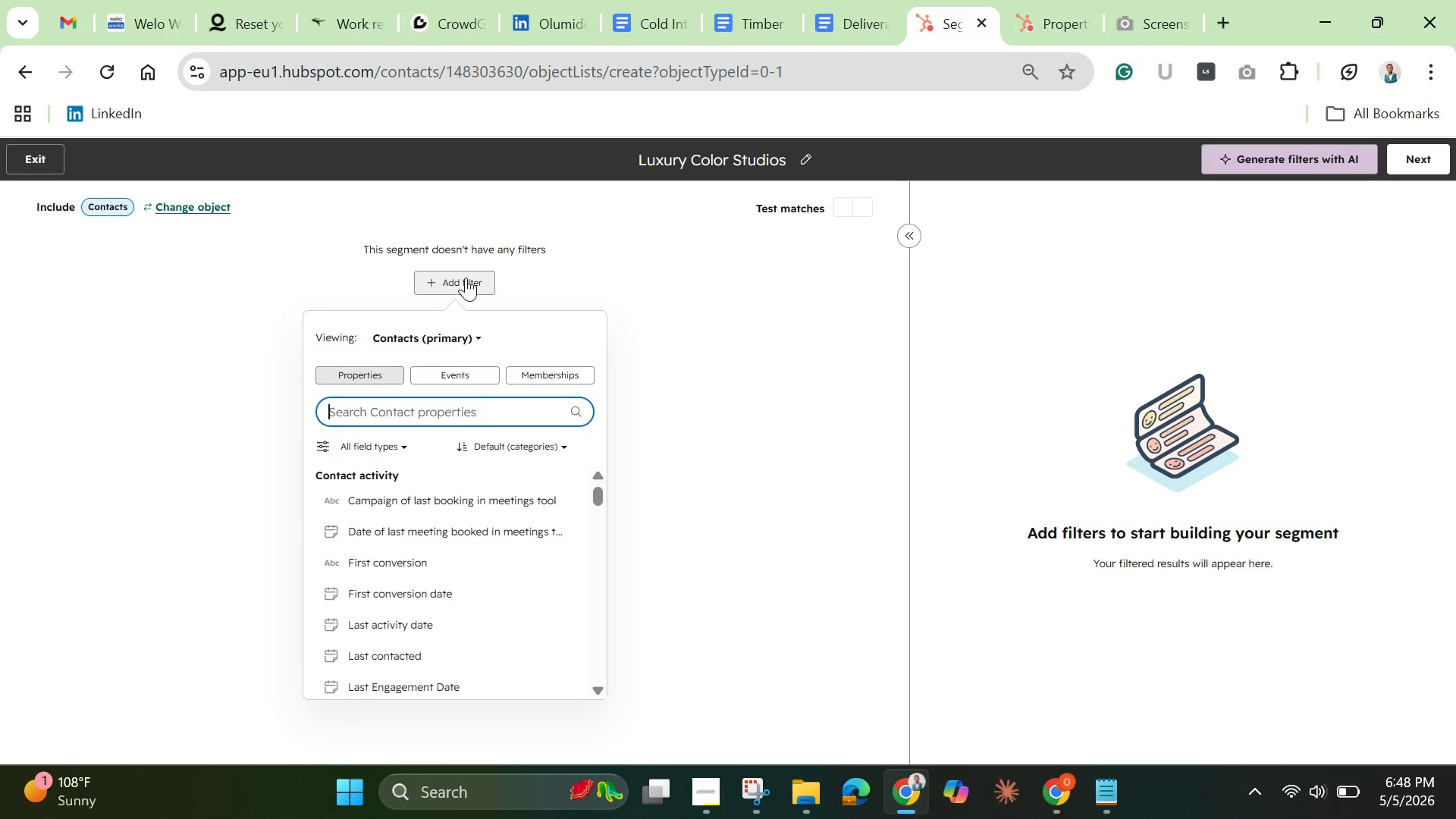 
type(salp)
key(Backspace)
type(p)
key(Backspace)
type(on)
 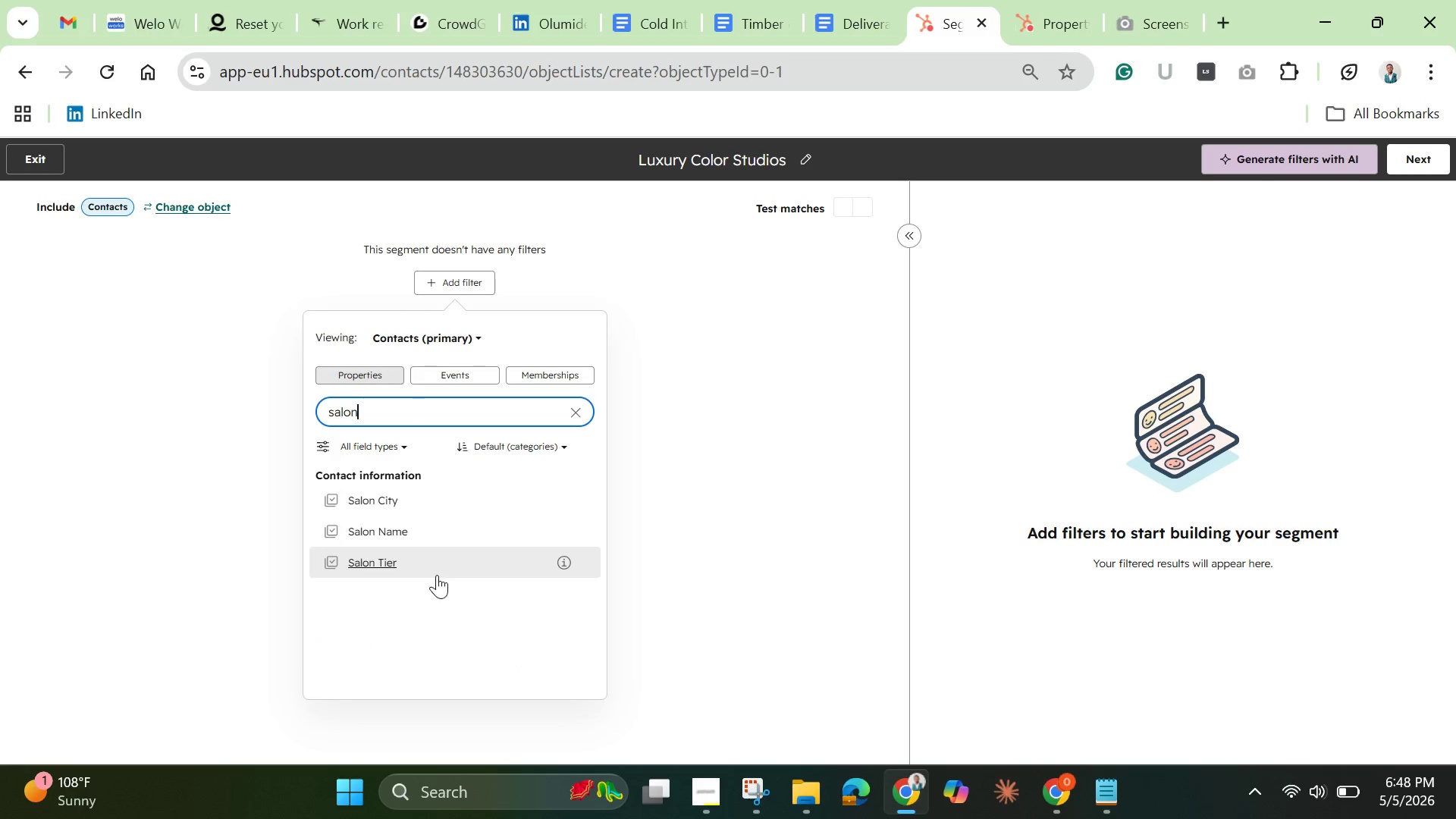 
left_click([353, 563])
 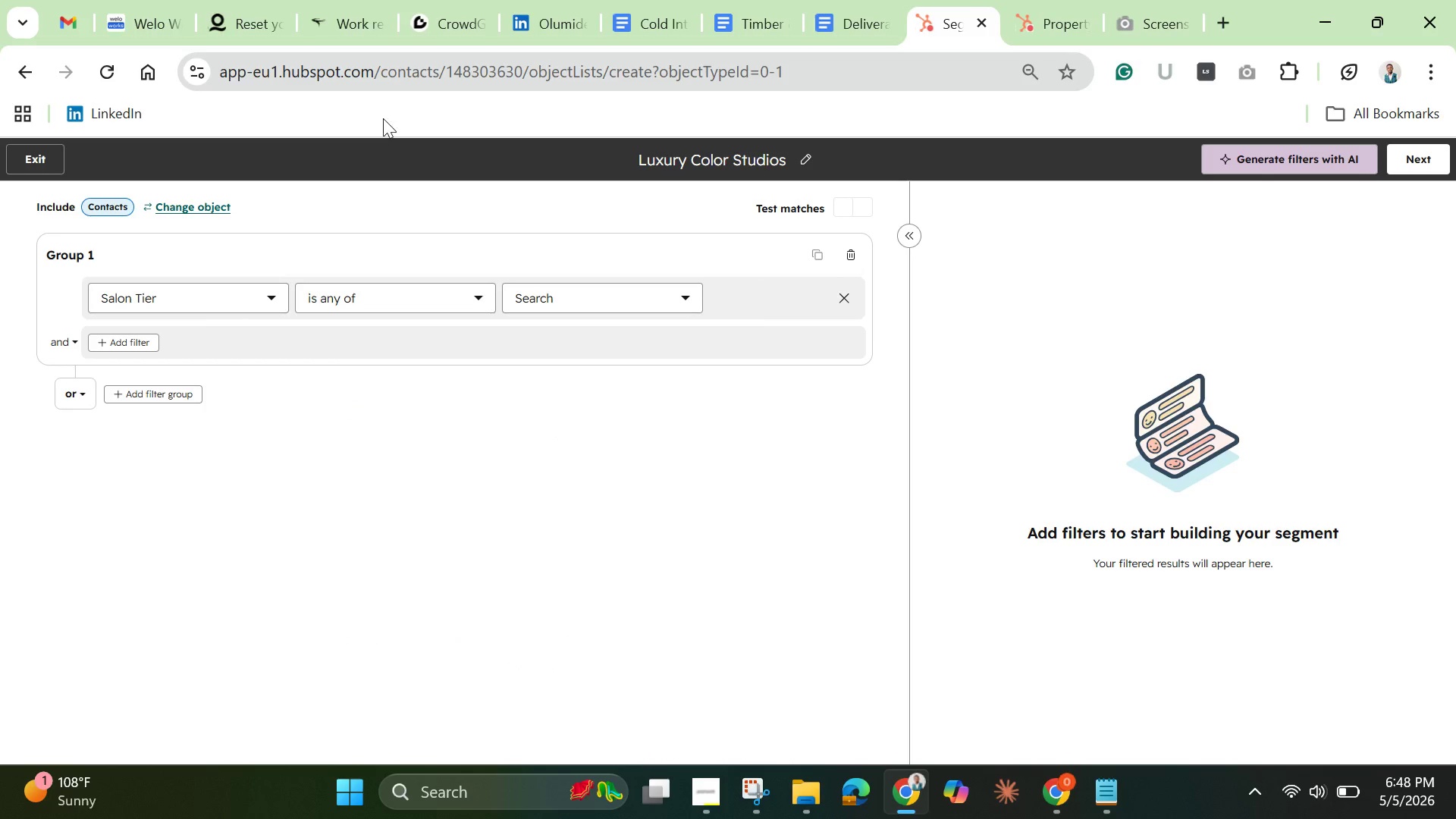 
wait(5.39)
 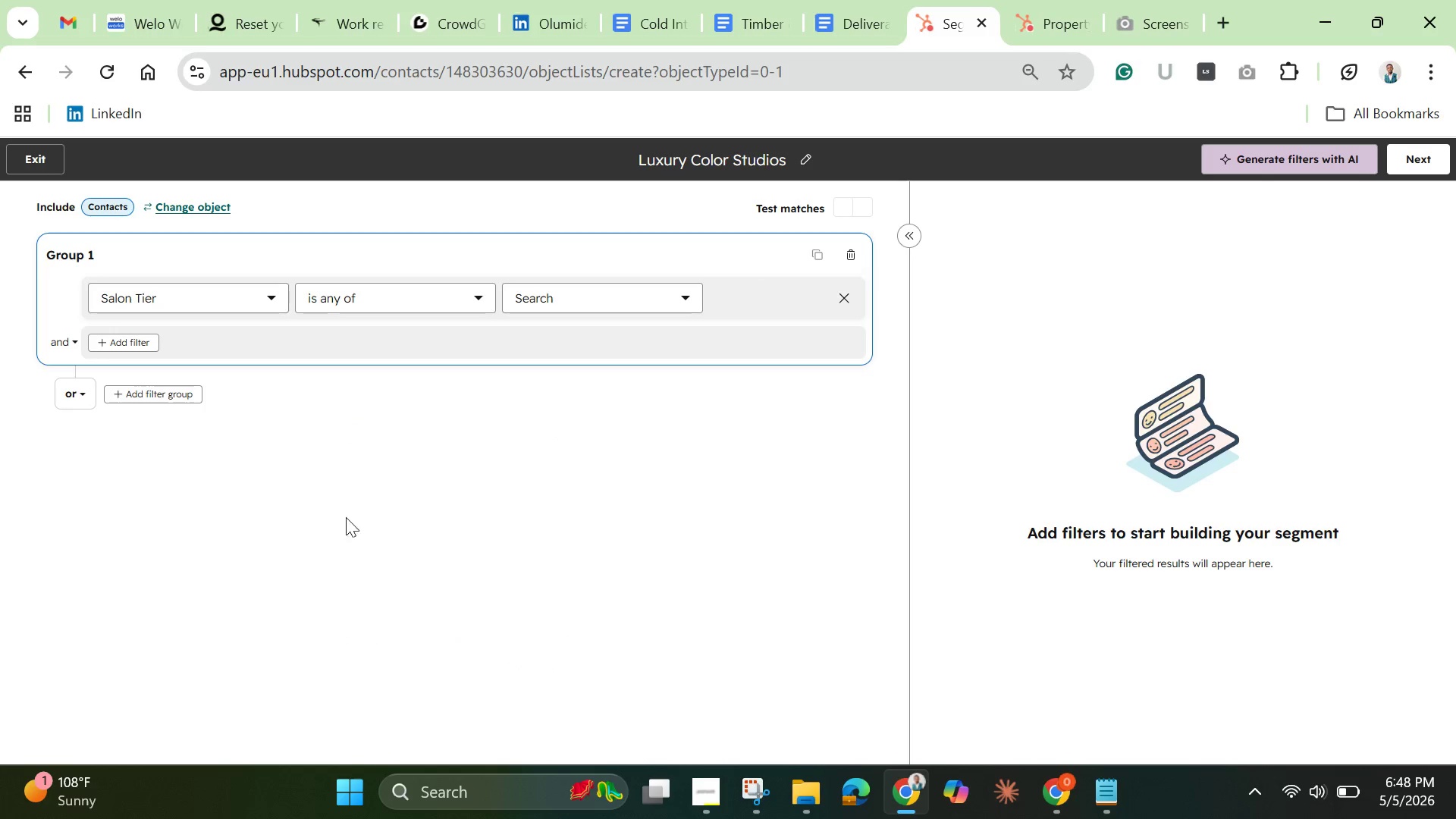 
left_click([658, 20])
 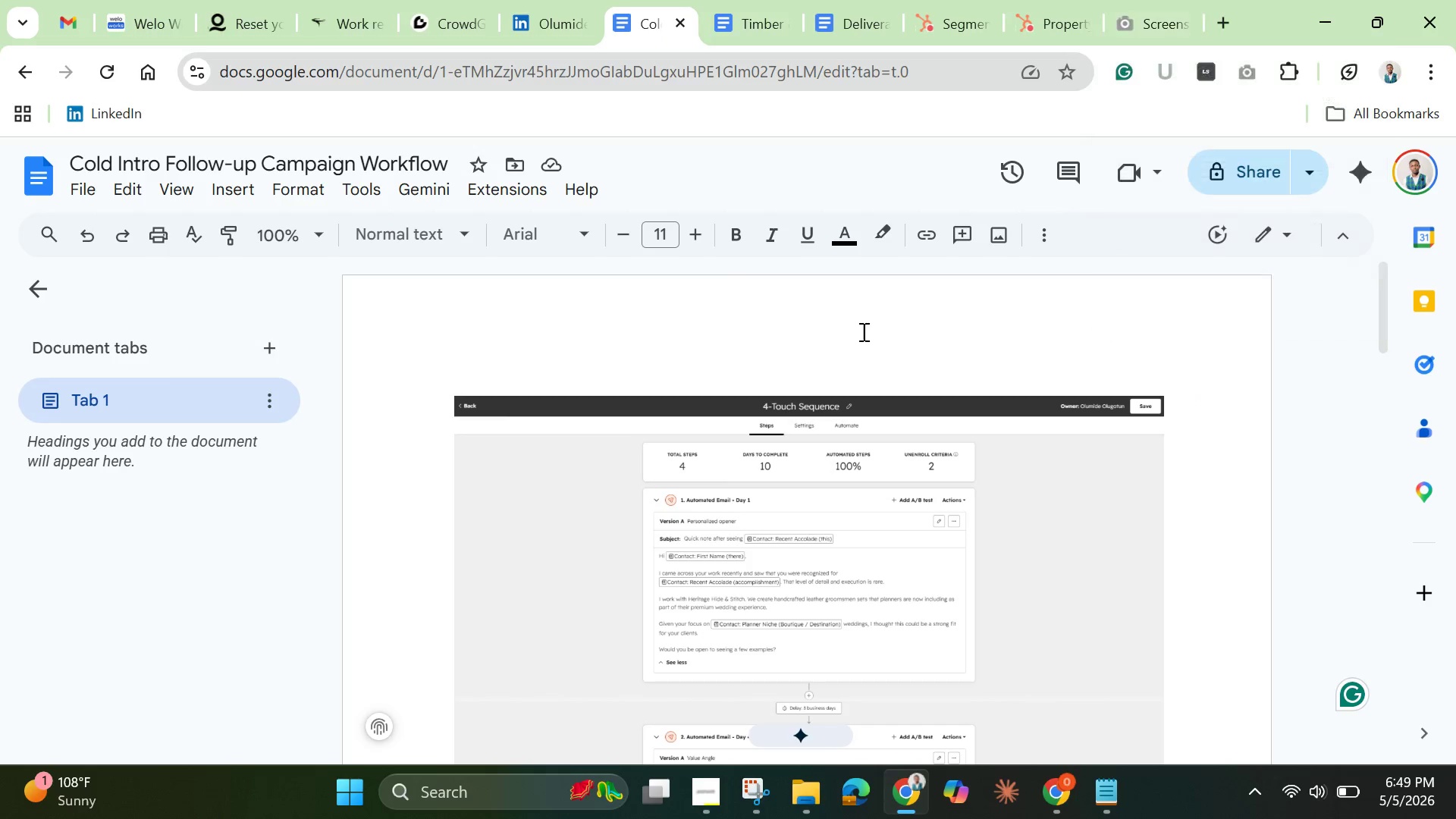 
left_click([1178, 445])
 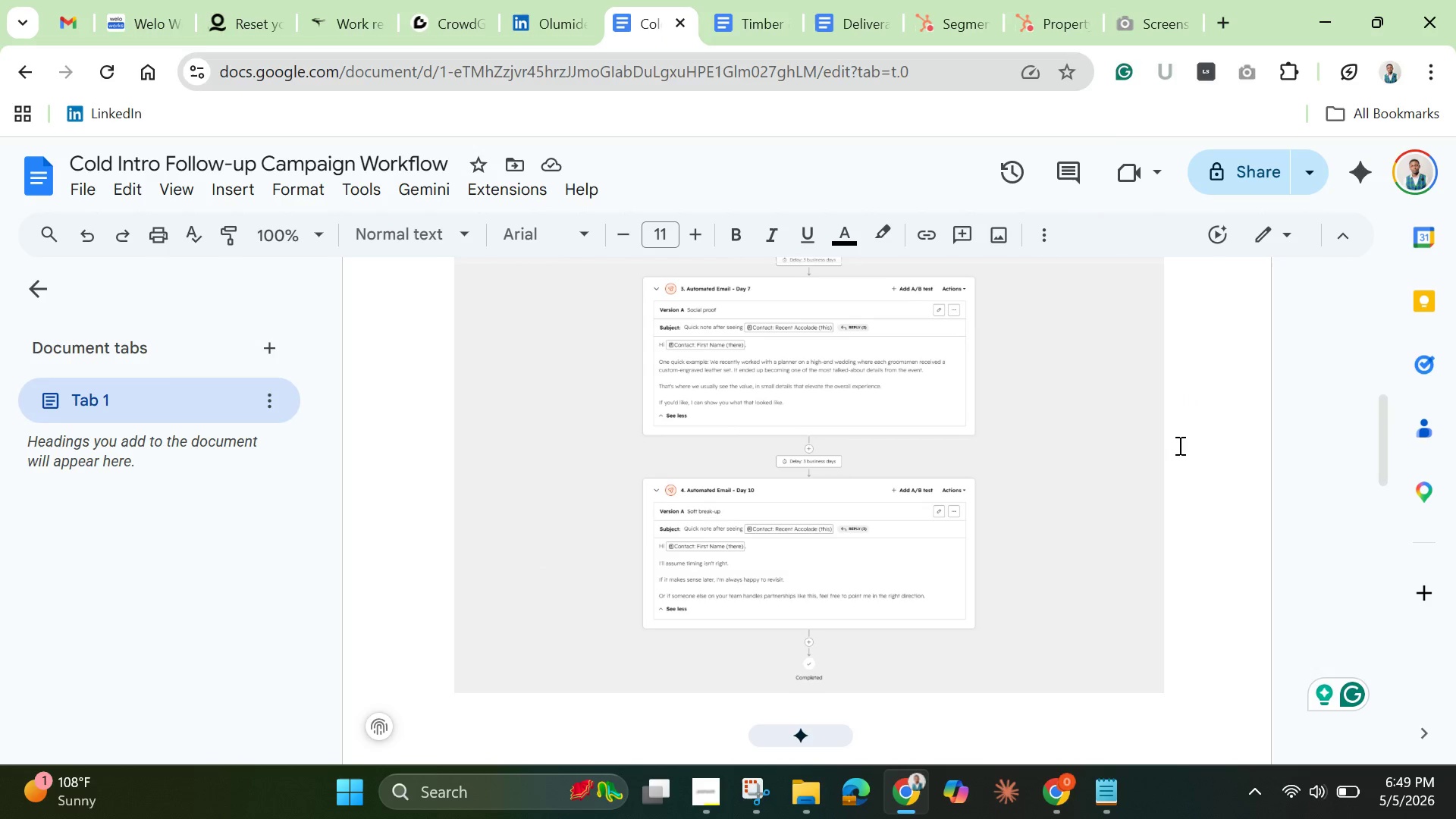 
key(Control+A)
 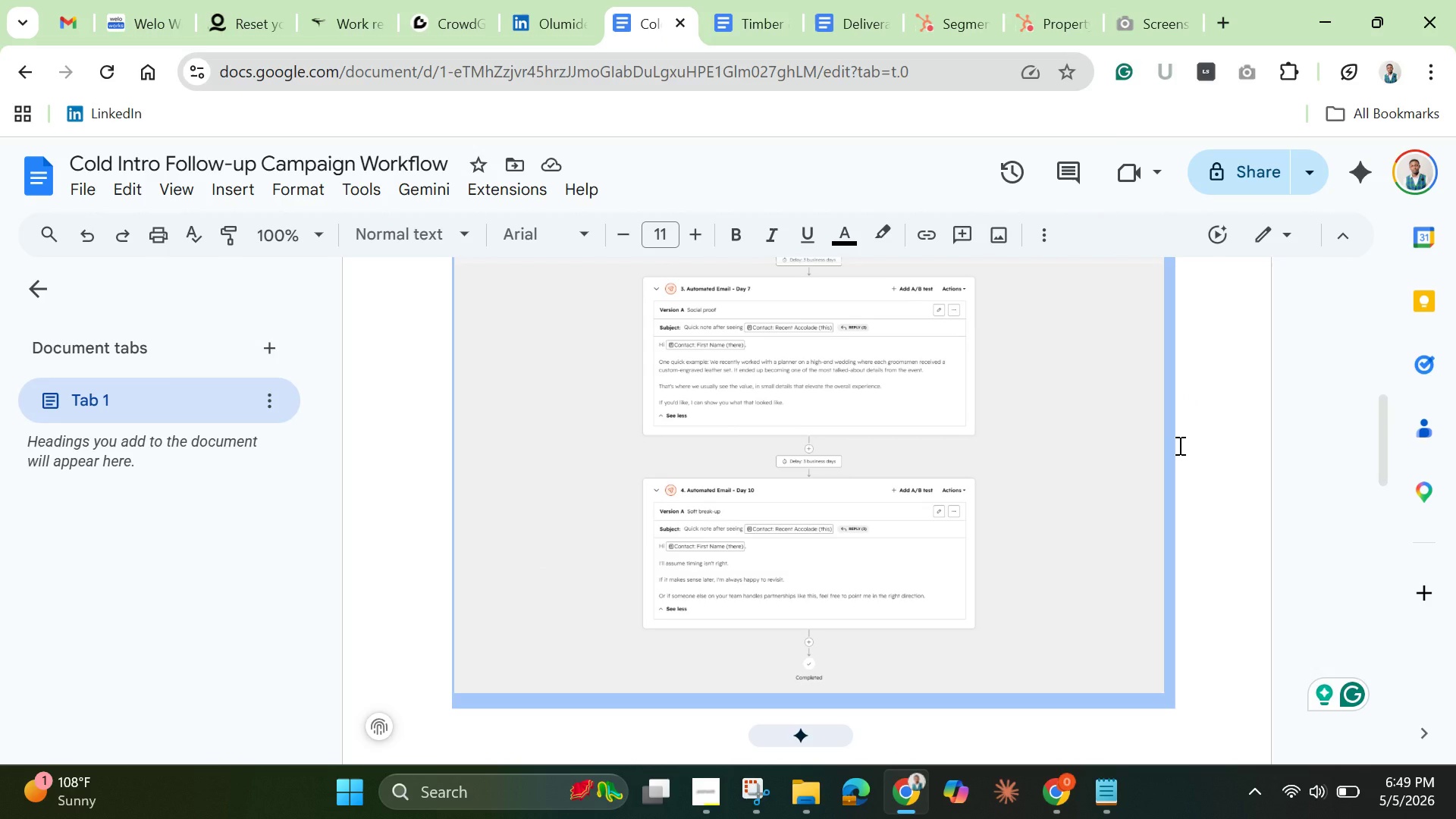 
key(Backspace)
 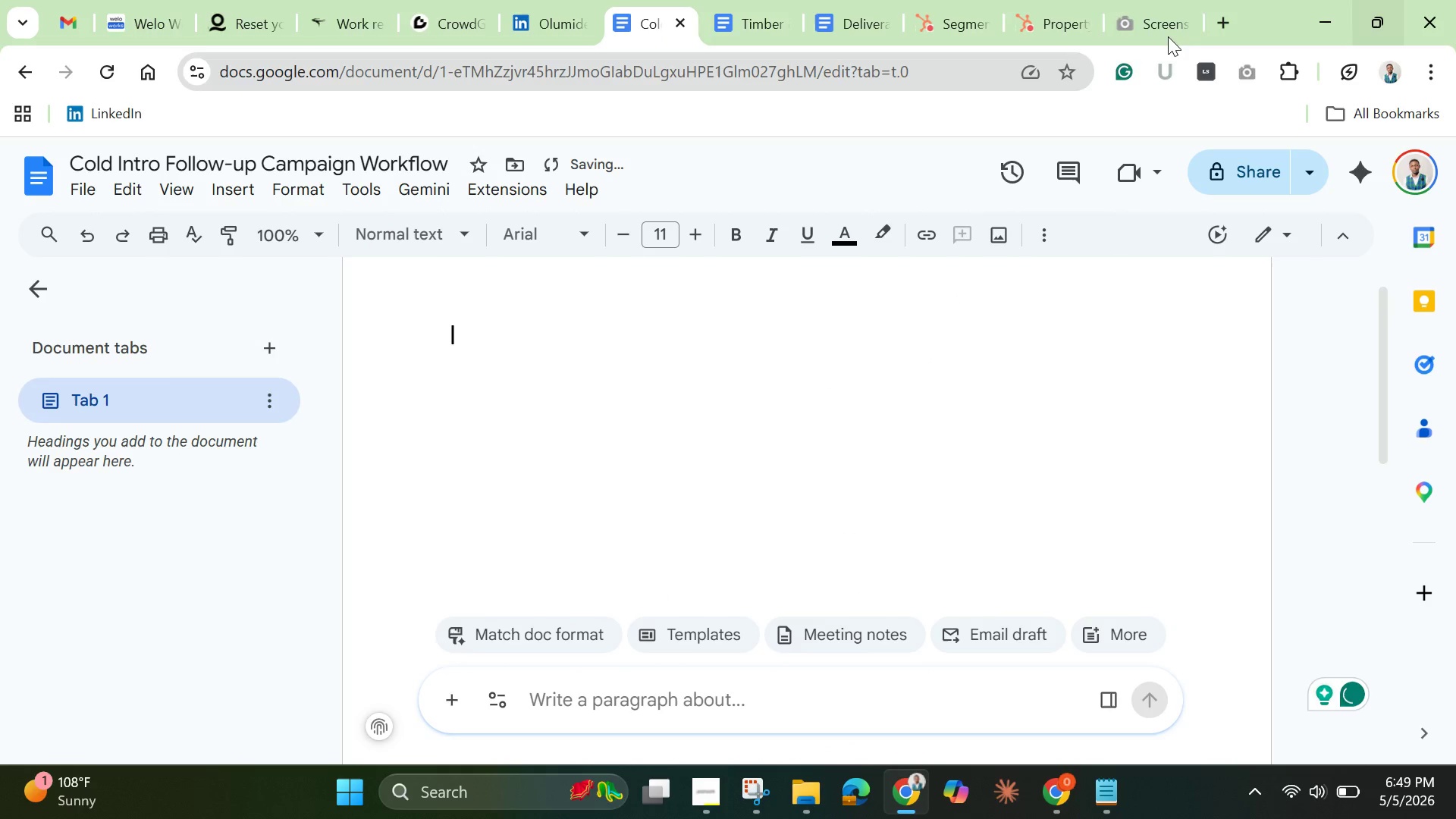 
left_click([1174, 24])
 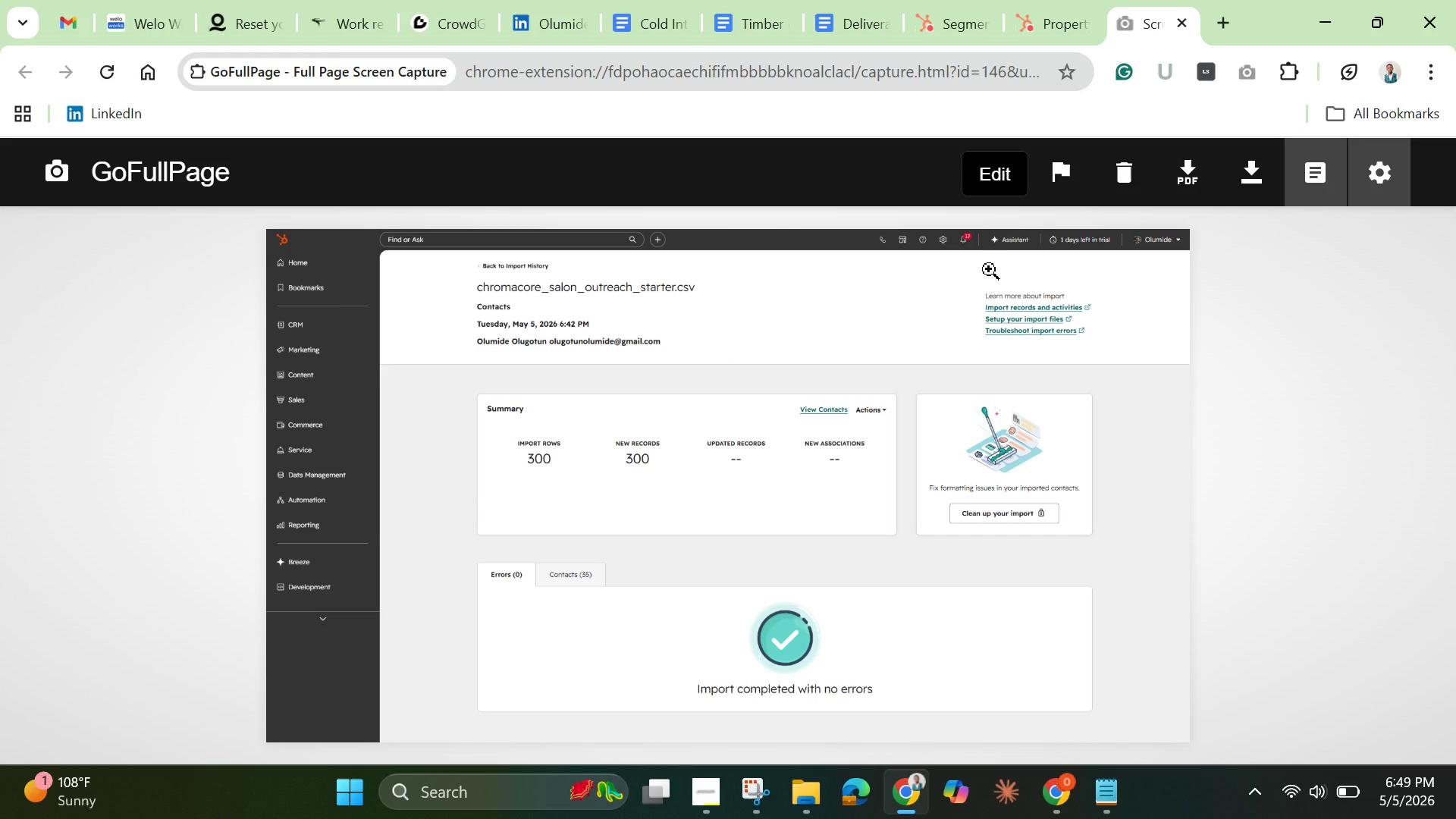 
right_click([989, 269])
 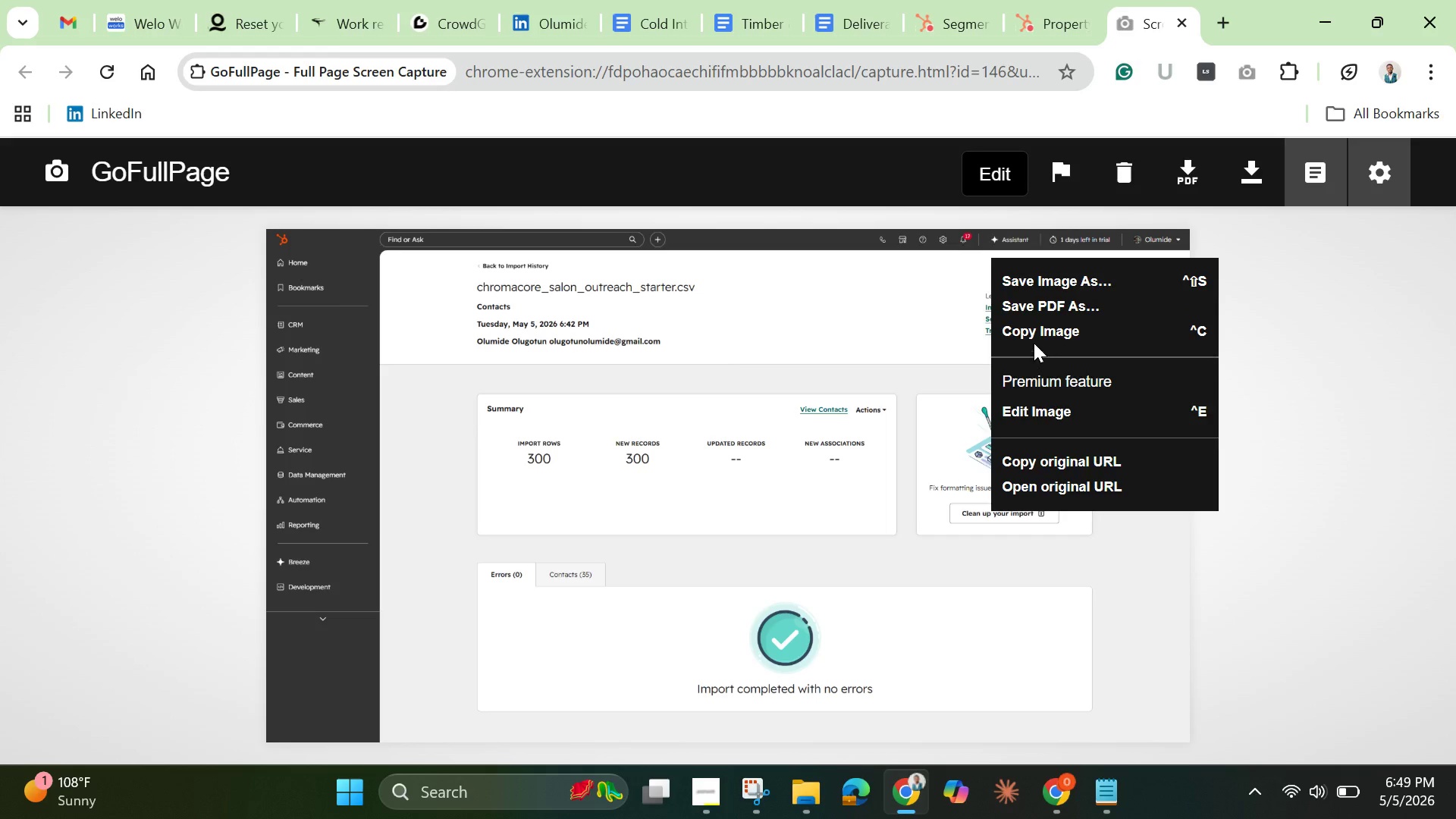 
left_click([1032, 338])
 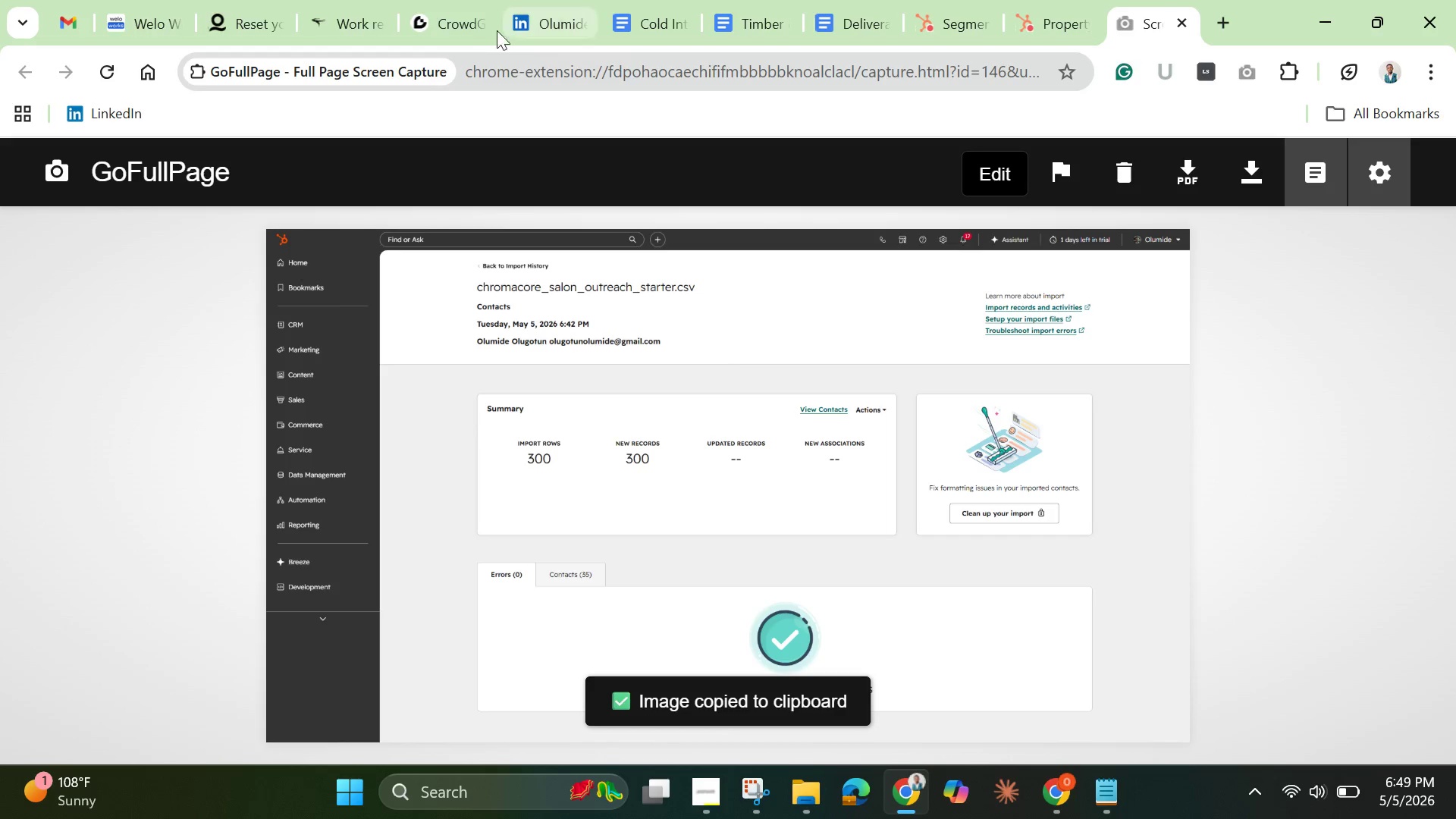 
mouse_move([555, 24])
 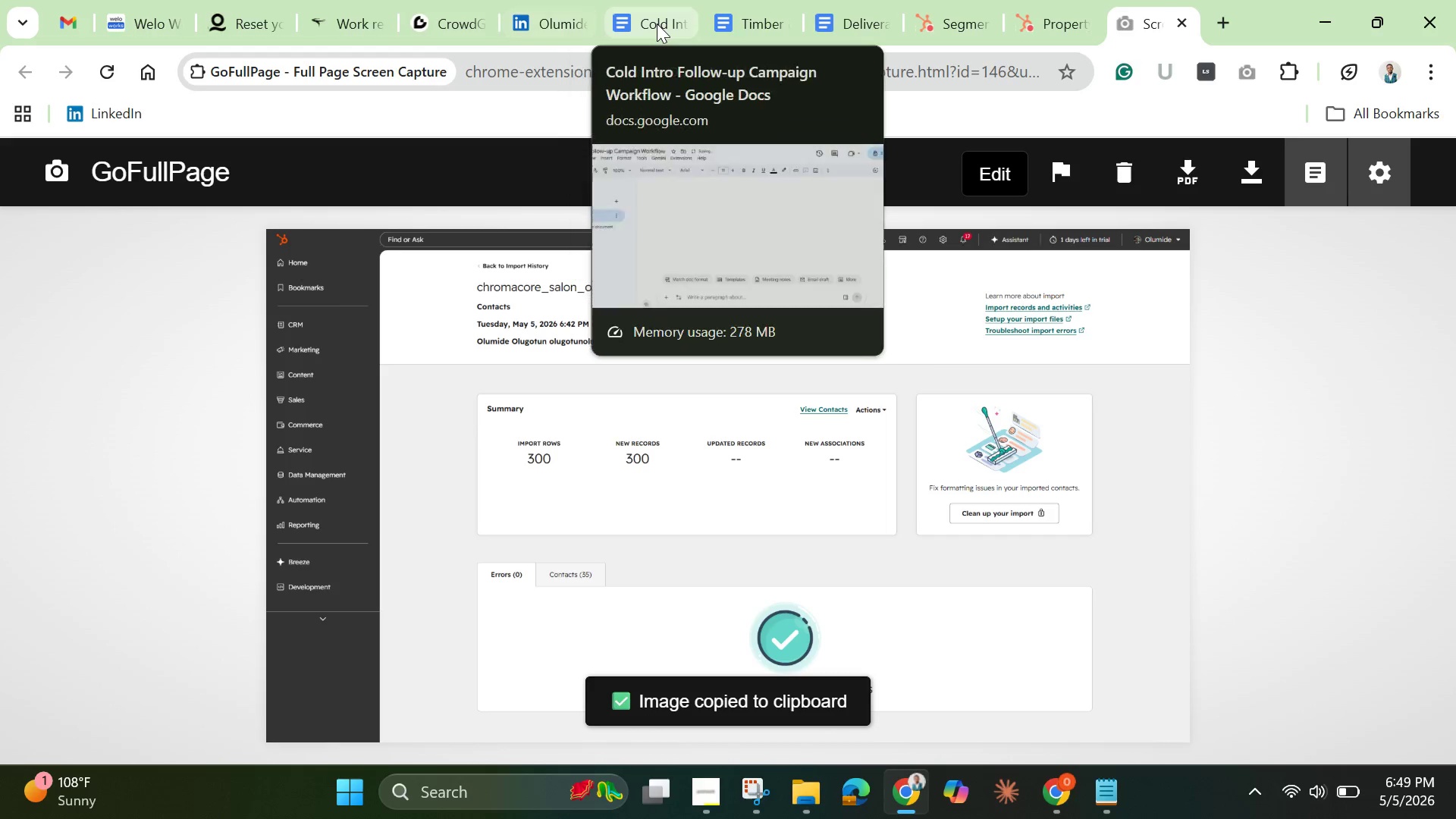 
left_click([657, 24])
 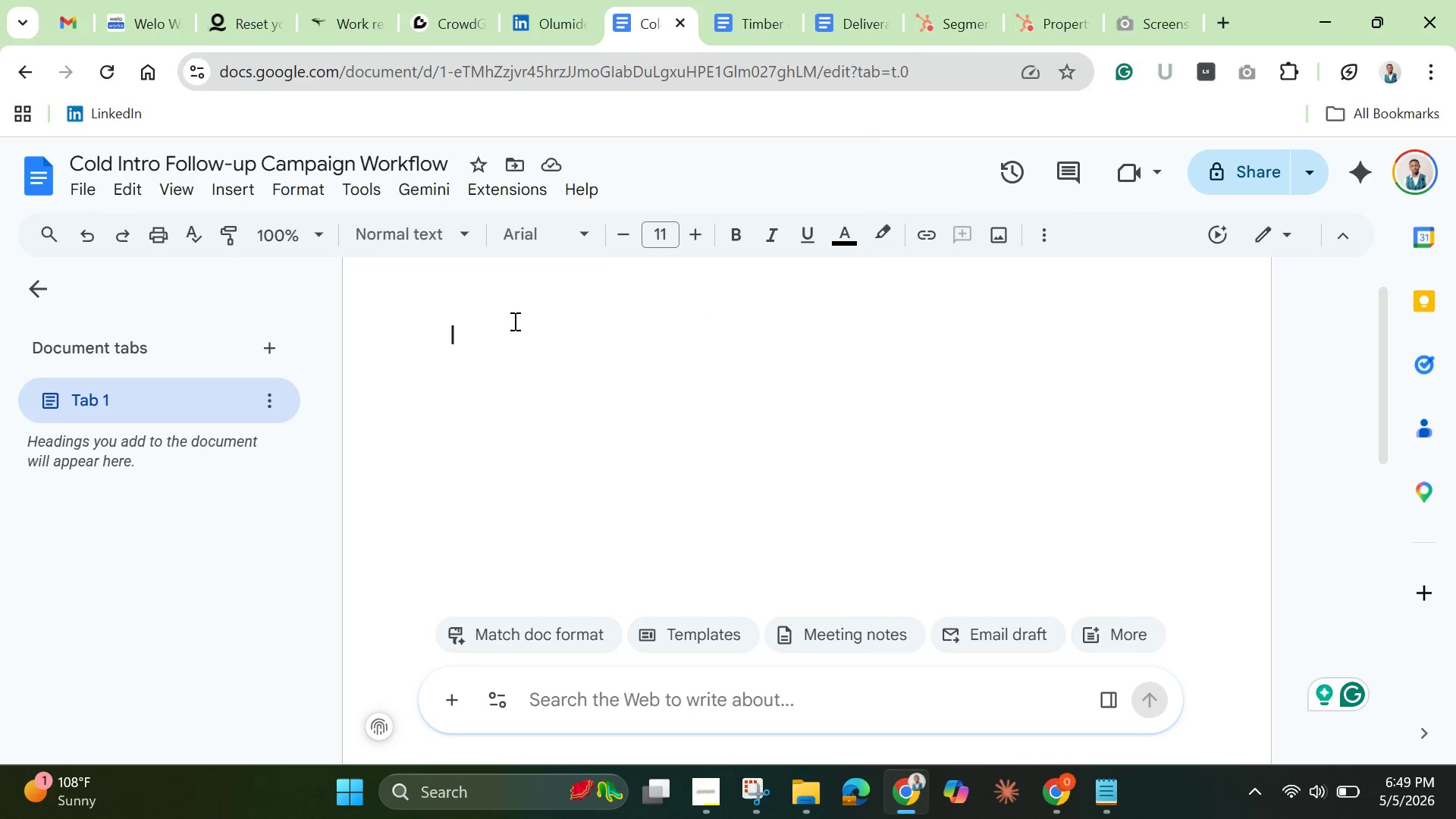 
key(Control+V)
 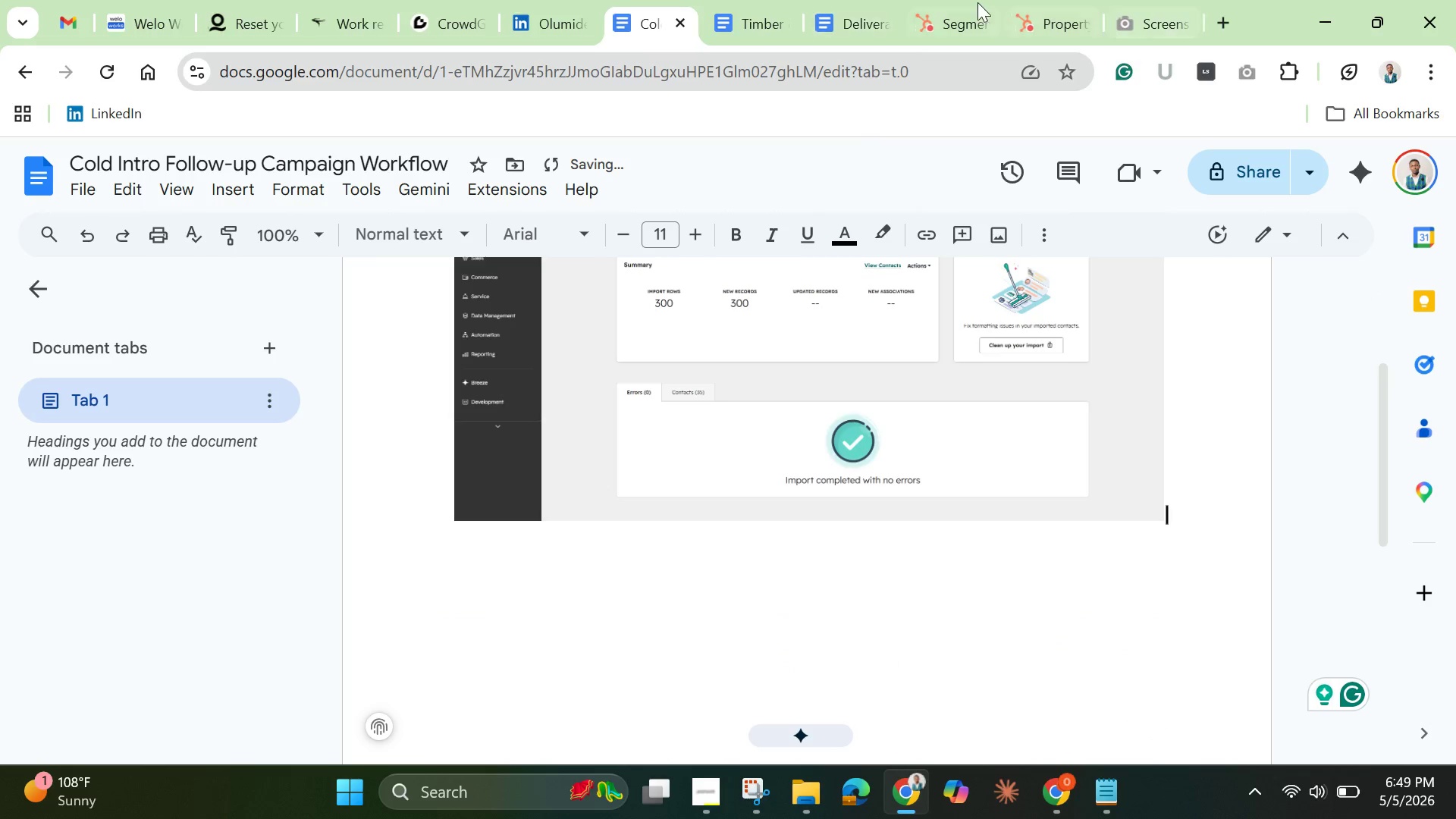 
mouse_move([1037, 36])
 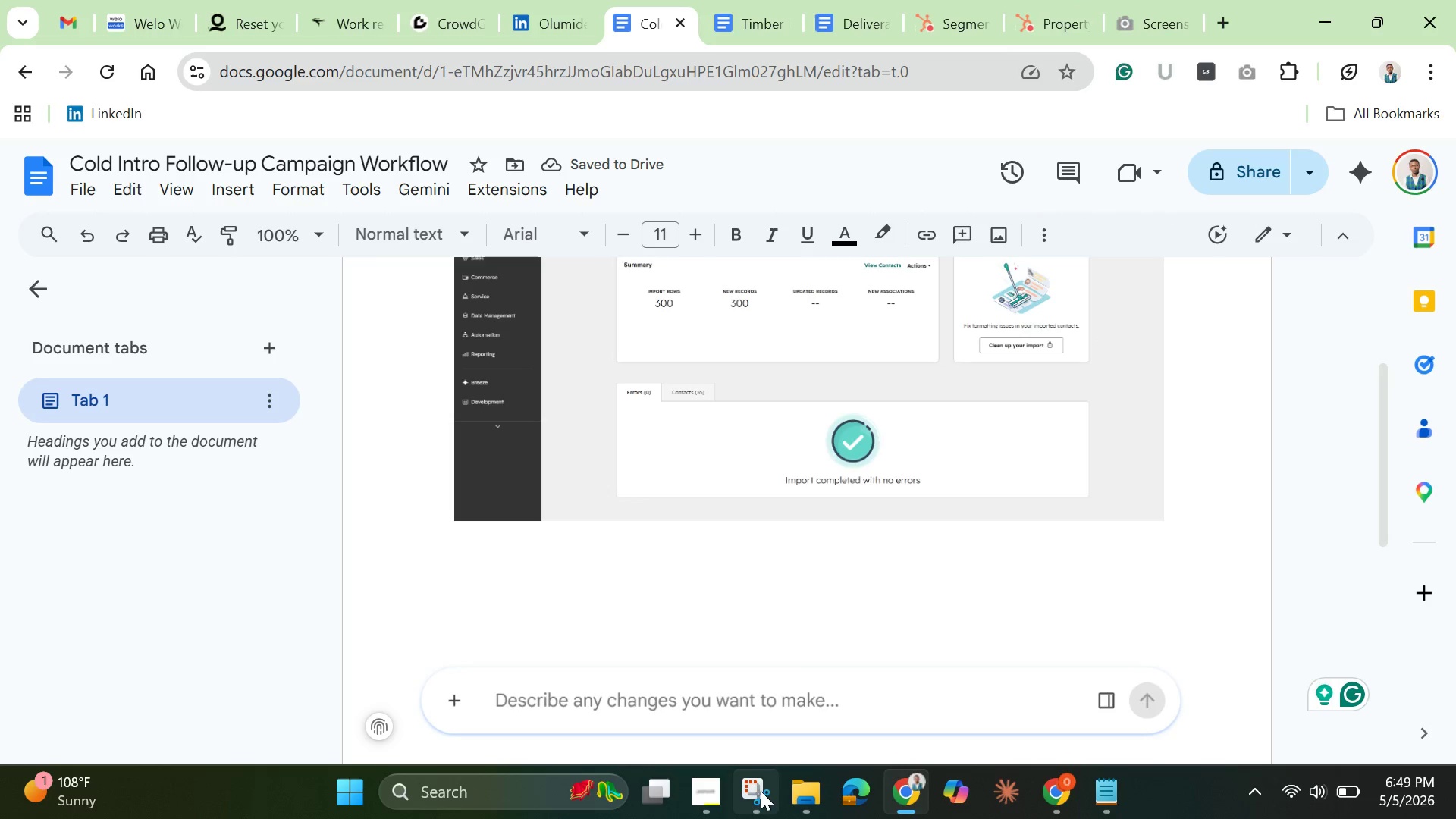 
left_click([758, 791])
 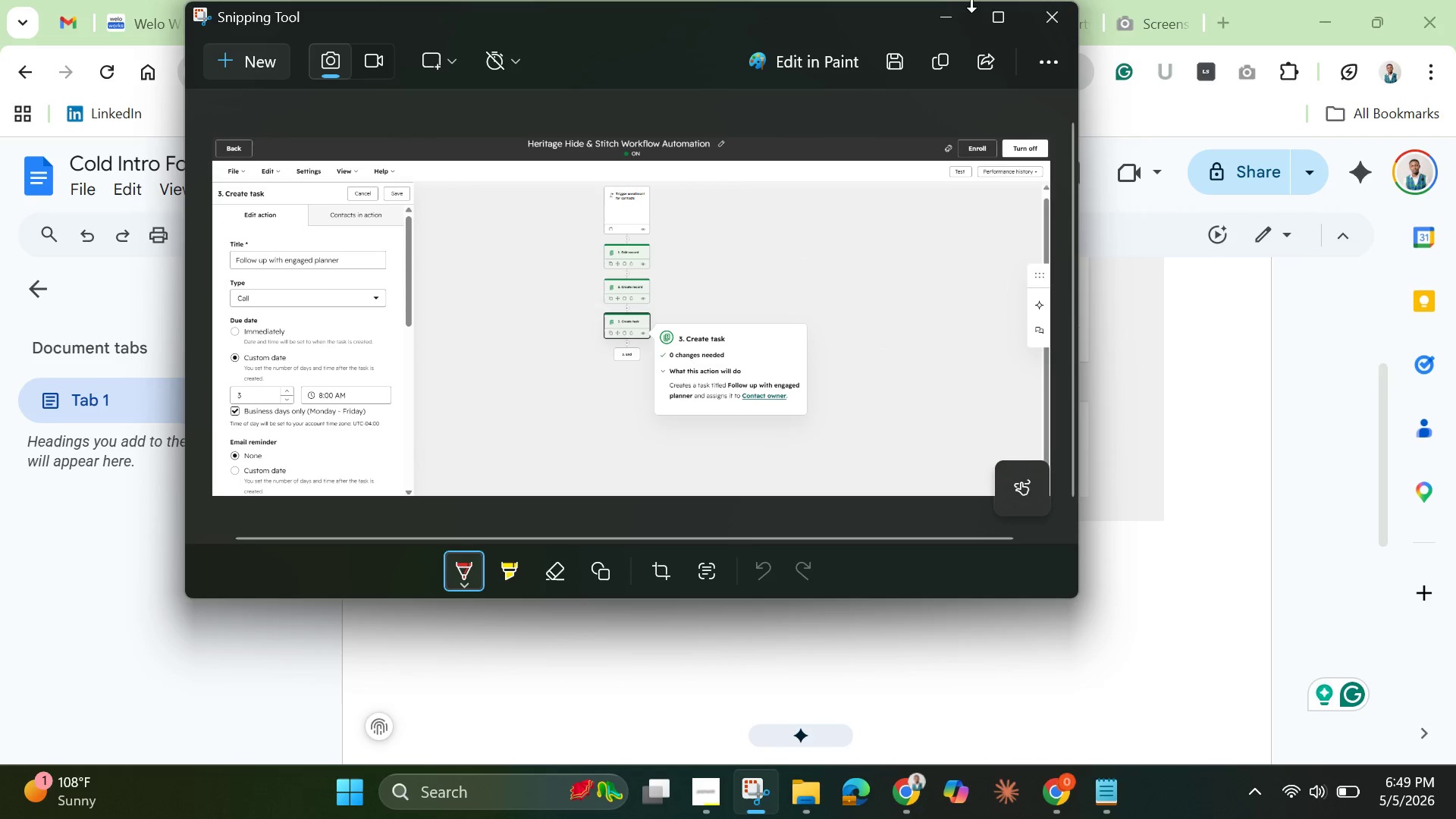 
left_click([949, 14])
 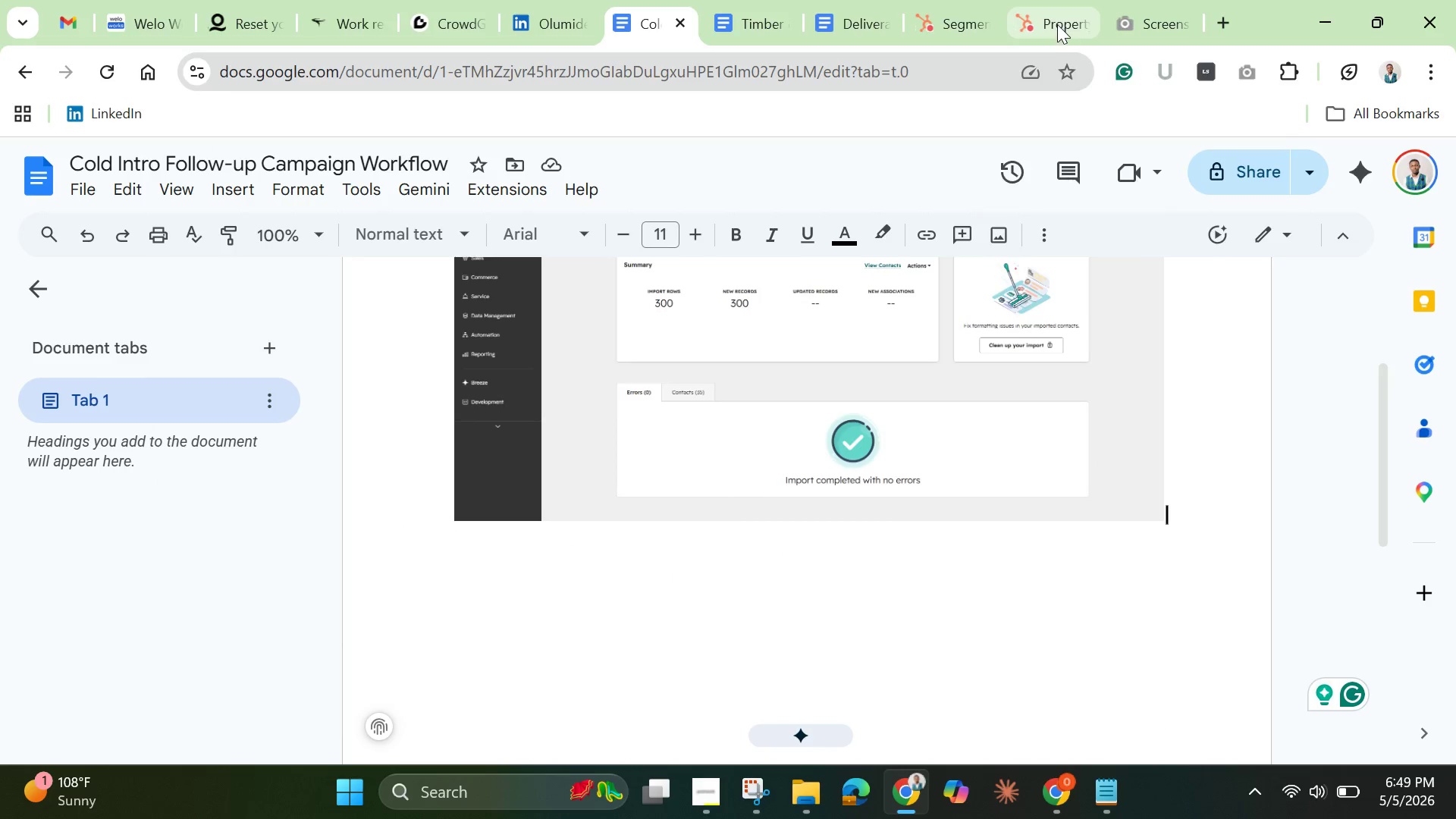 
left_click([1056, 24])
 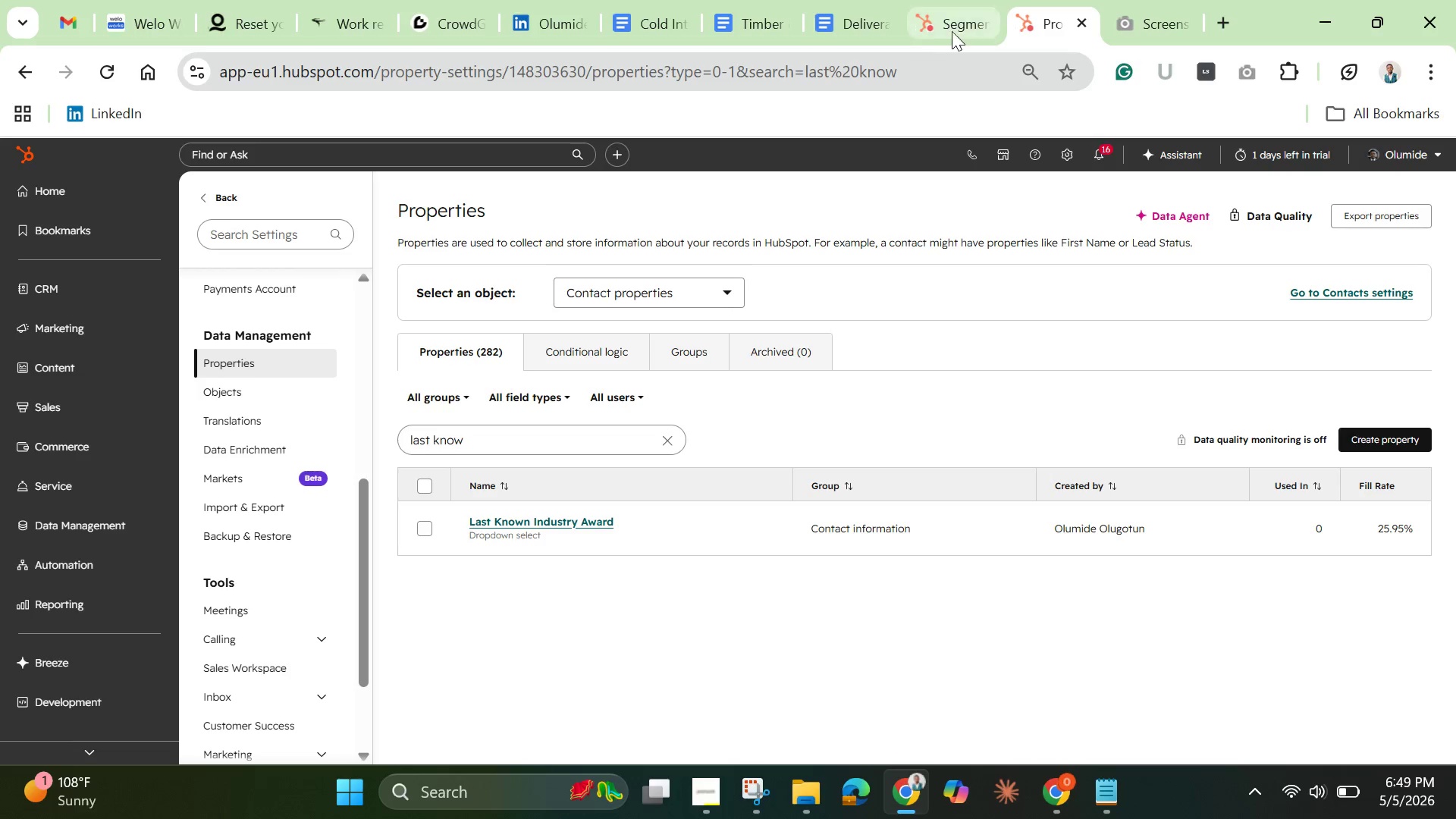 
left_click([949, 21])
 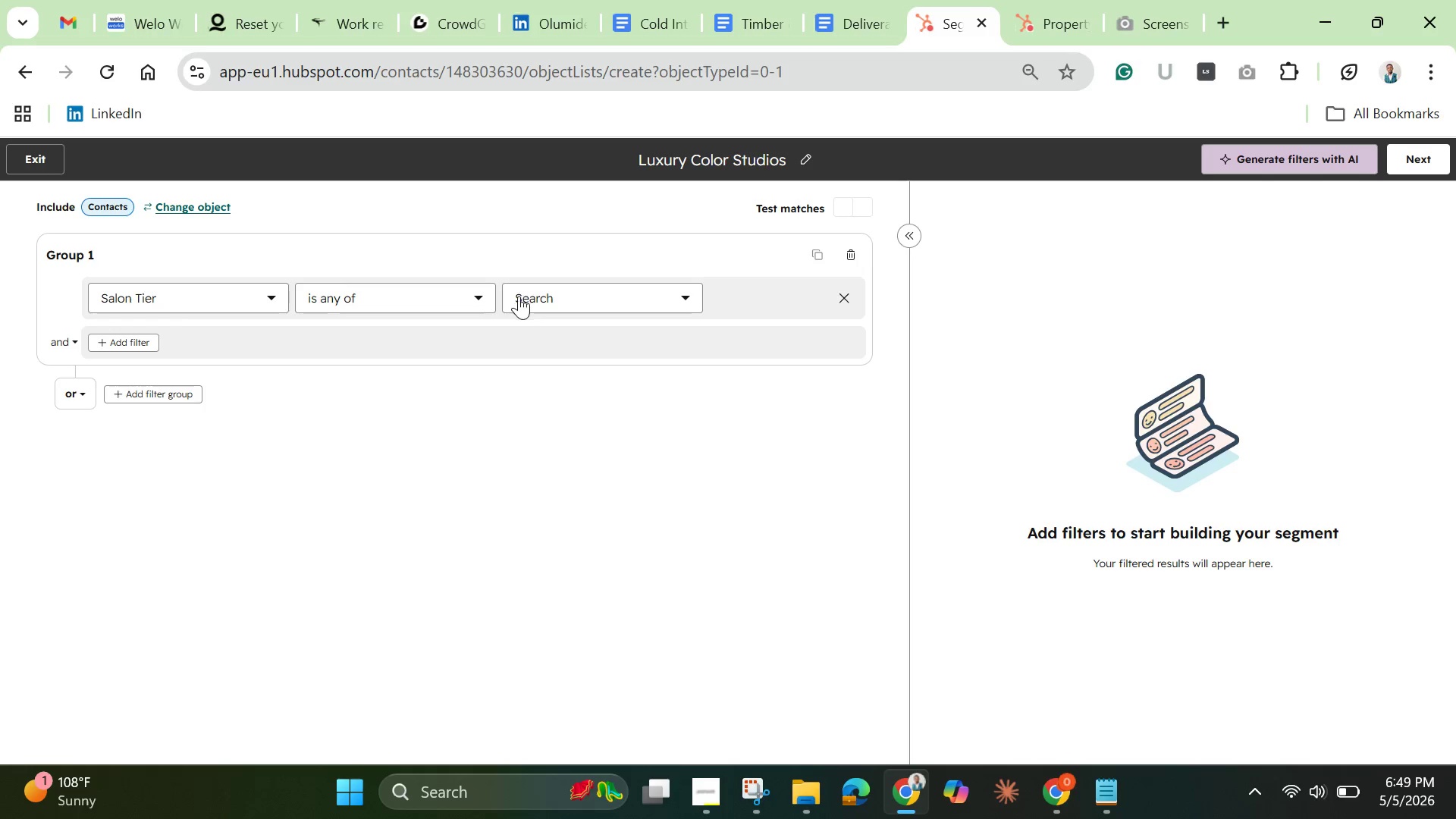 
wait(5.08)
 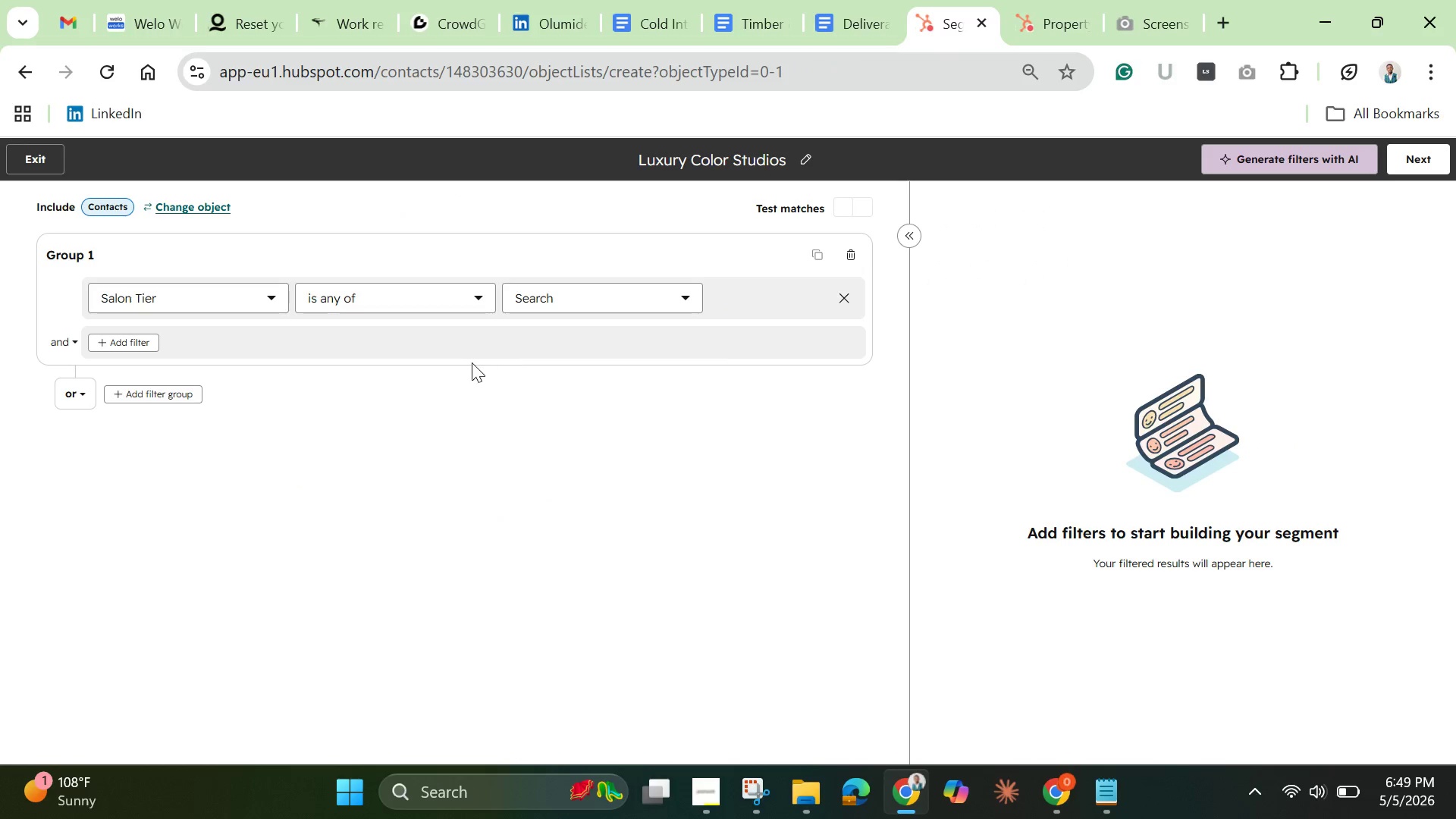 
left_click([422, 301])
 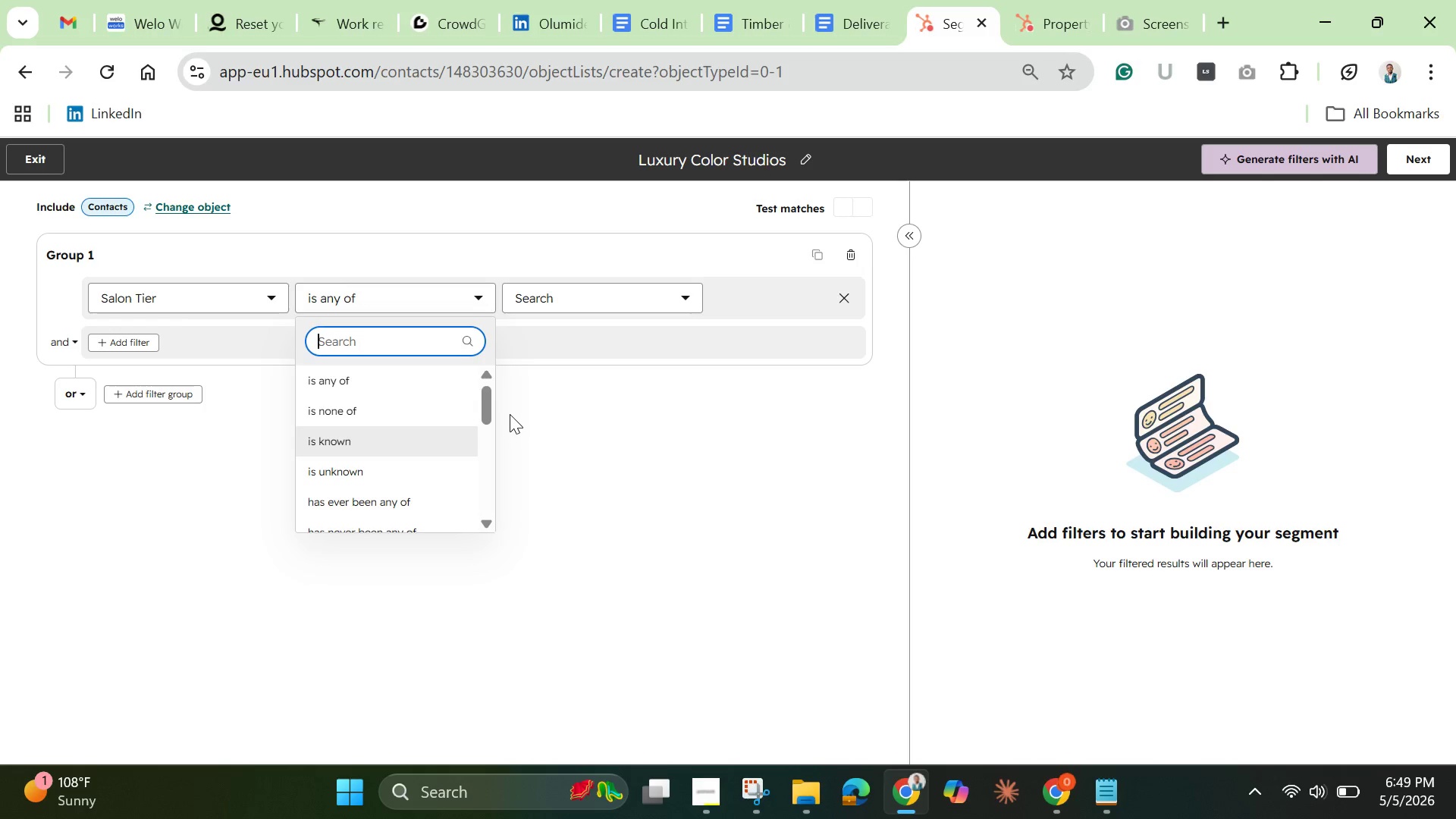 
left_click_drag(start_coordinate=[485, 406], to_coordinate=[480, 435])
 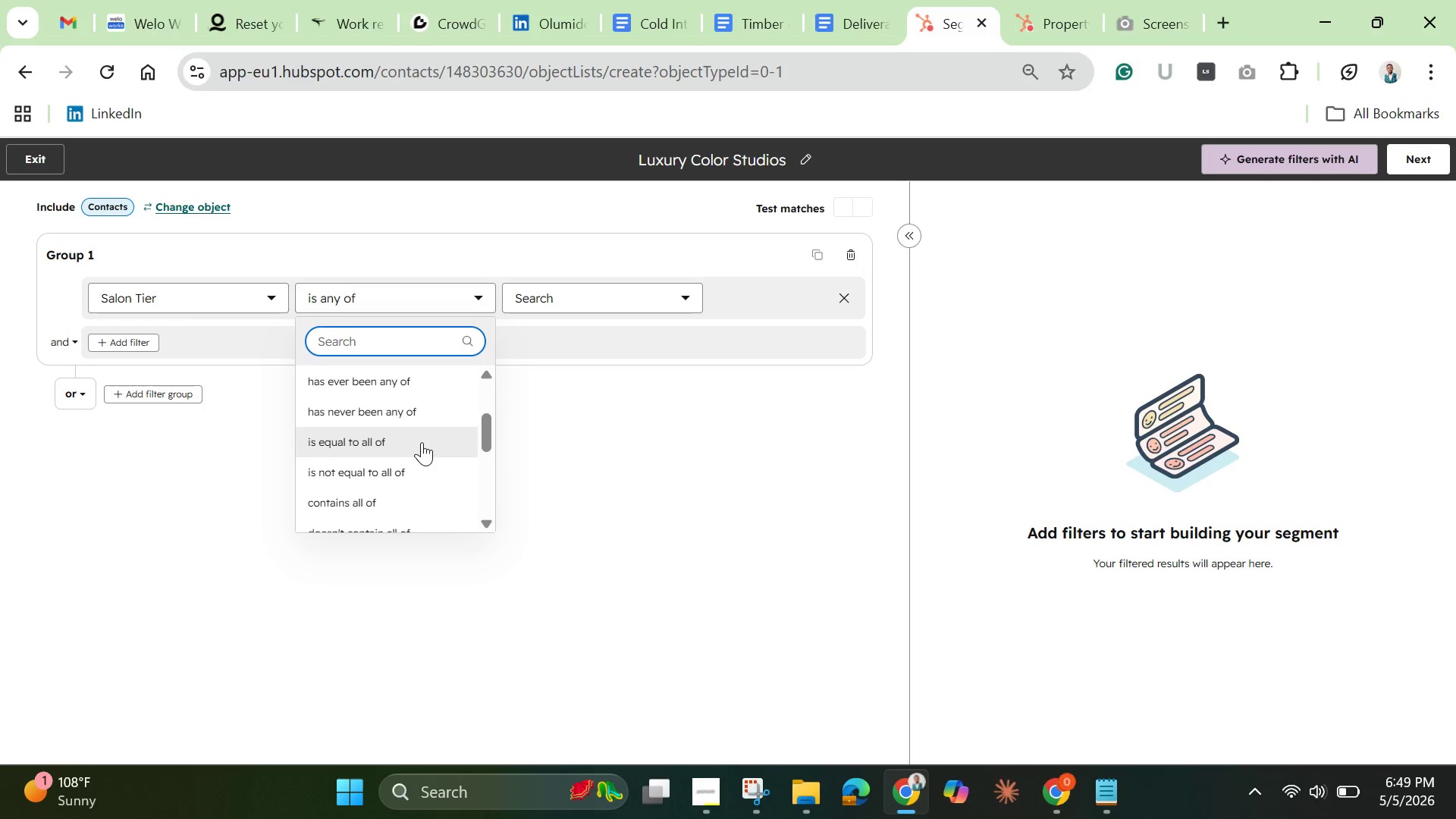 
left_click([422, 442])
 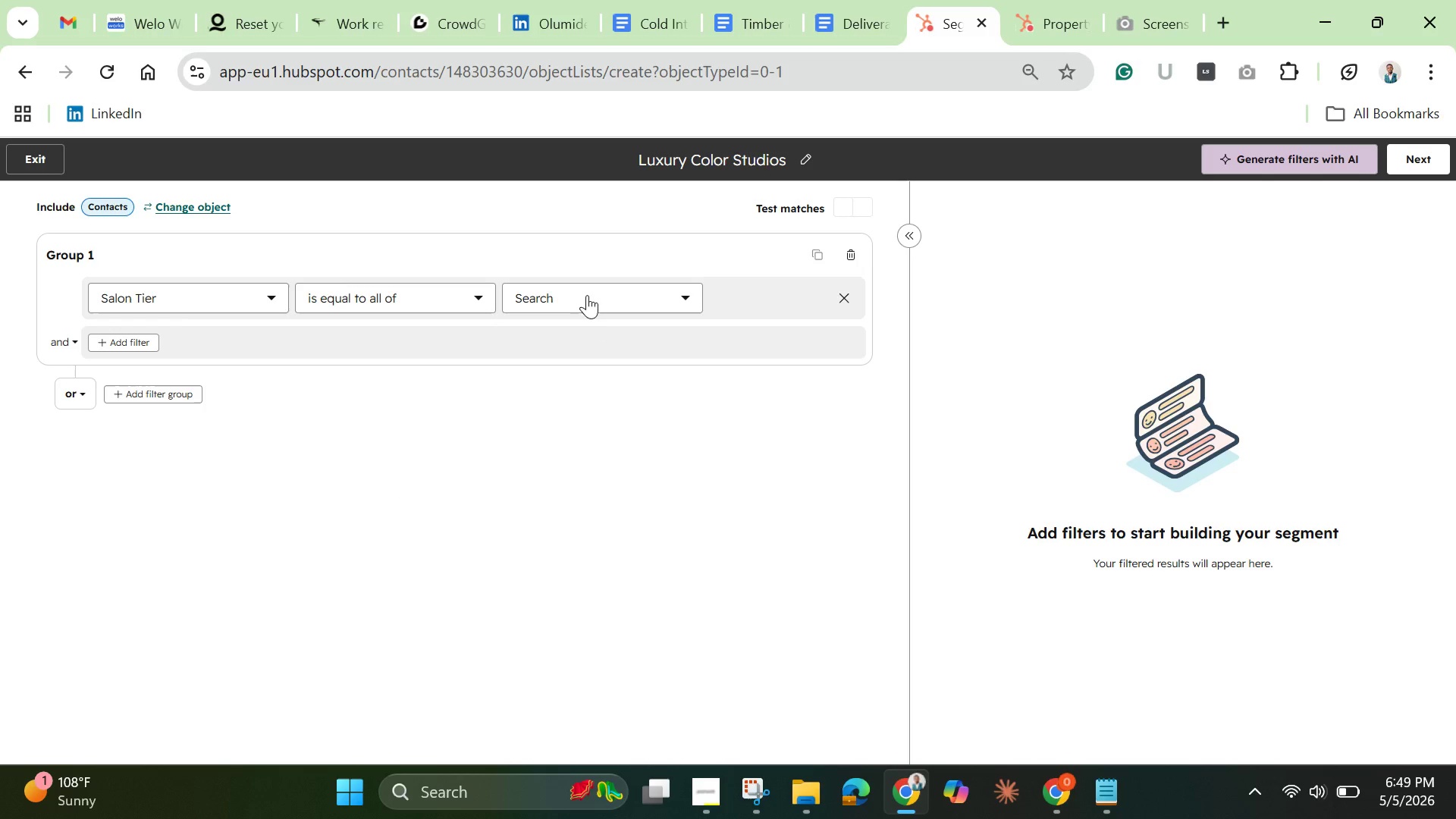 
left_click([587, 293])
 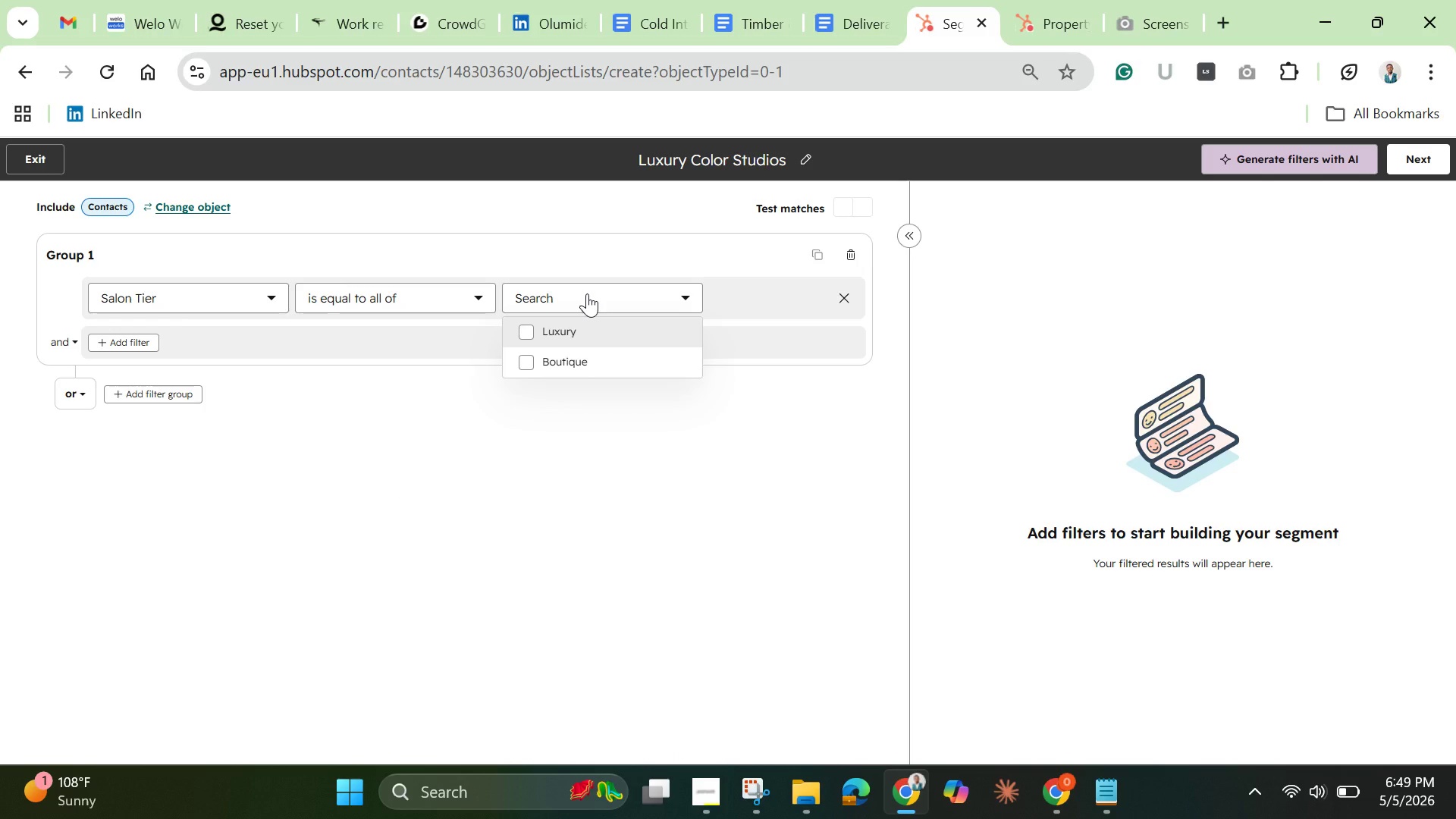 
wait(6.62)
 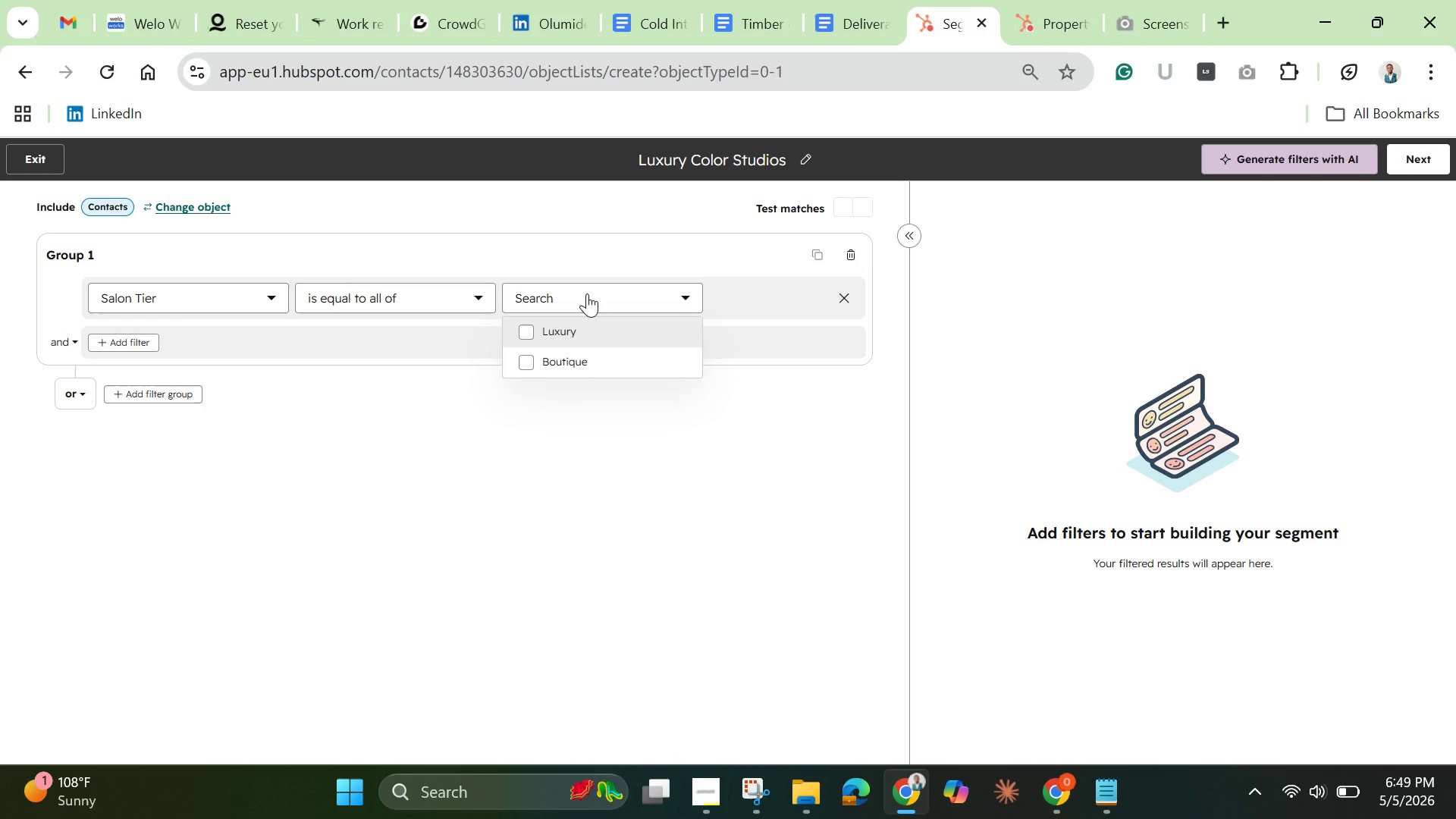 
left_click([526, 330])
 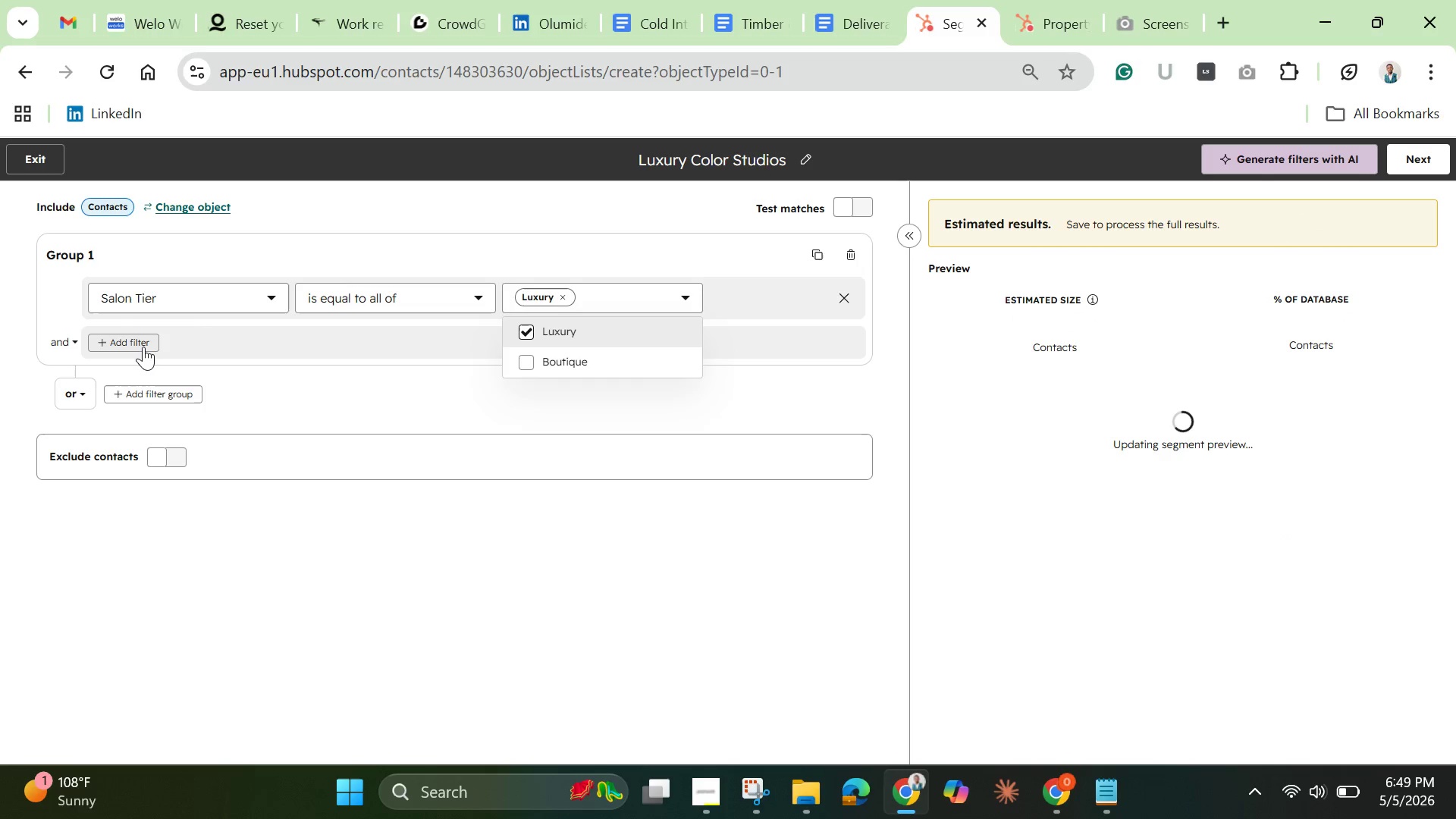 
left_click([140, 342])
 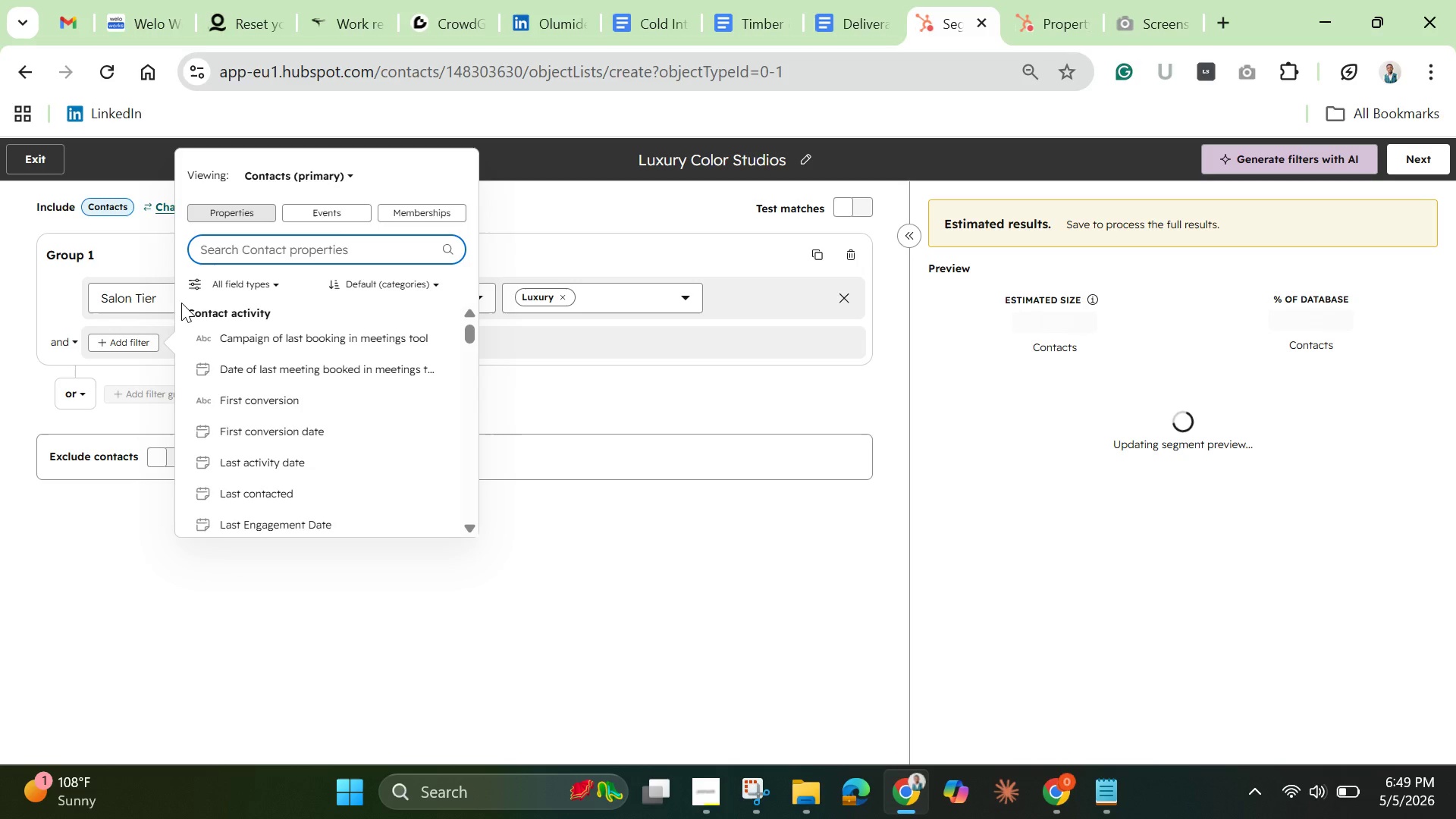 
type(primary)
 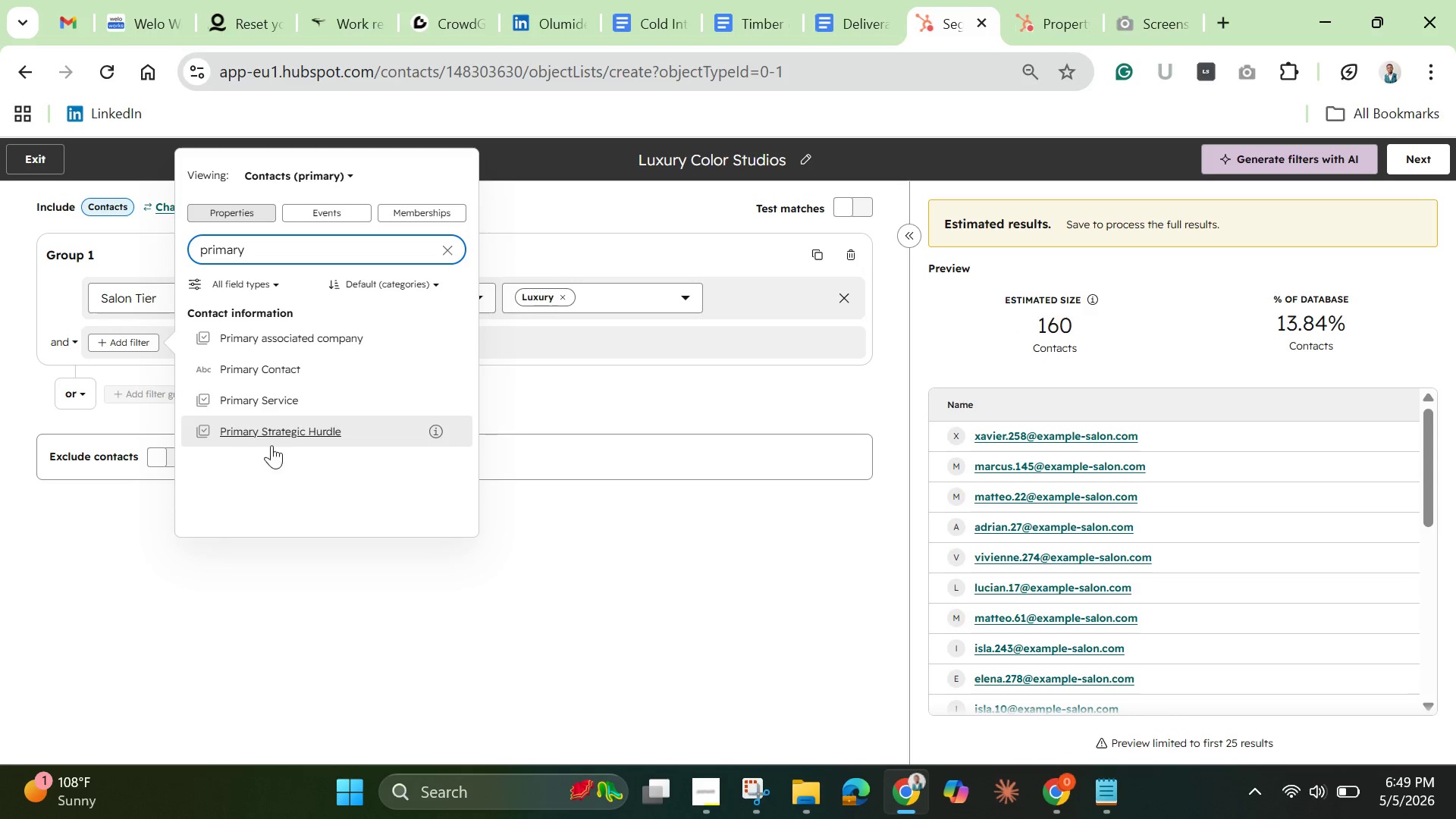 
left_click([273, 400])
 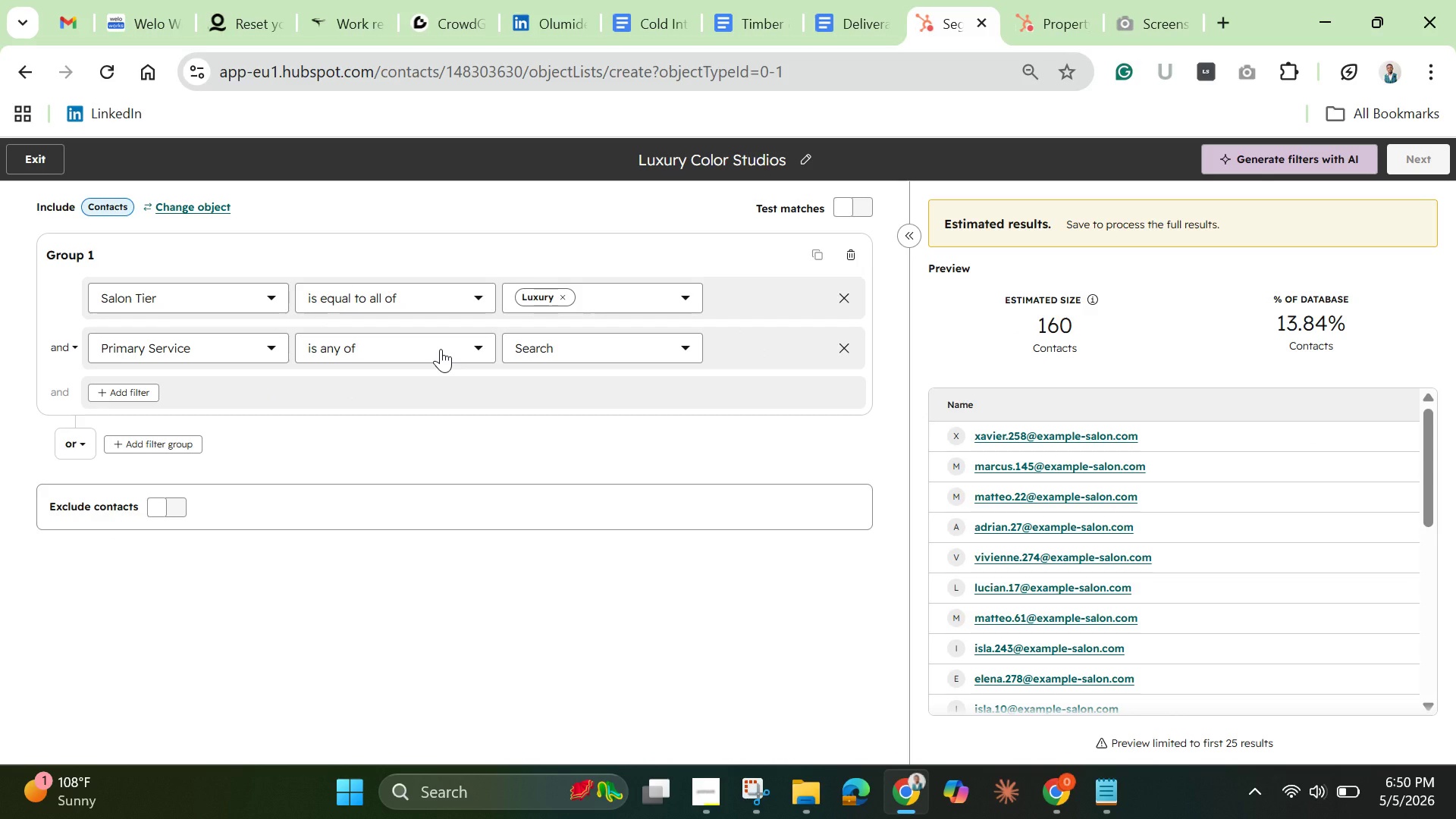 
left_click([441, 349])
 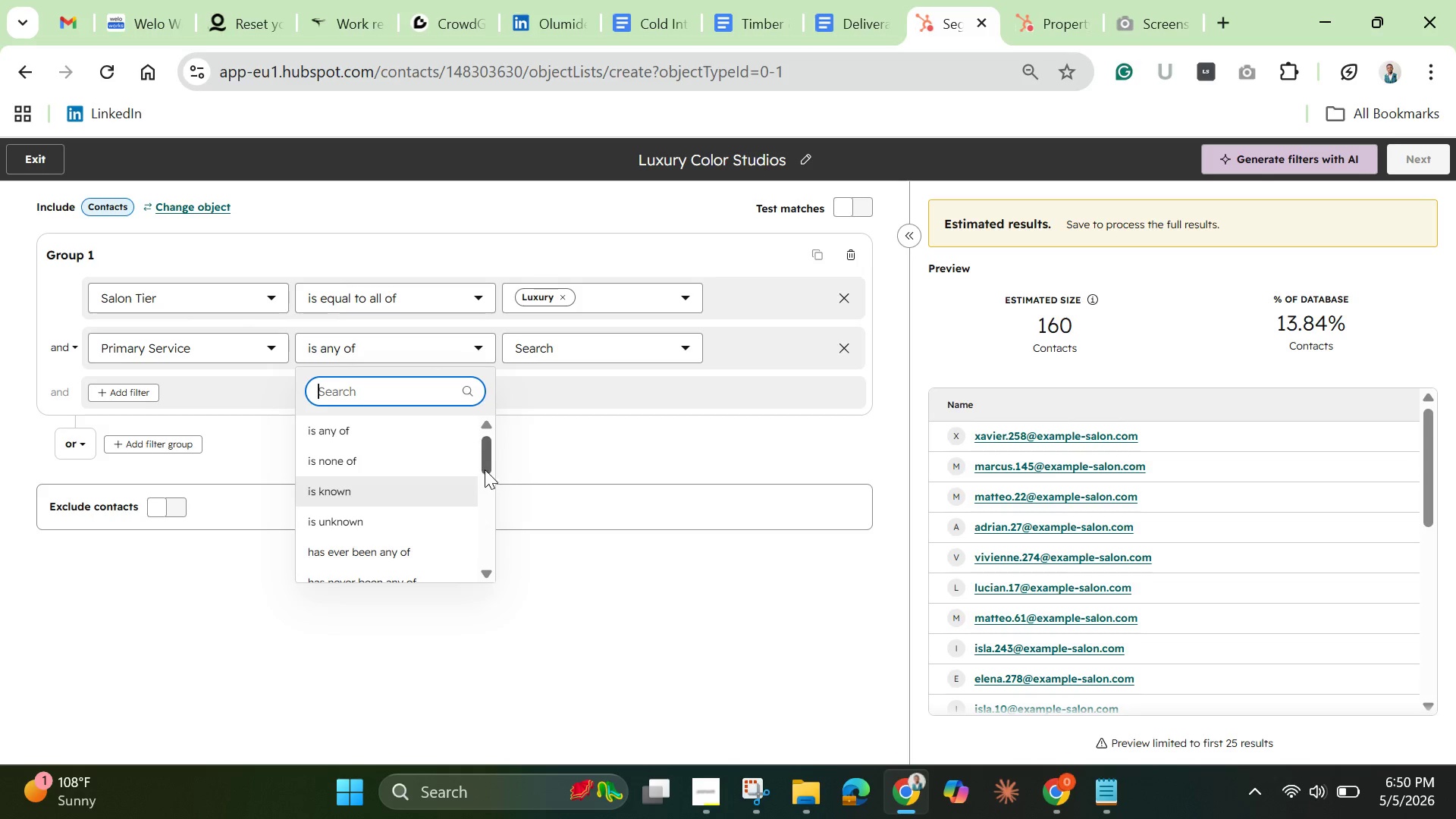 
left_click_drag(start_coordinate=[485, 464], to_coordinate=[482, 480])
 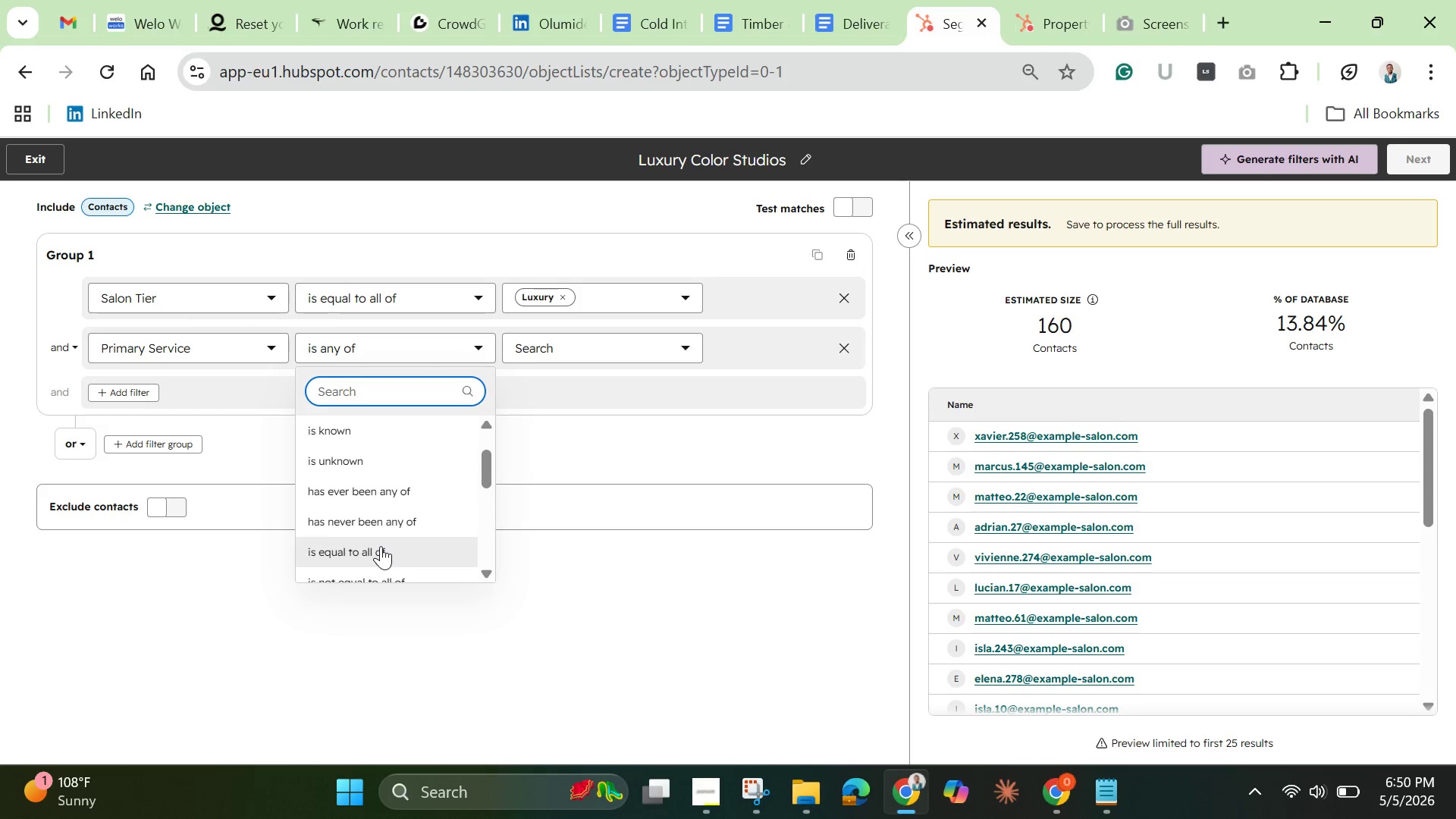 
left_click([381, 546])
 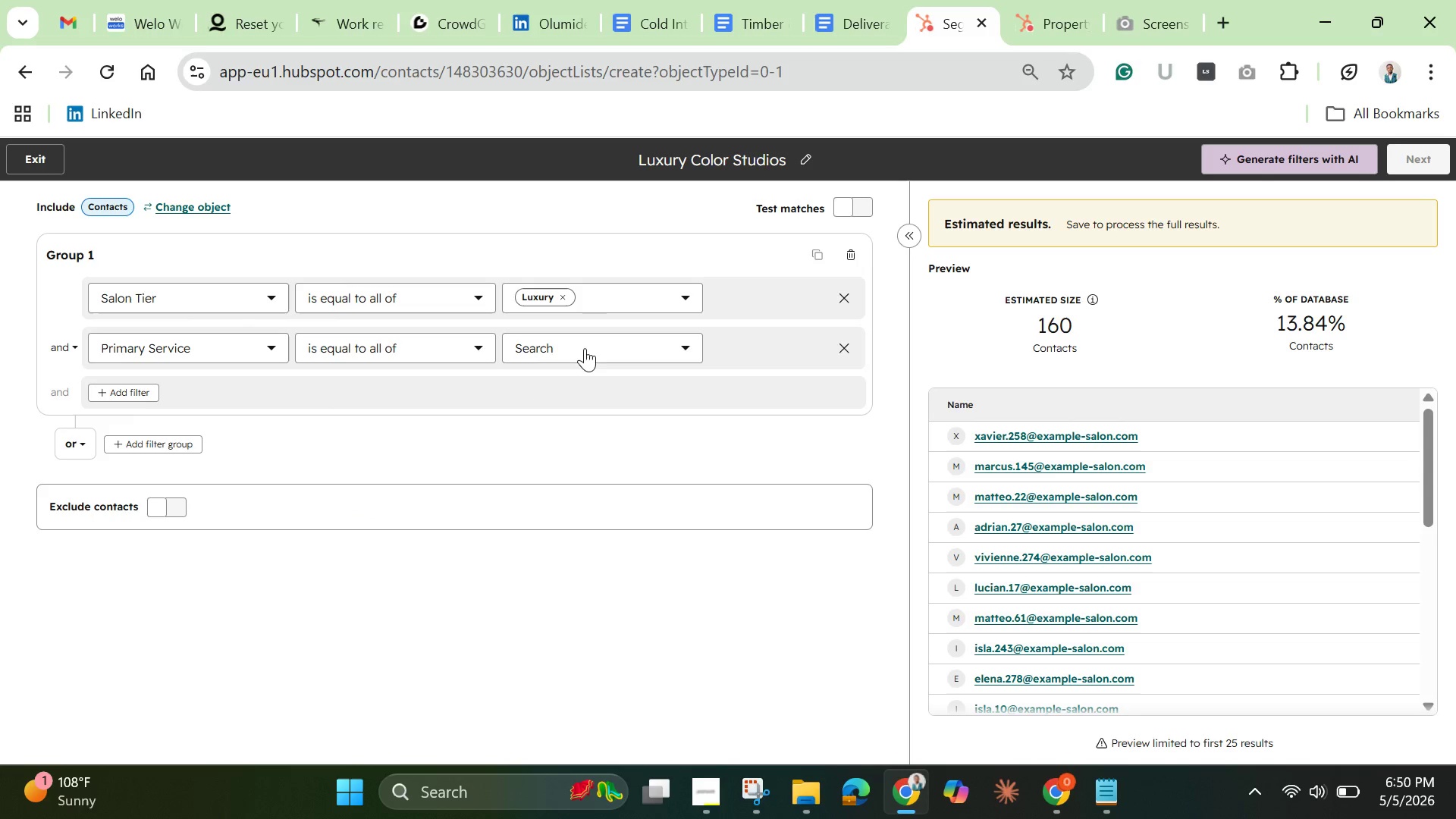 
left_click([589, 344])
 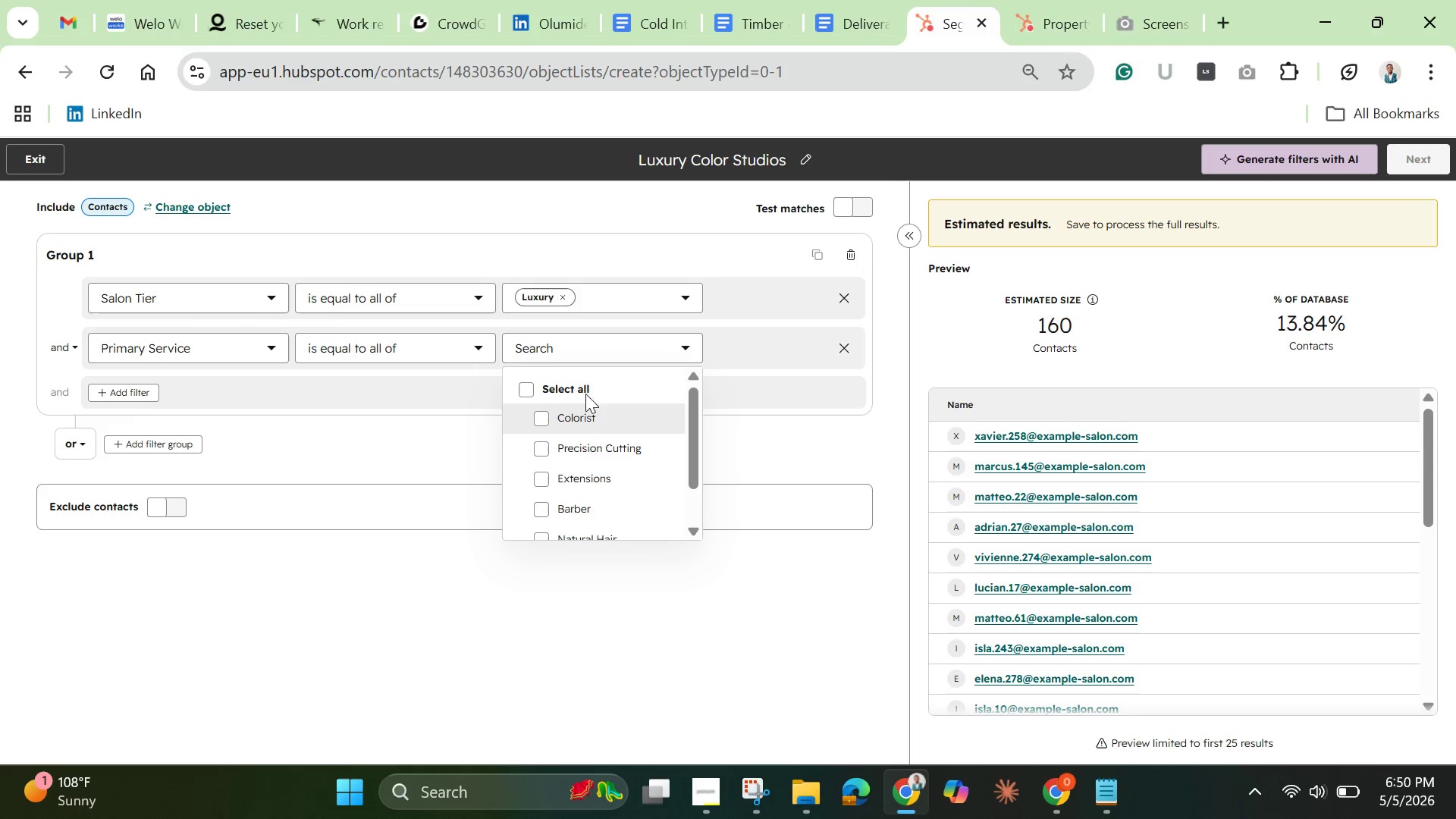 
left_click([582, 405])
 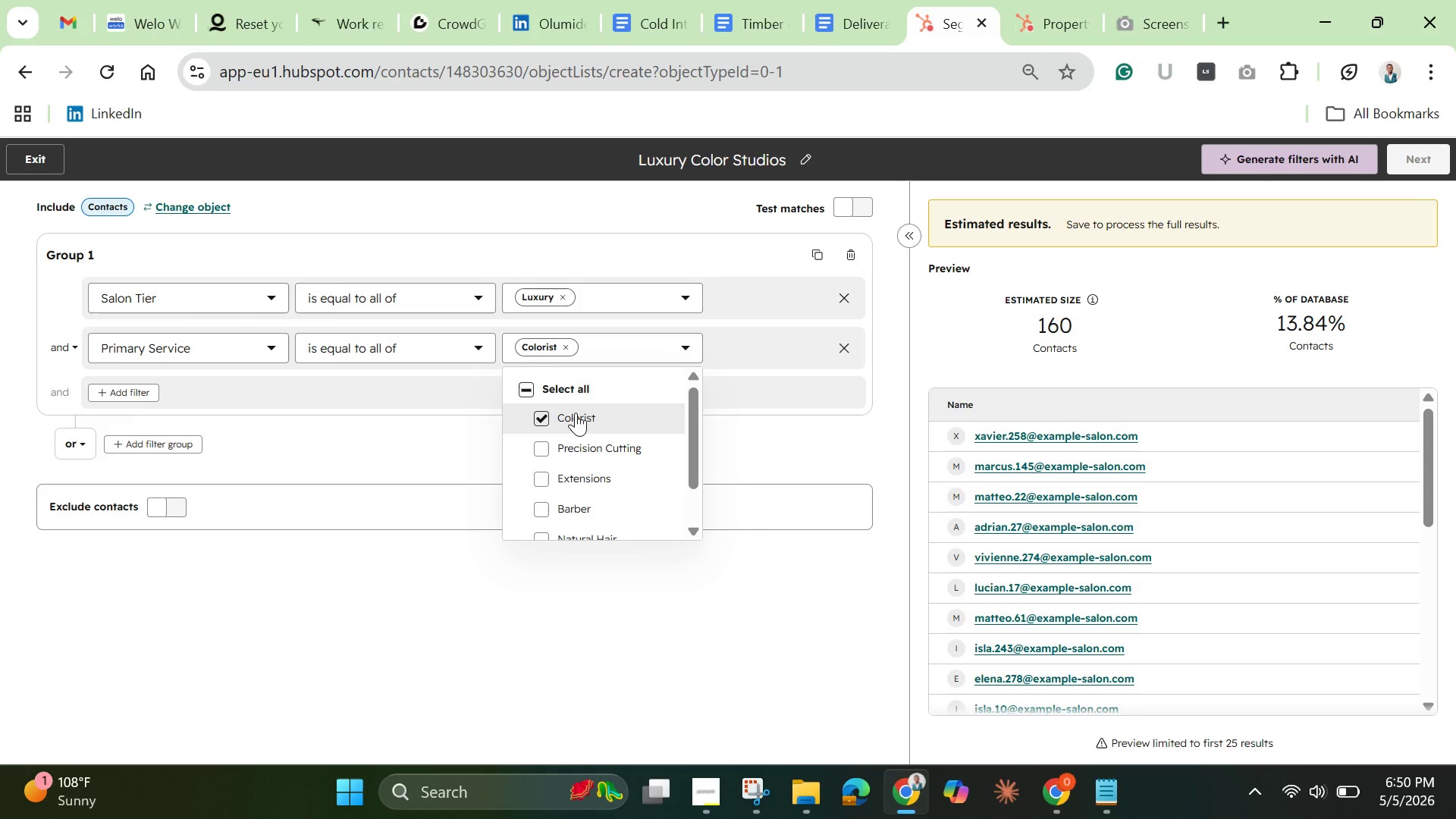 
left_click([576, 413])
 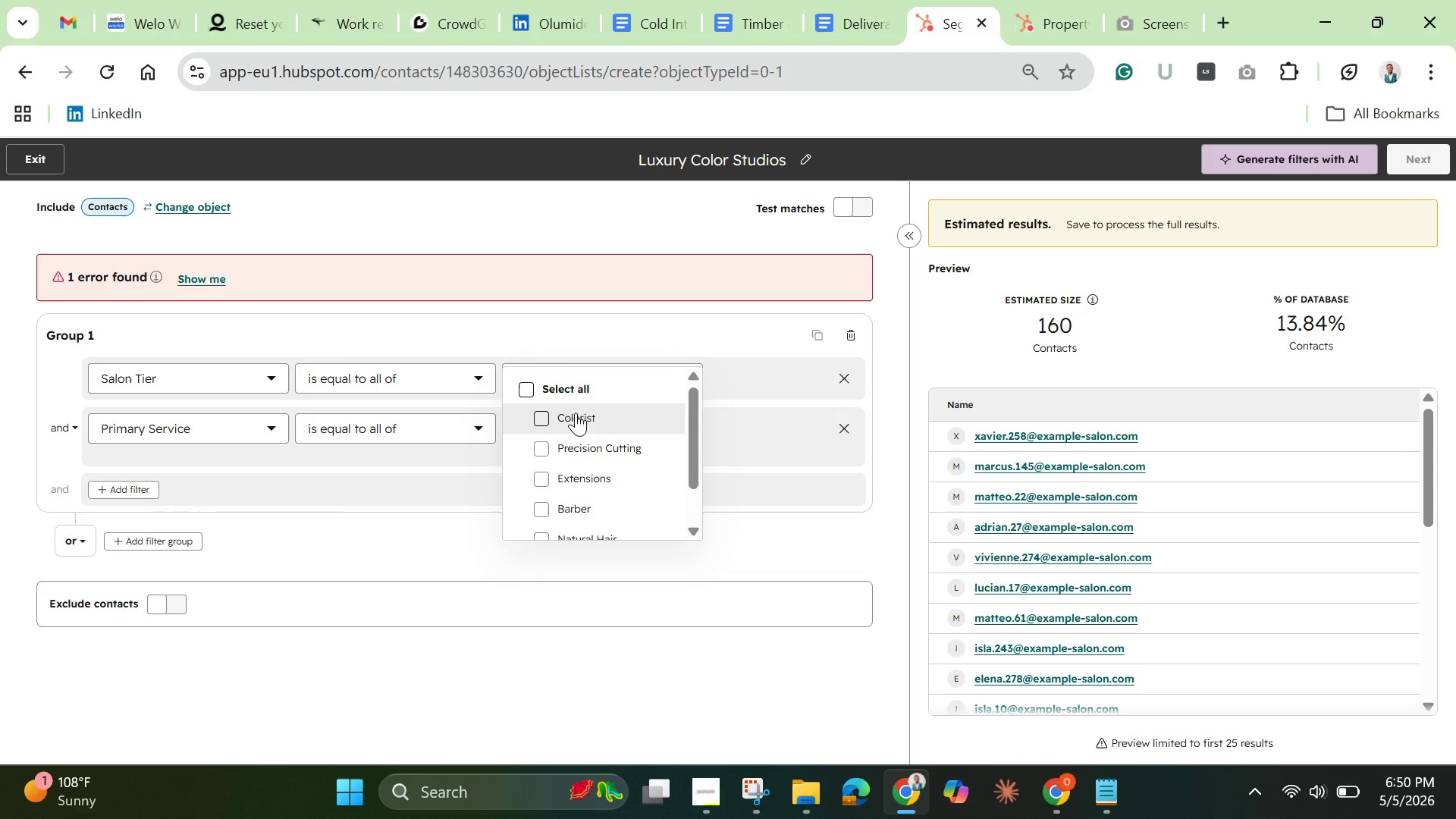 
left_click([576, 413])
 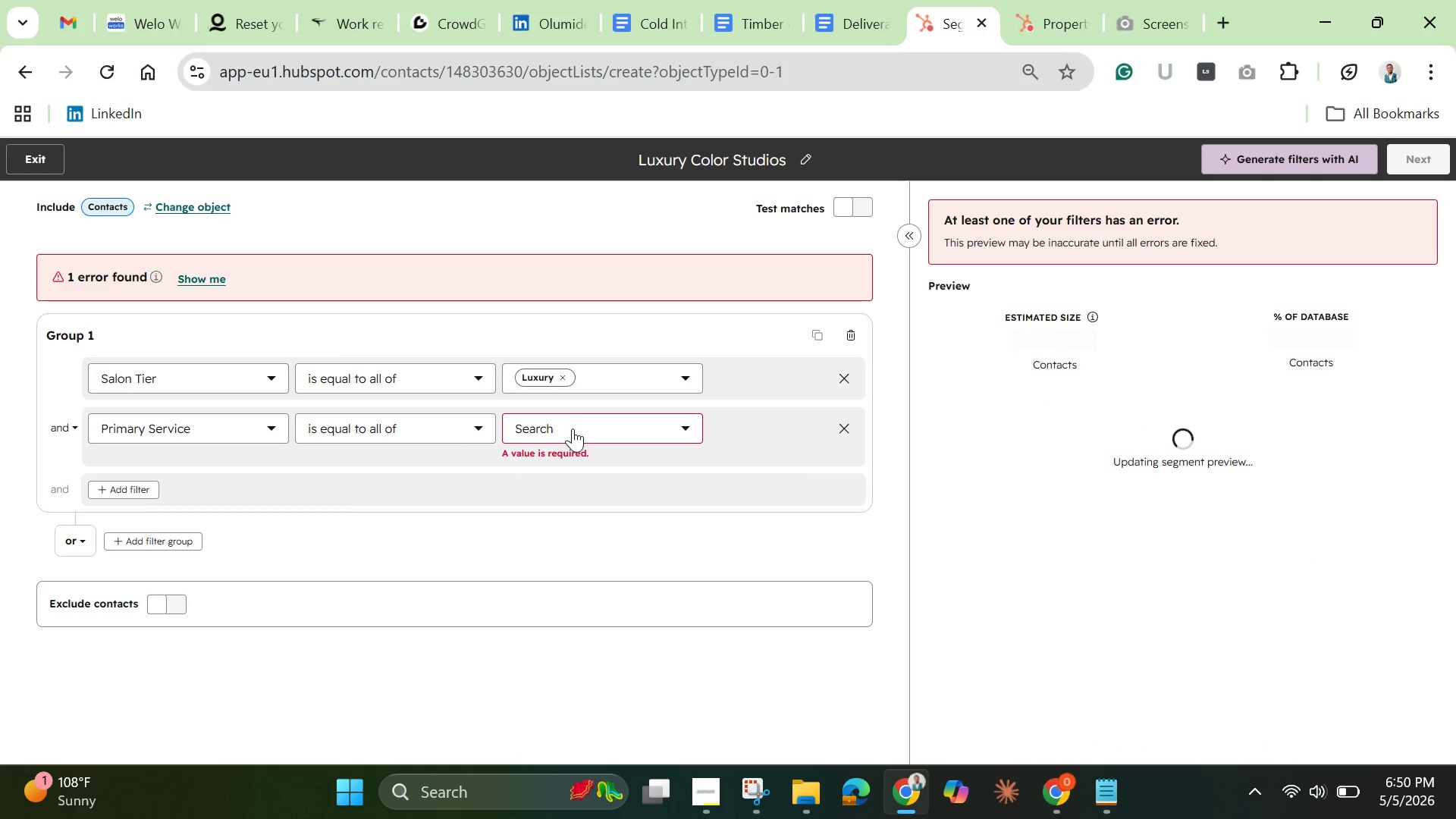 
left_click([573, 428])
 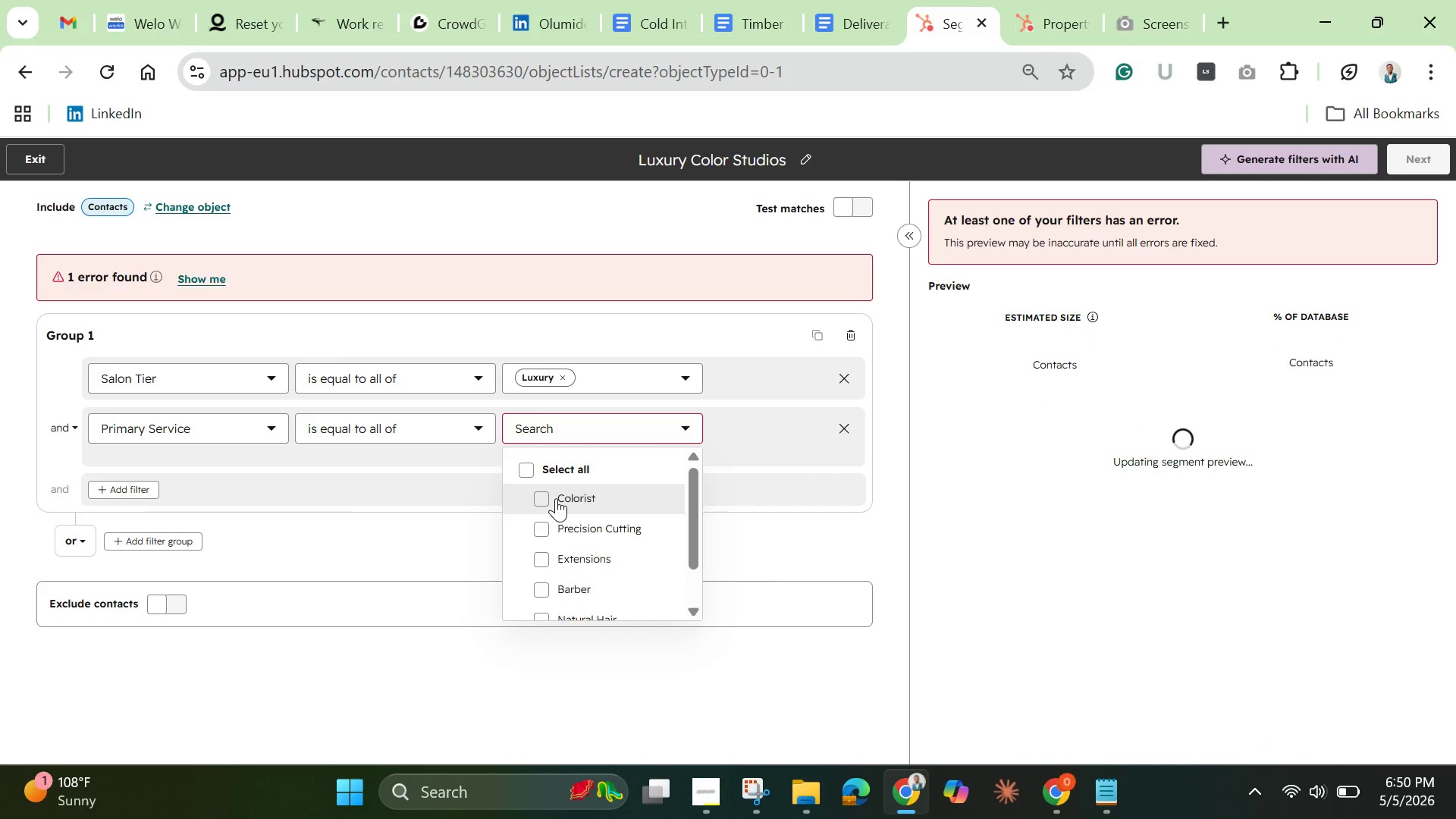 
left_click([556, 498])
 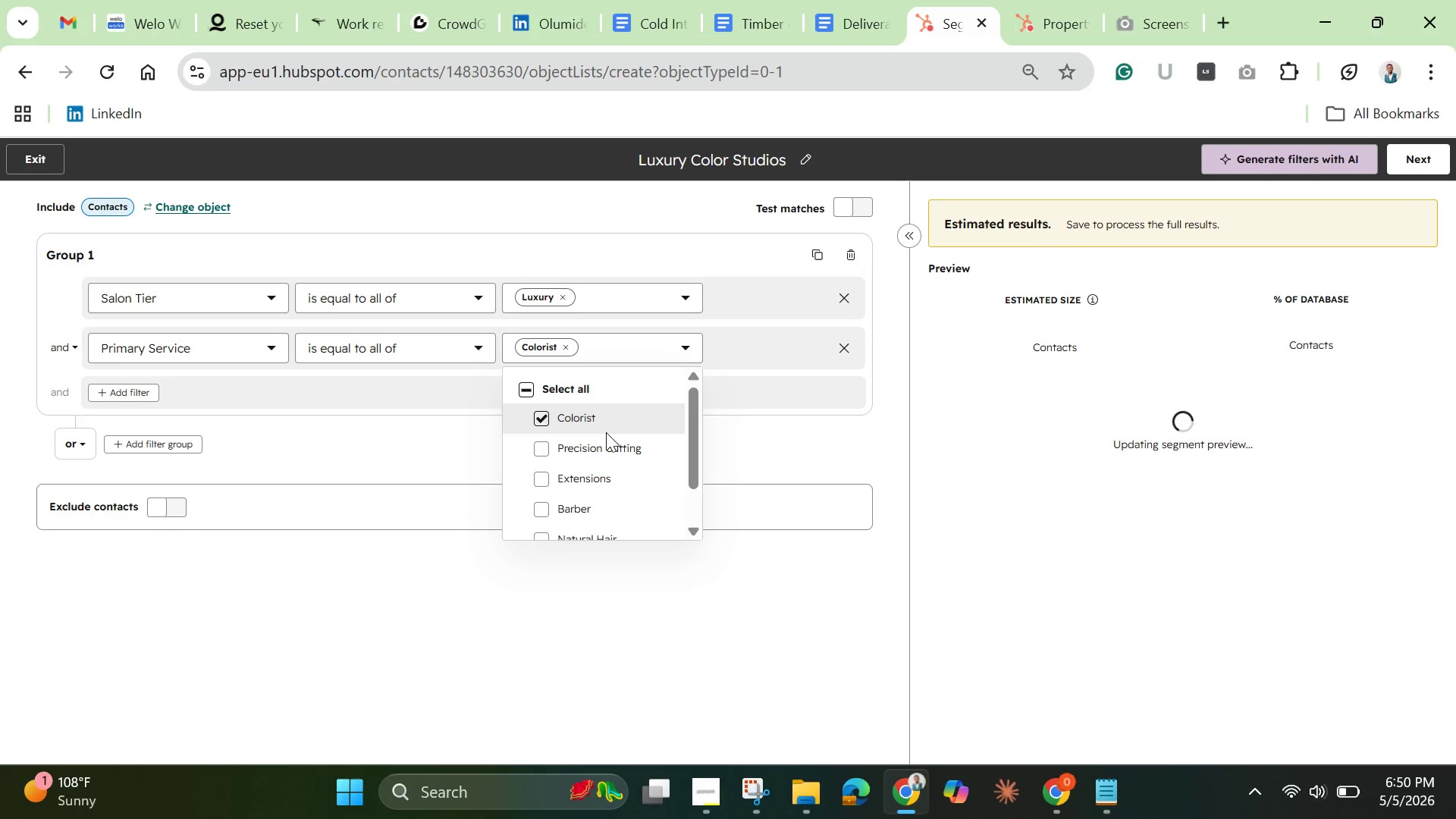 
wait(10.31)
 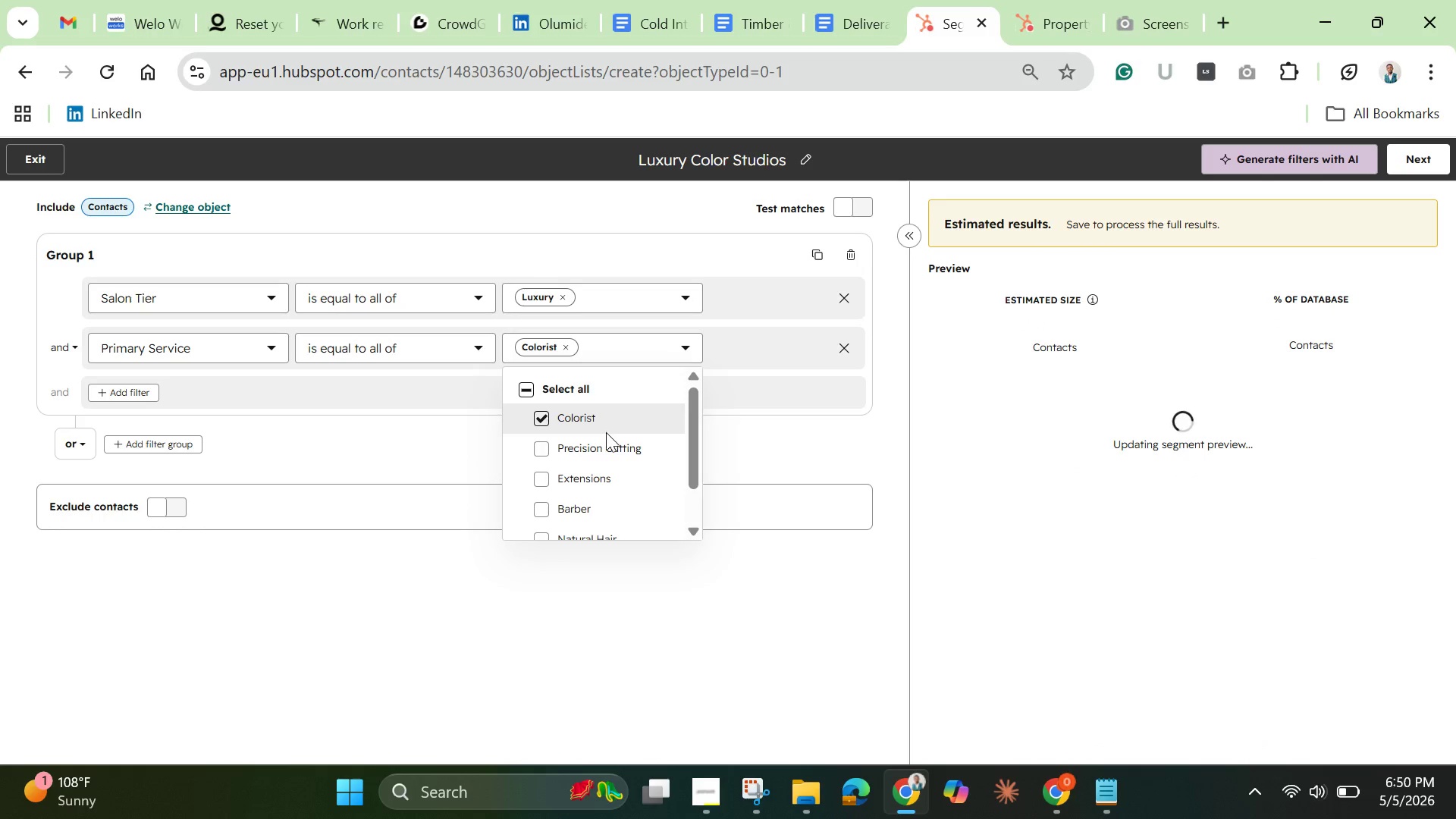 
left_click([778, 441])
 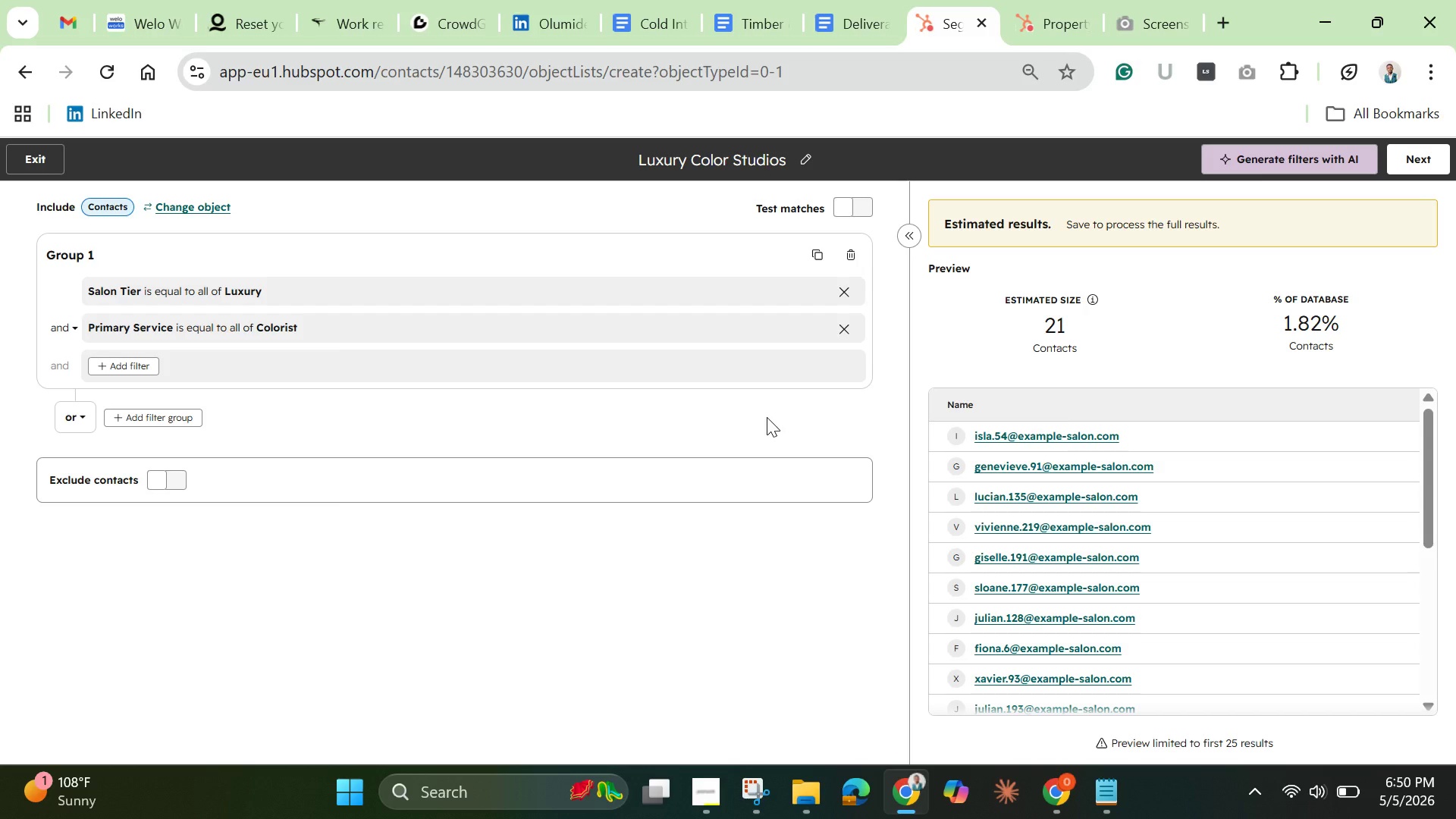 
wait(7.75)
 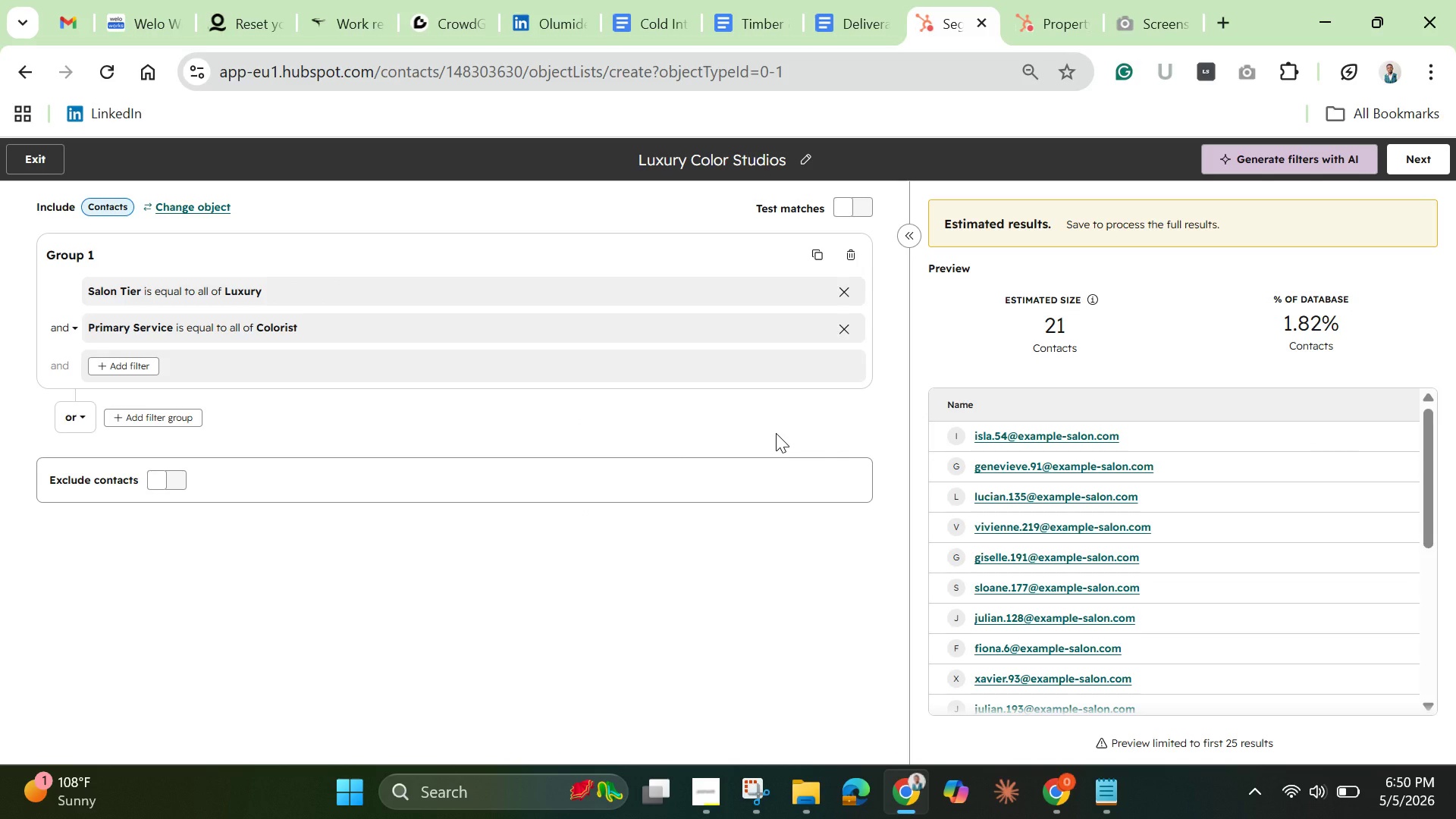 
left_click_drag(start_coordinate=[1430, 474], to_coordinate=[1419, 429])
 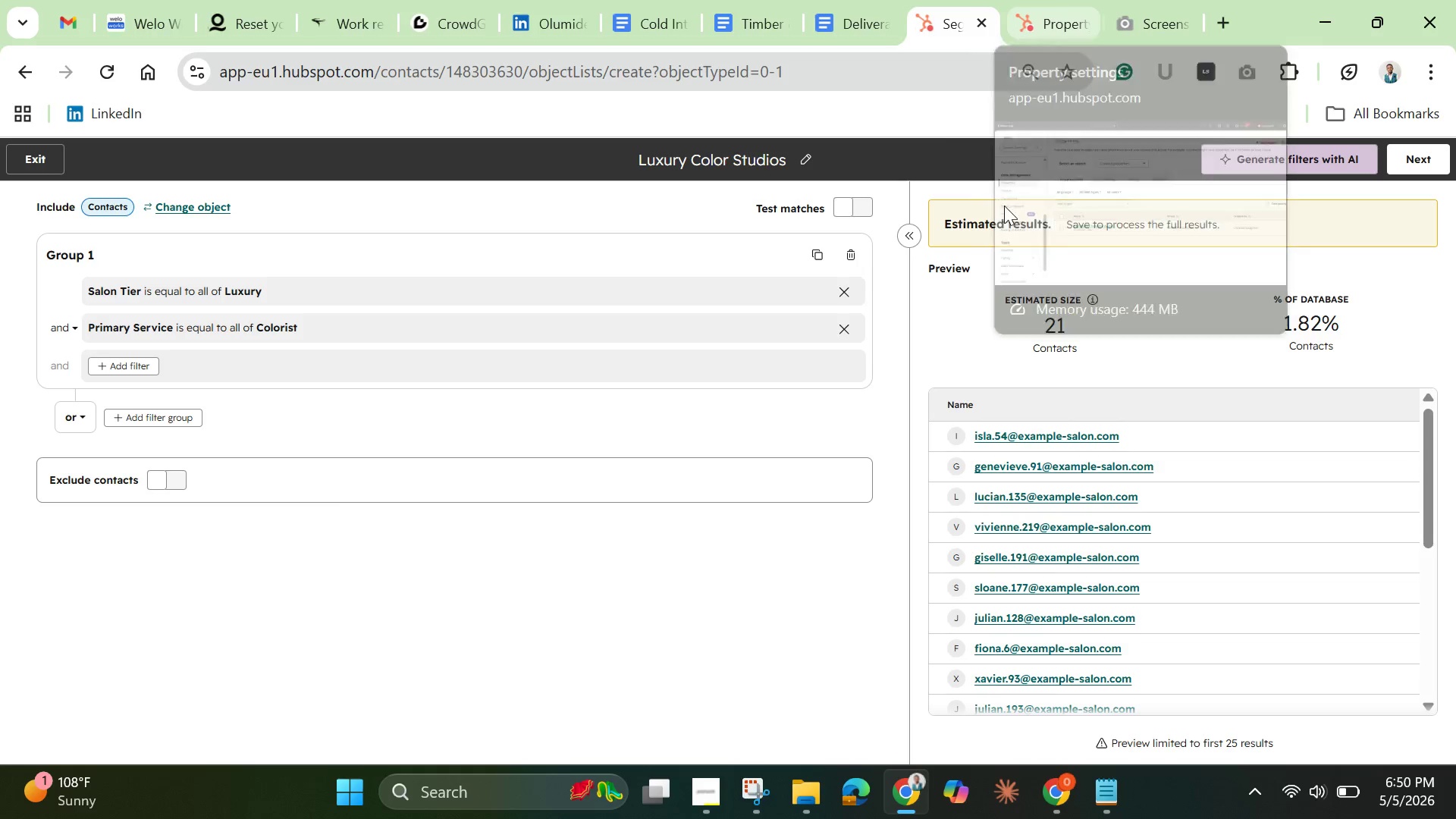 
wait(6.73)
 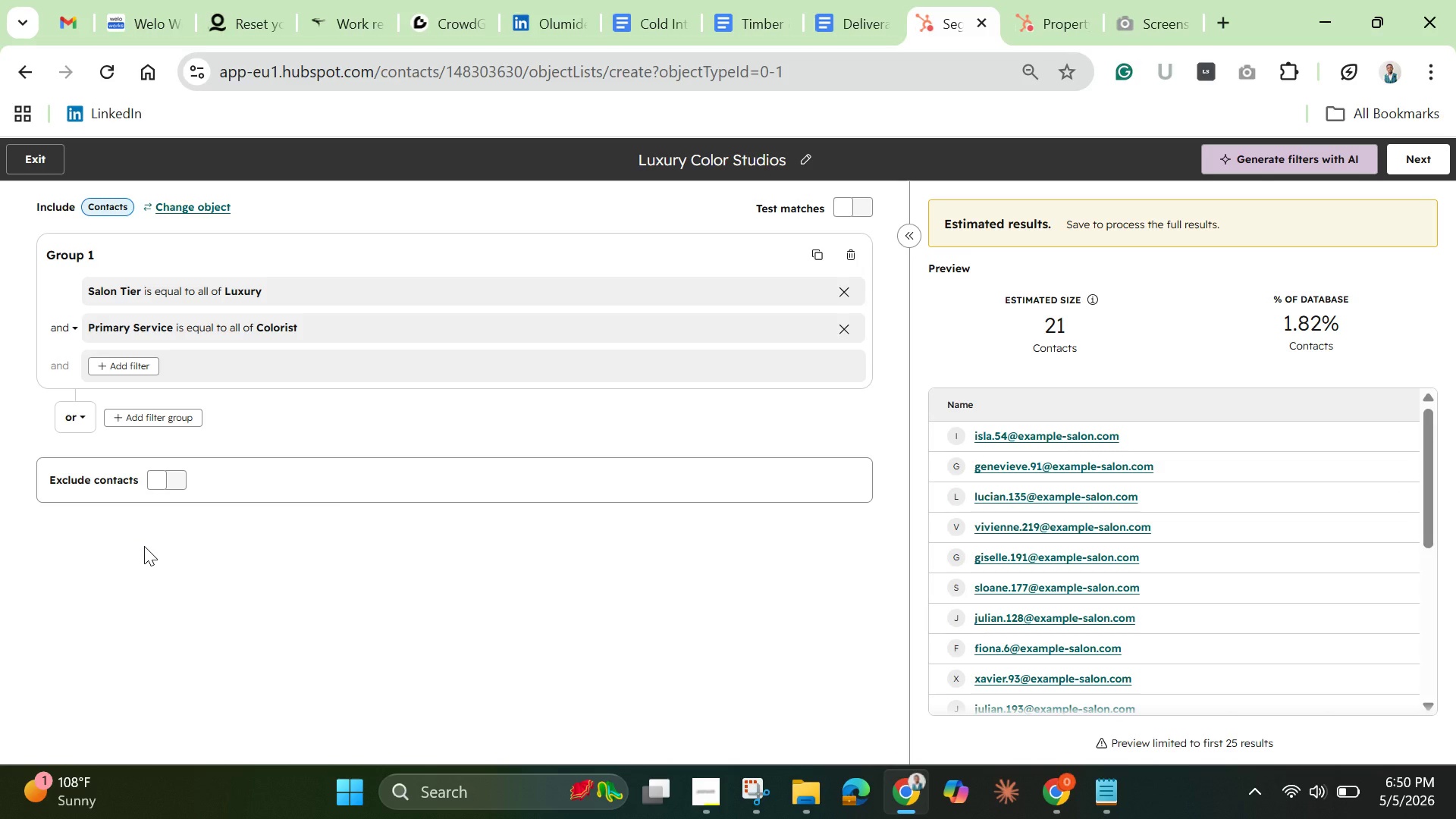 
left_click([752, 788])
 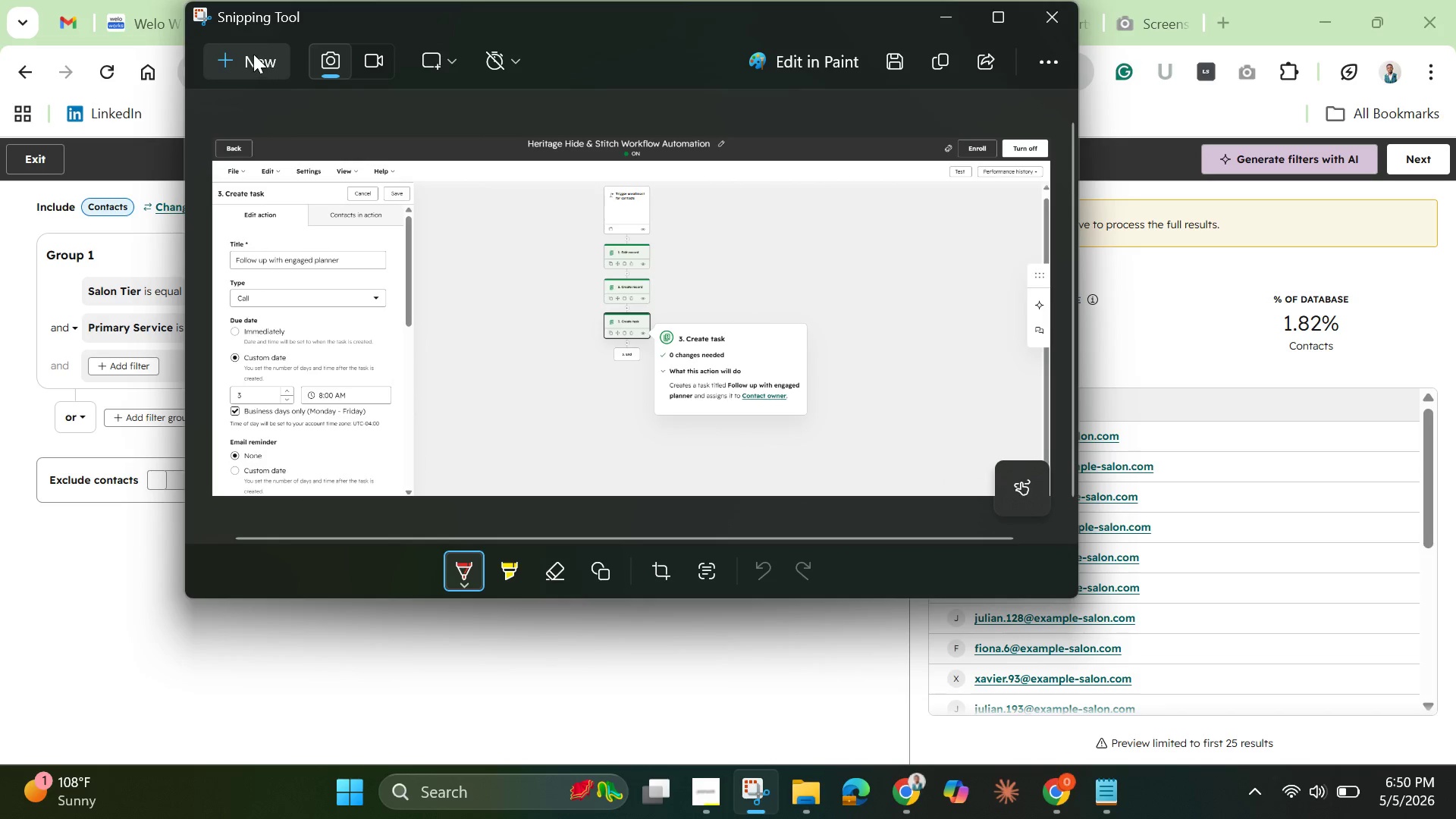 
left_click([241, 67])
 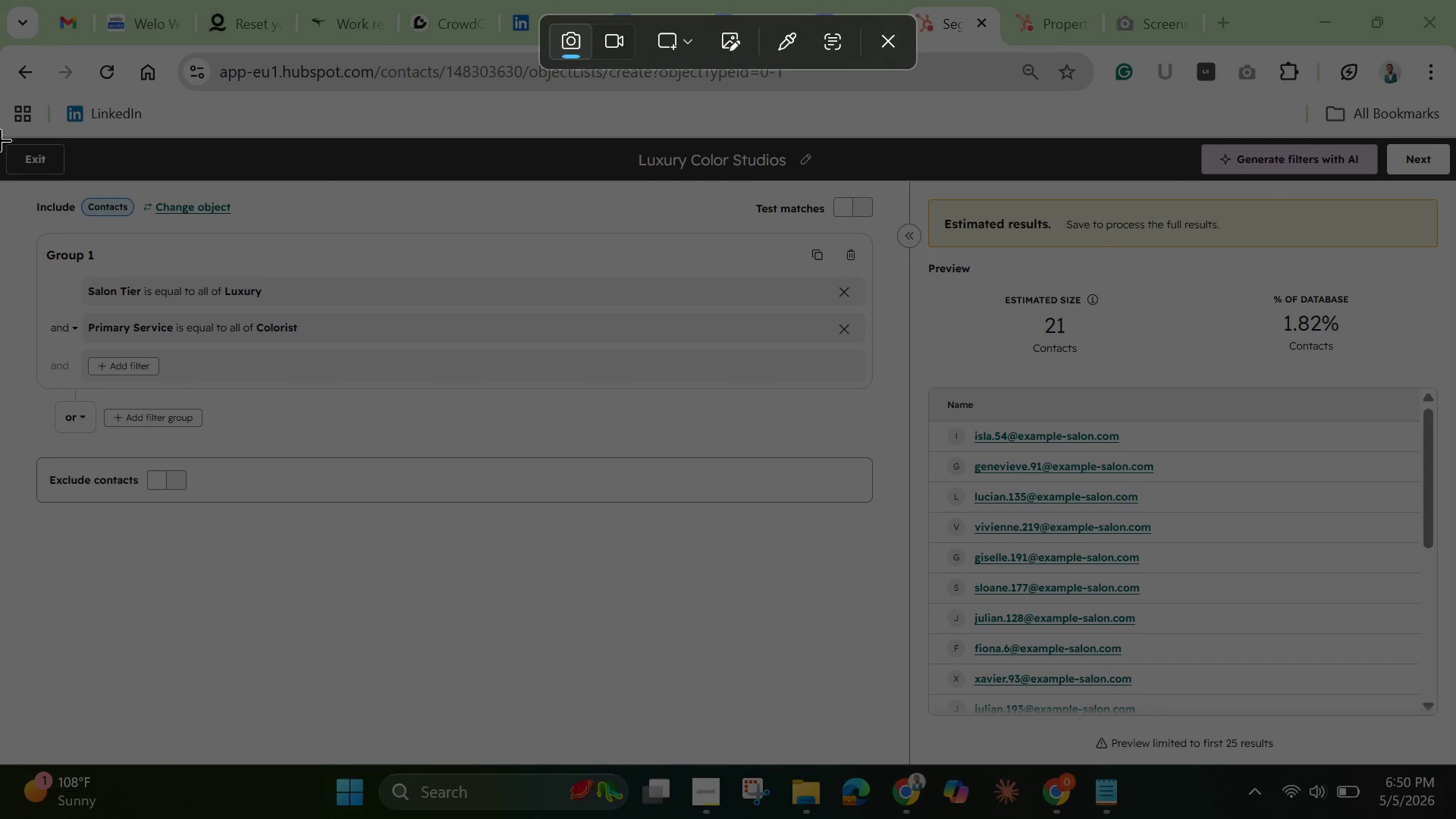 
left_click_drag(start_coordinate=[0, 138], to_coordinate=[1455, 770])
 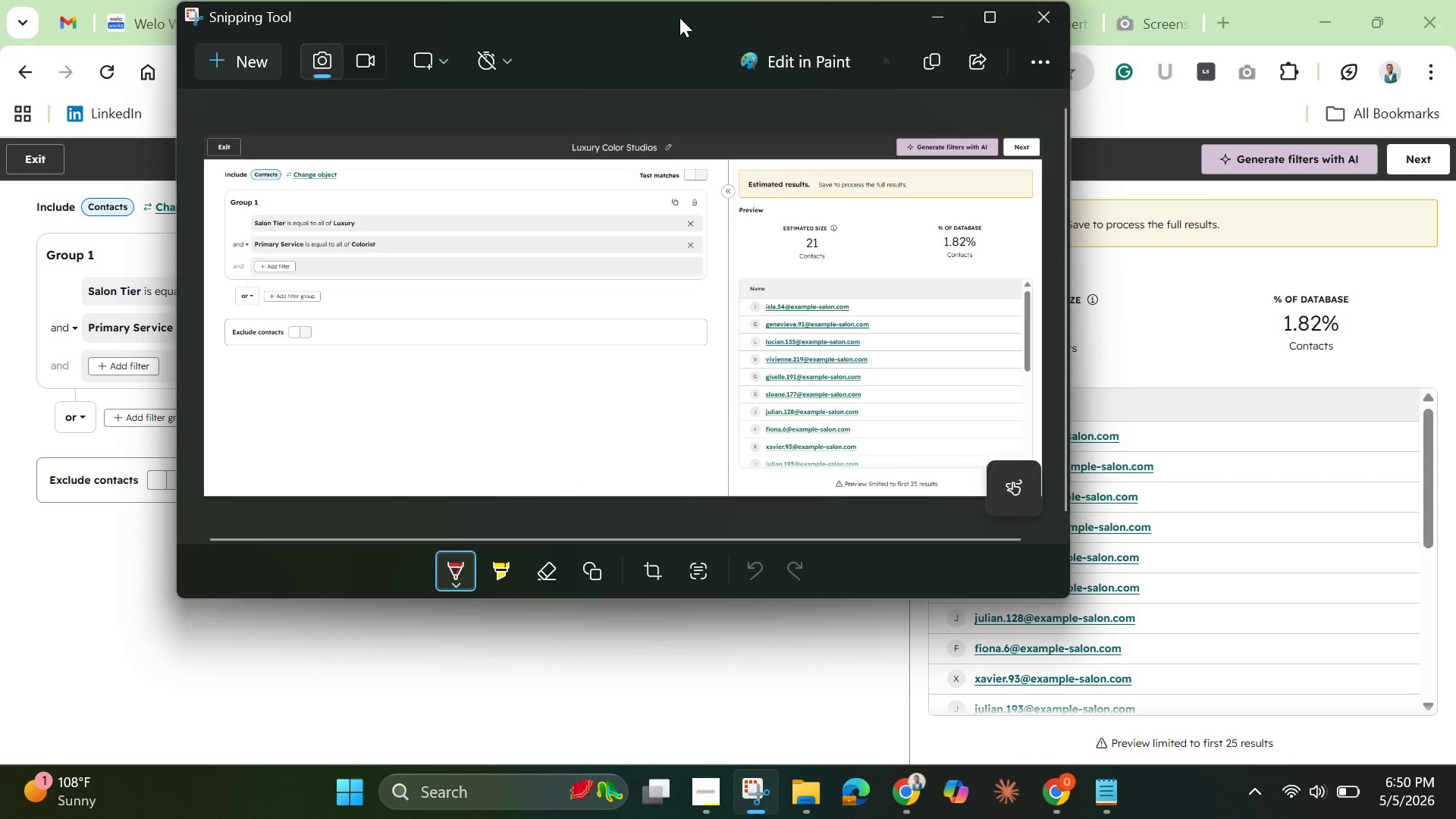 
left_click([942, 20])
 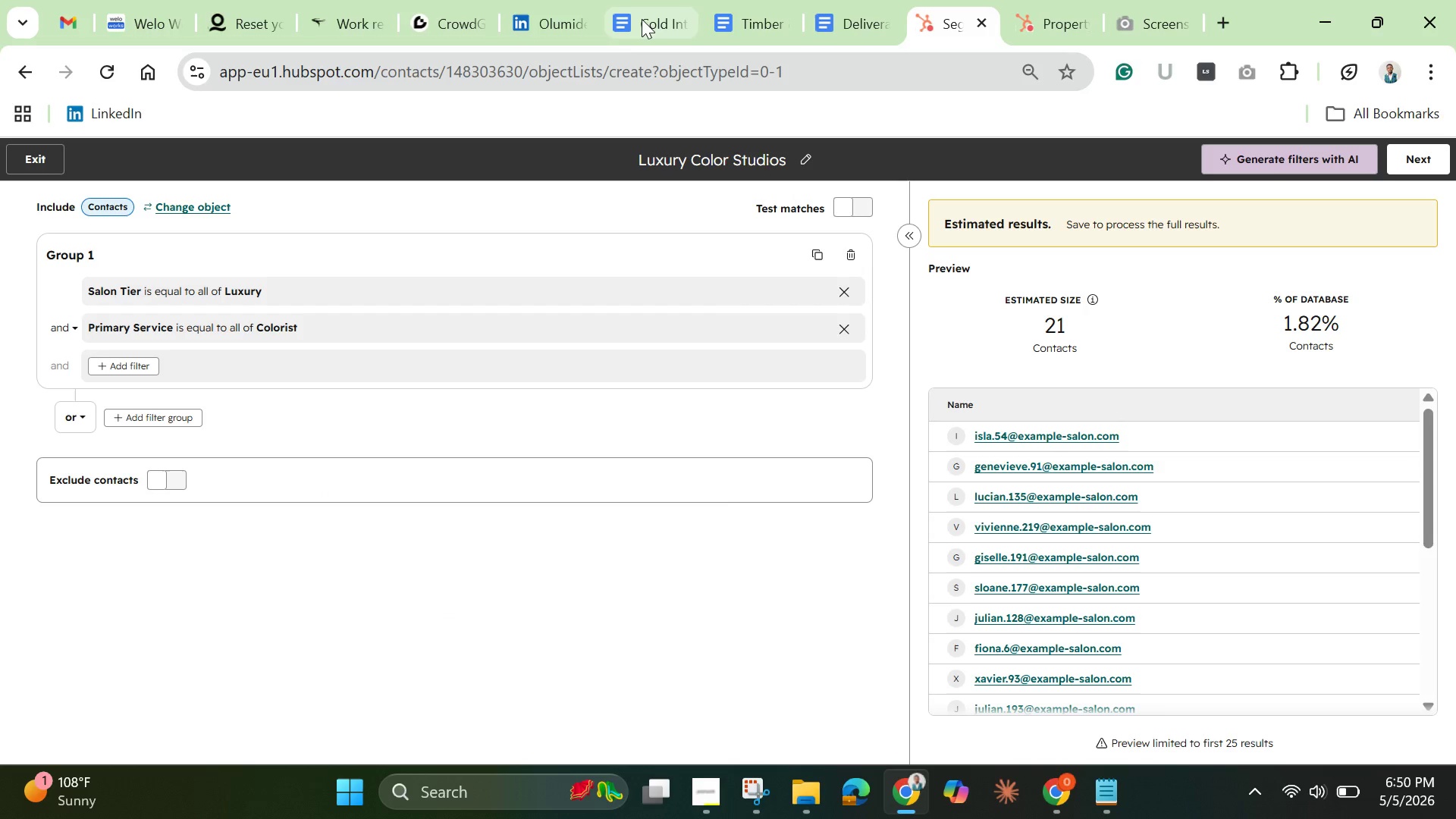 
left_click([647, 16])
 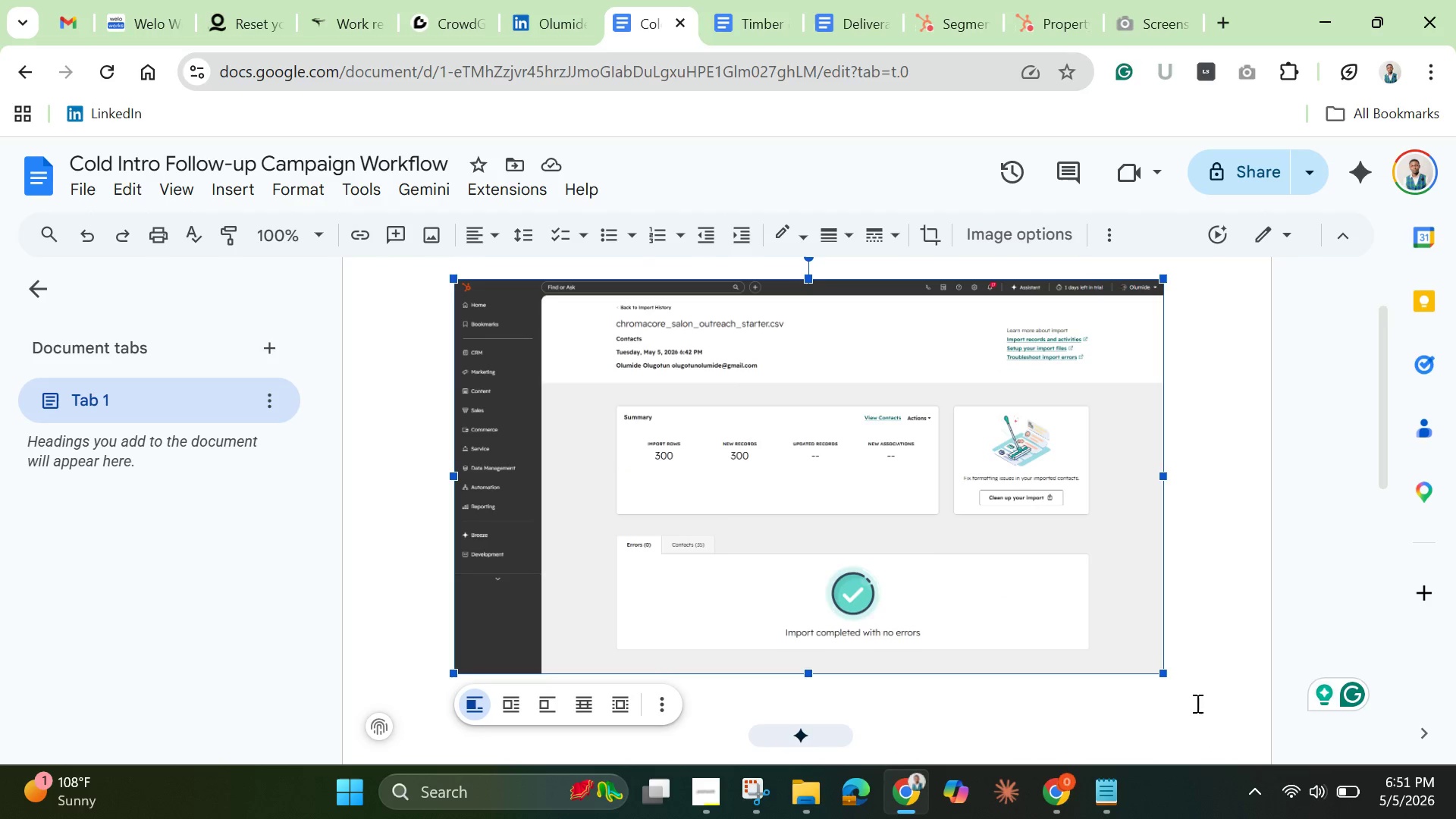 
left_click([1197, 685])
 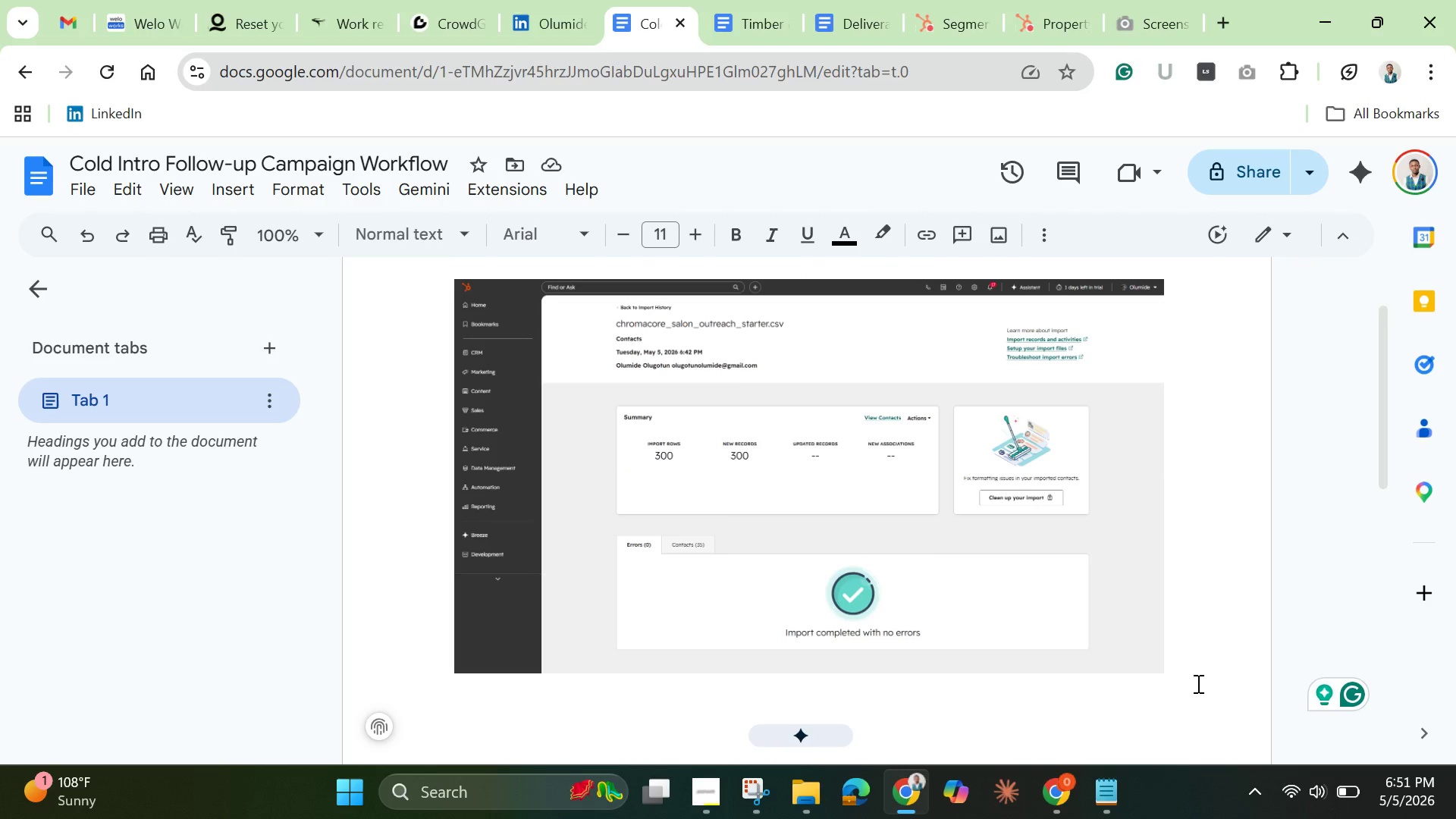 
key(Enter)
 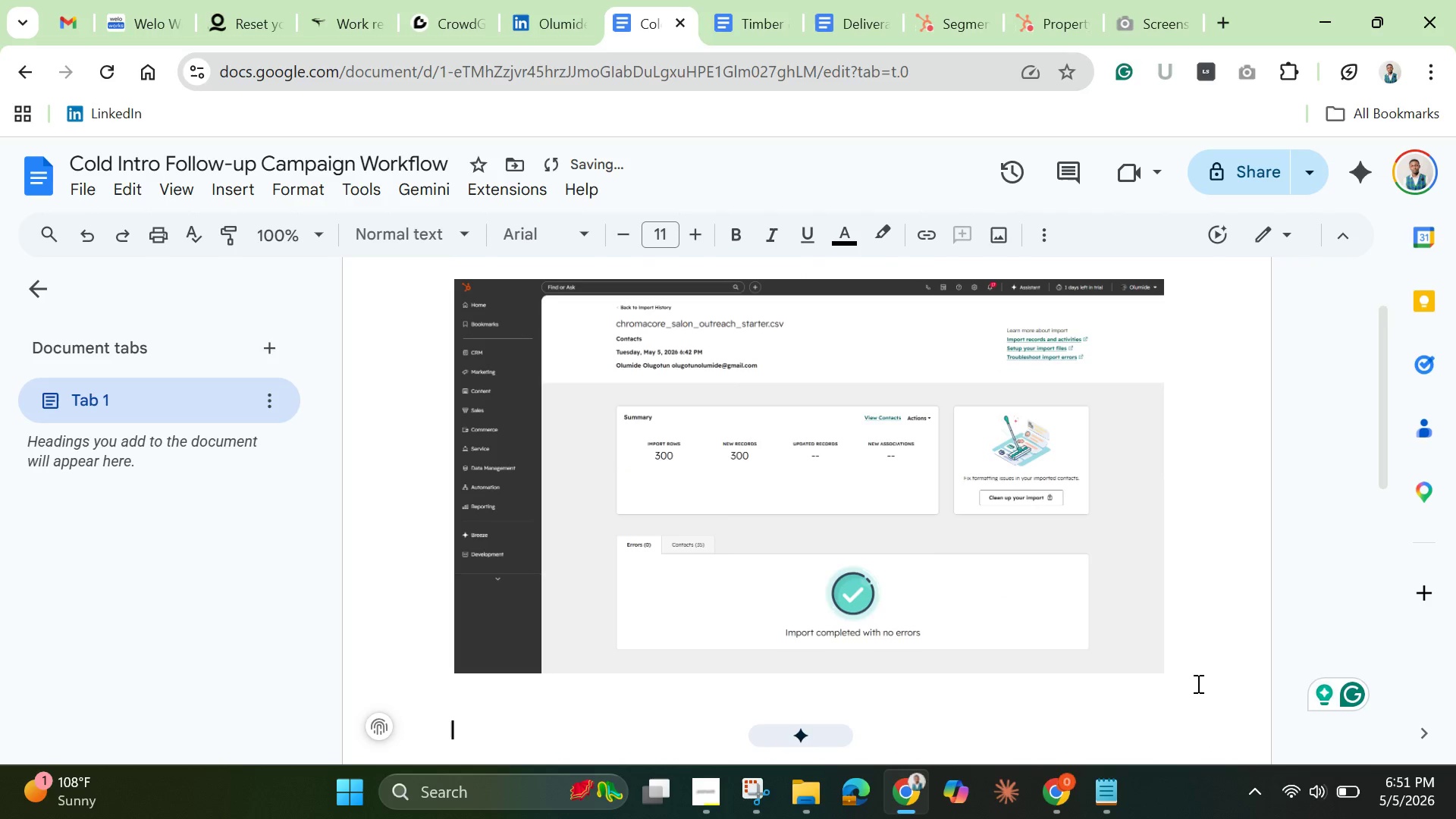 
key(Enter)
 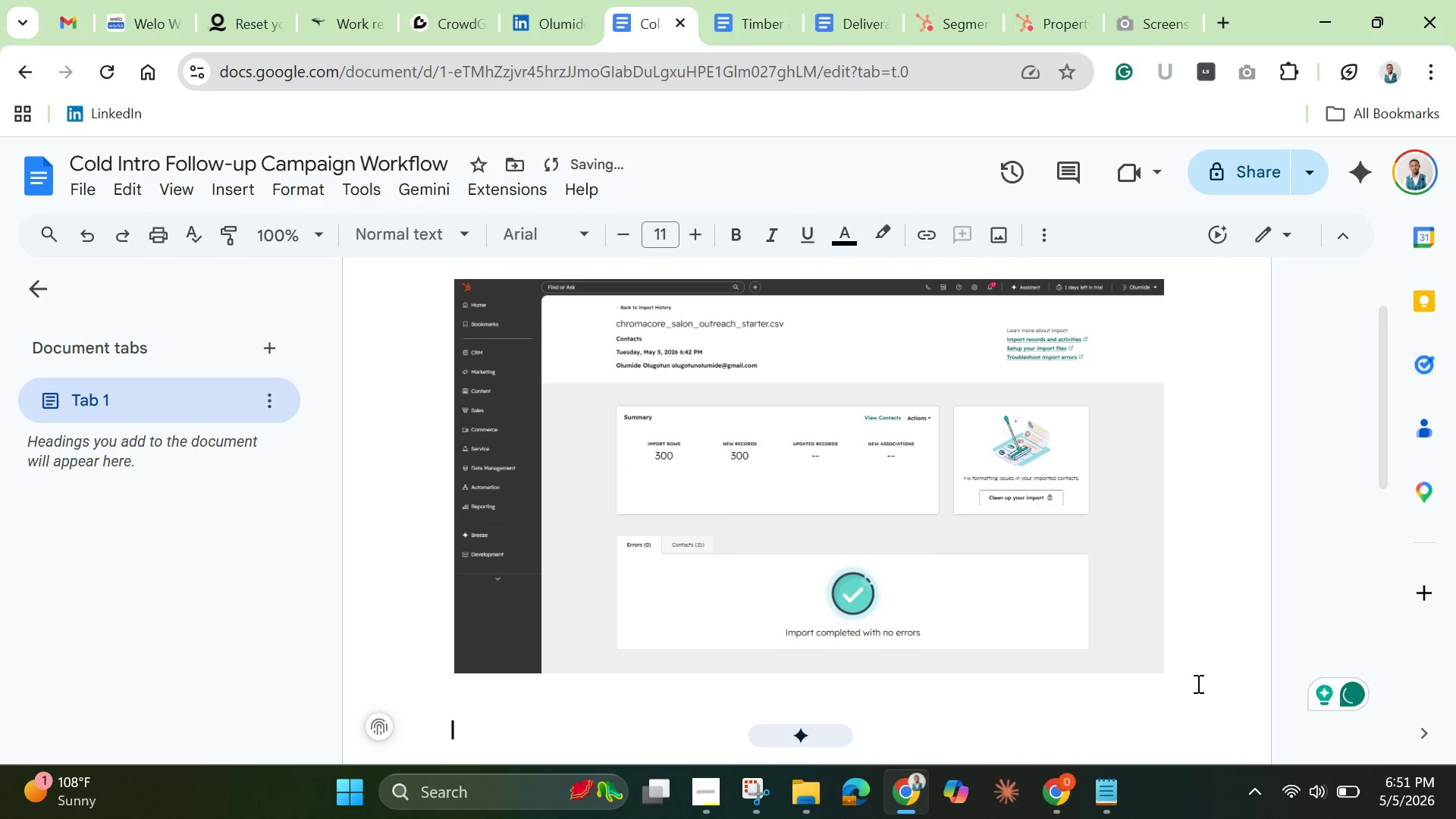 
key(Control+V)
 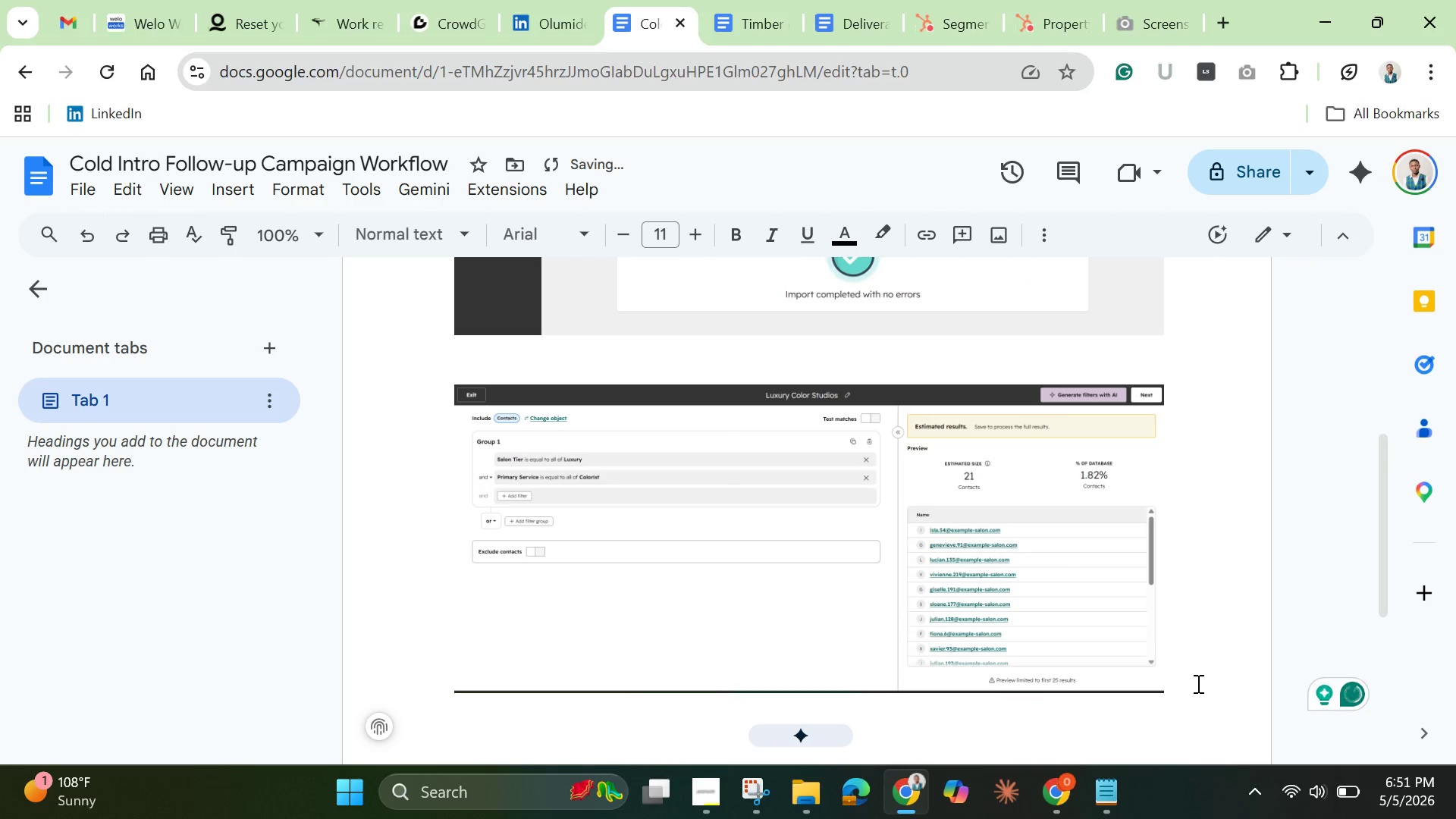 
key(Enter)
 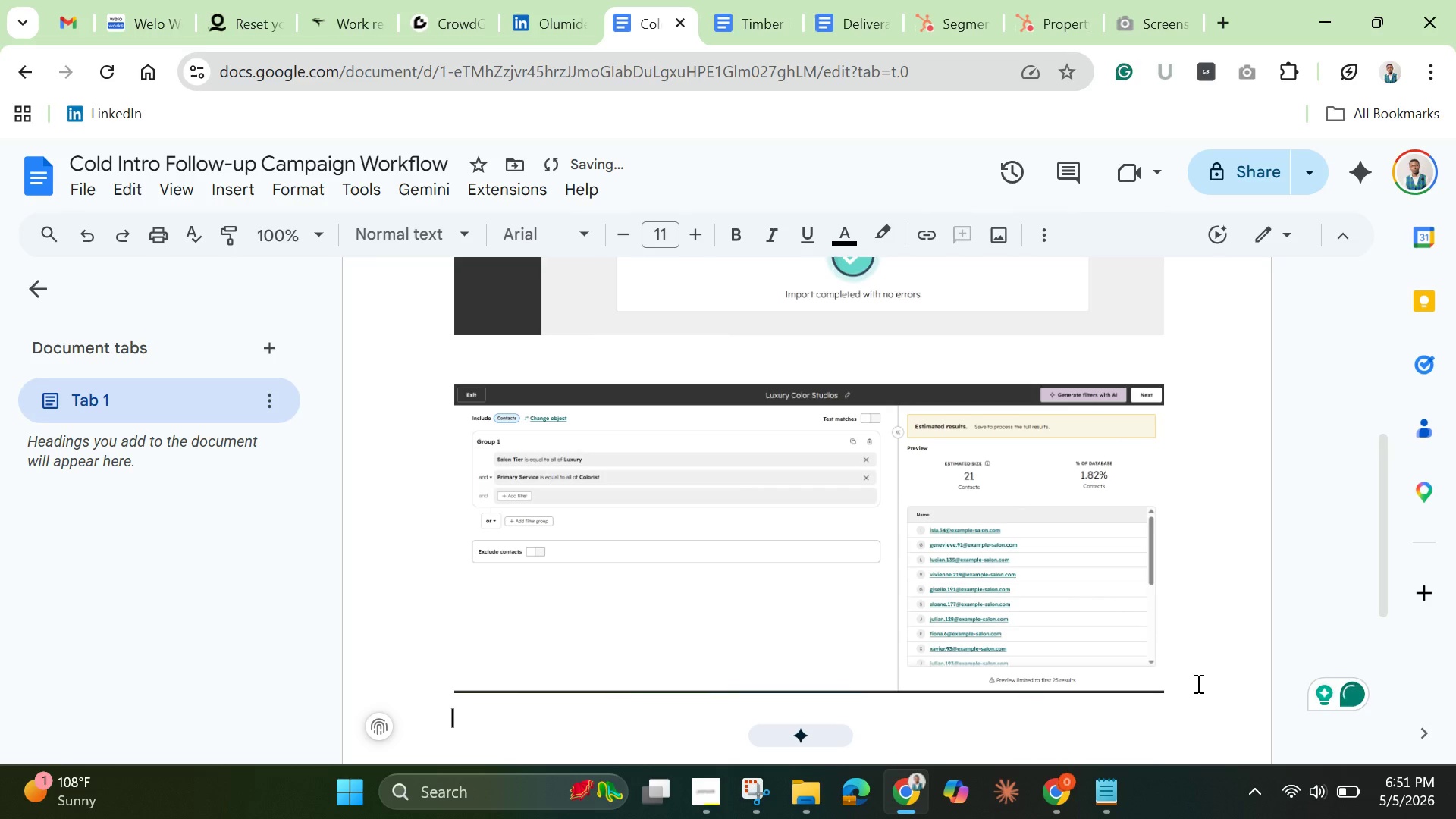 
key(Enter)
 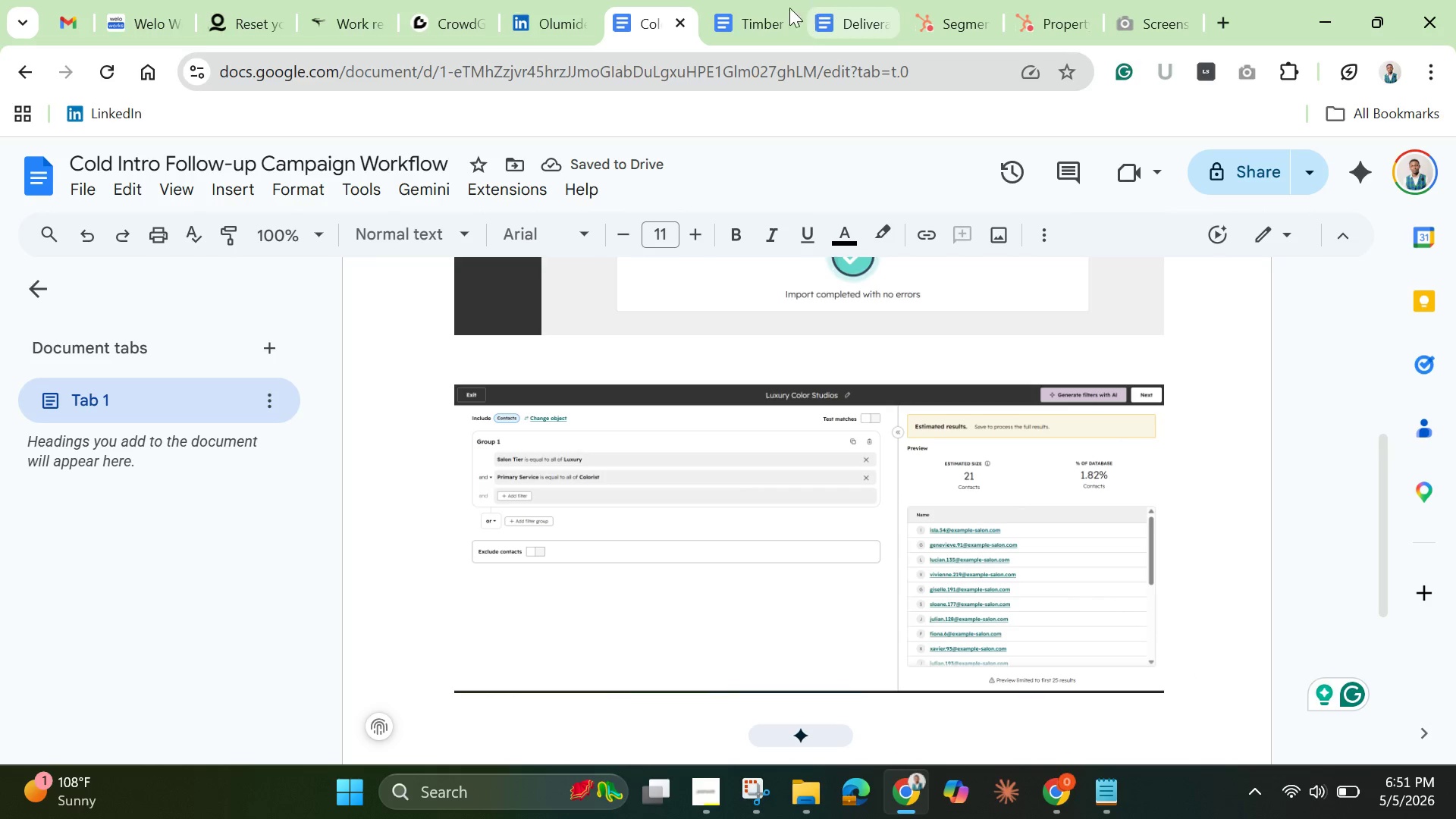 
left_click([956, 11])
 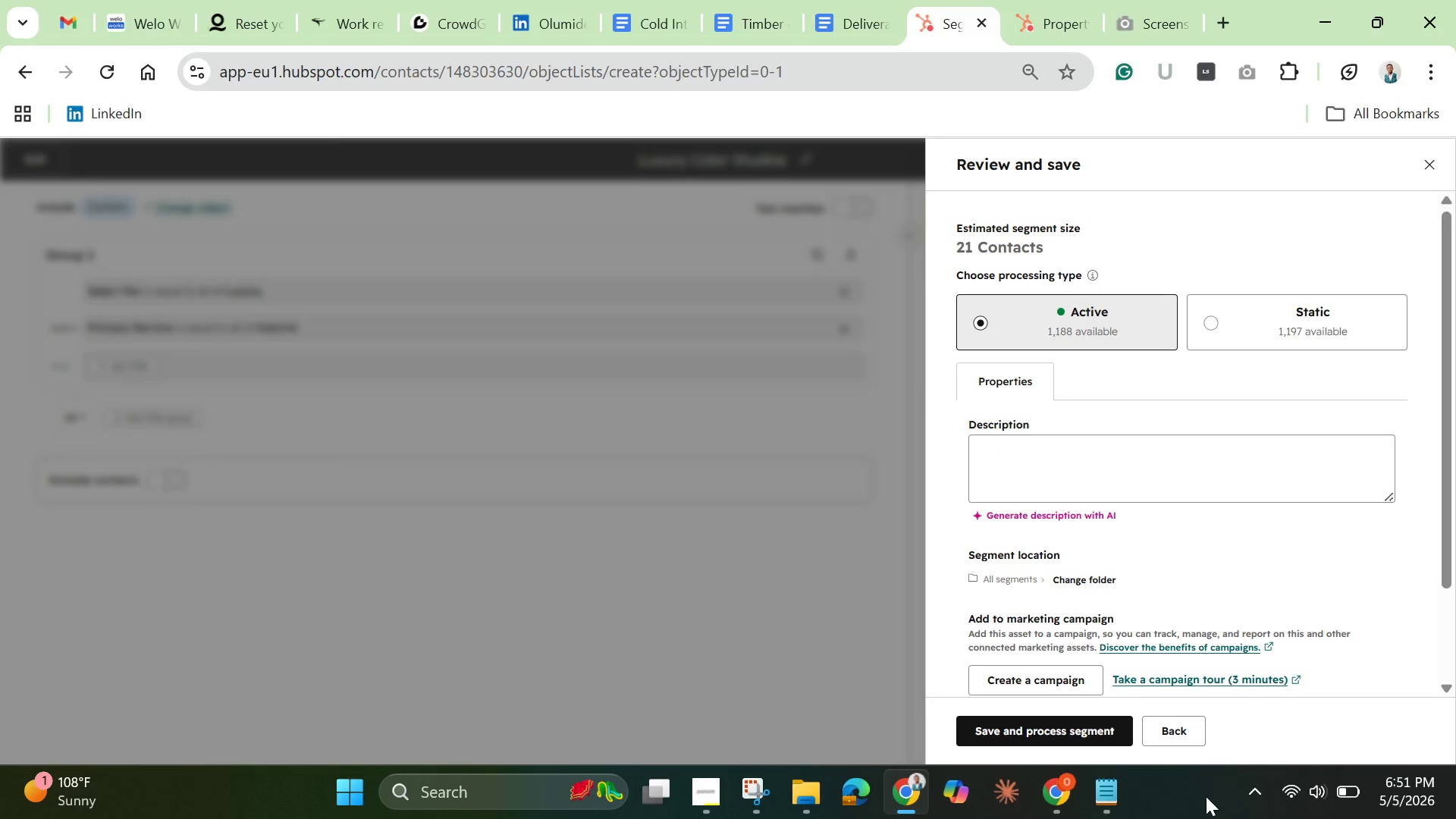 
wait(5.02)
 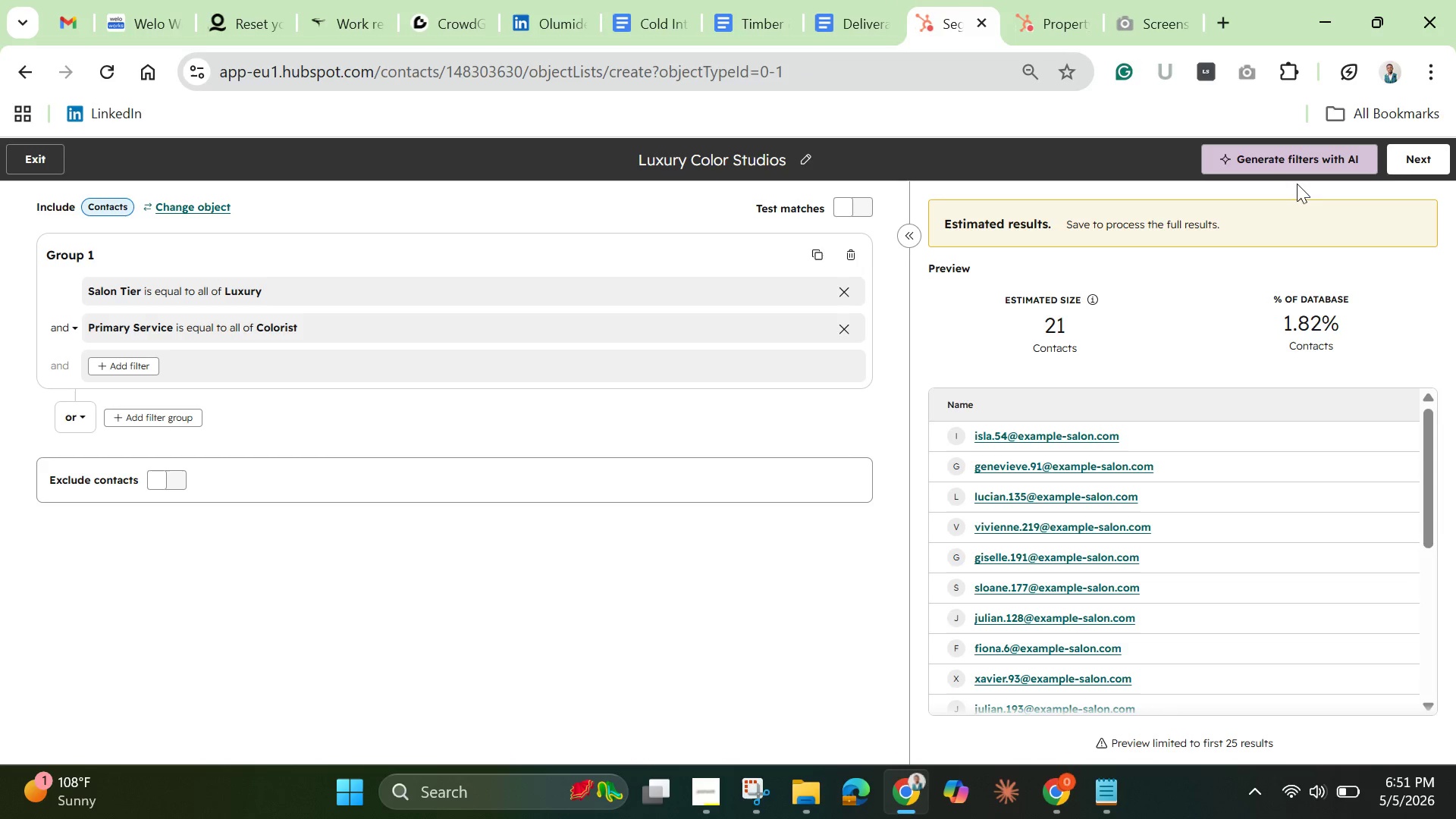 
scroll: coordinate [1150, 540], scroll_direction: down, amount: 2.0
 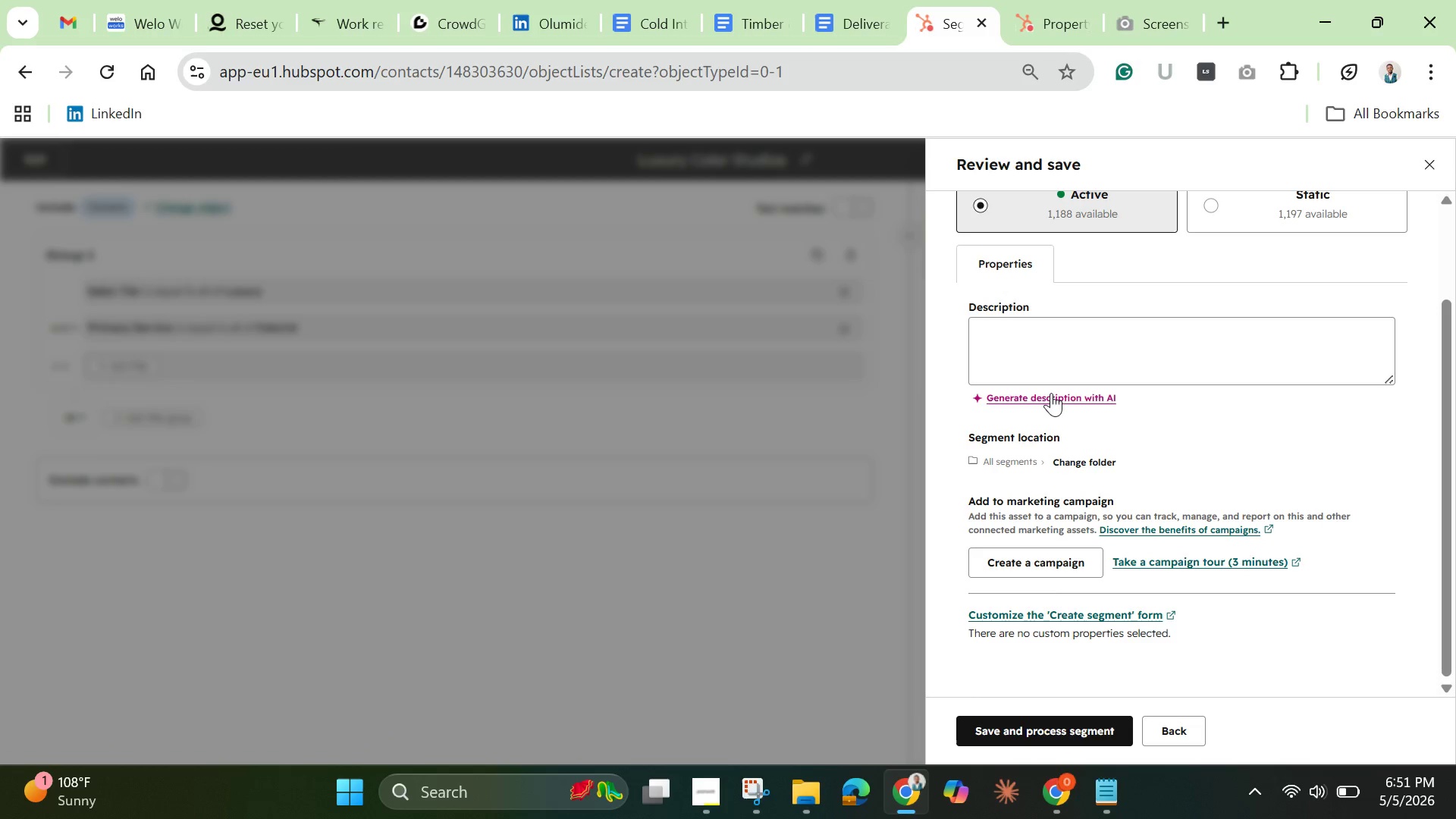 
left_click([1051, 394])
 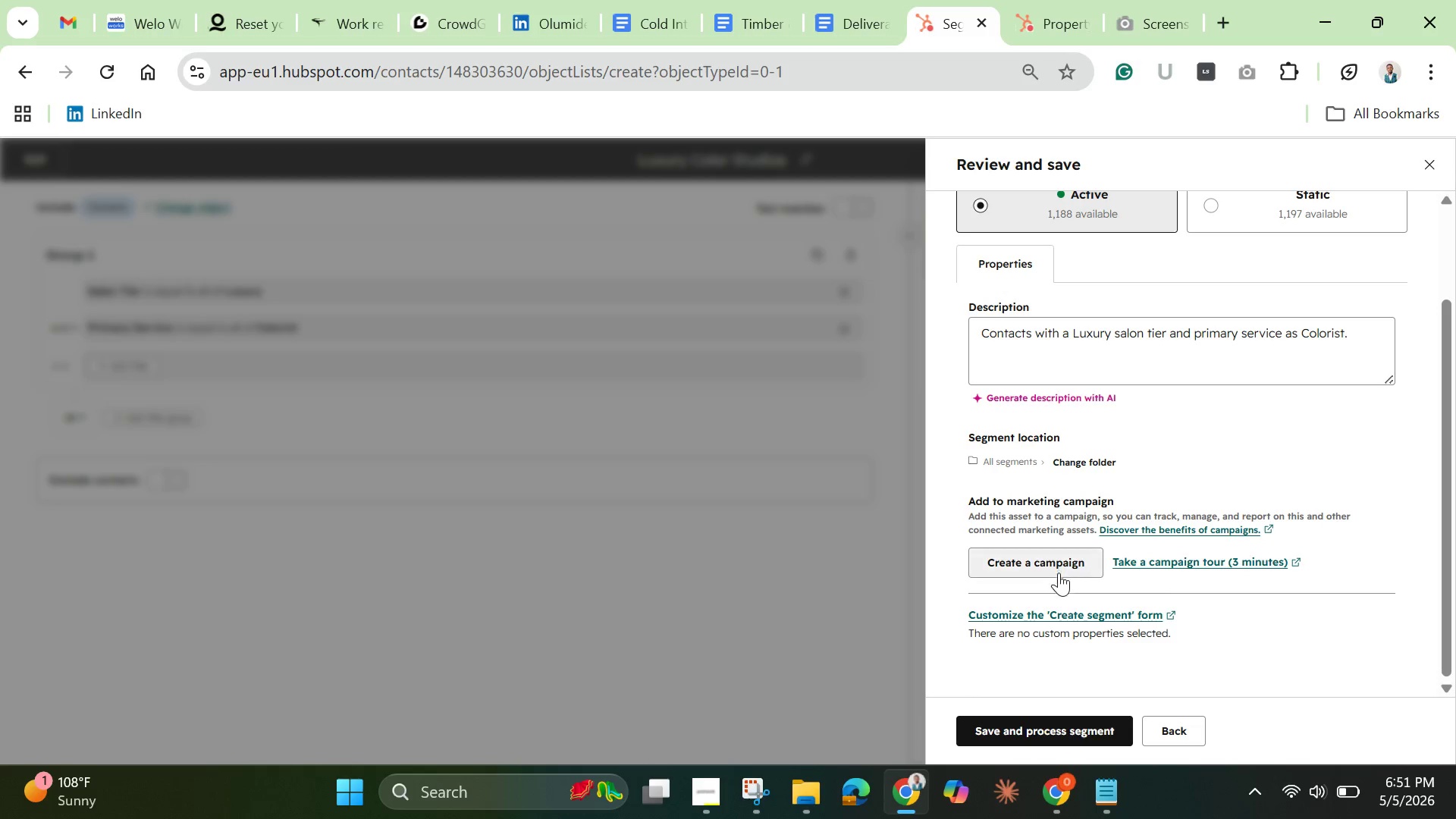 
scroll: coordinate [1062, 640], scroll_direction: down, amount: 1.0
 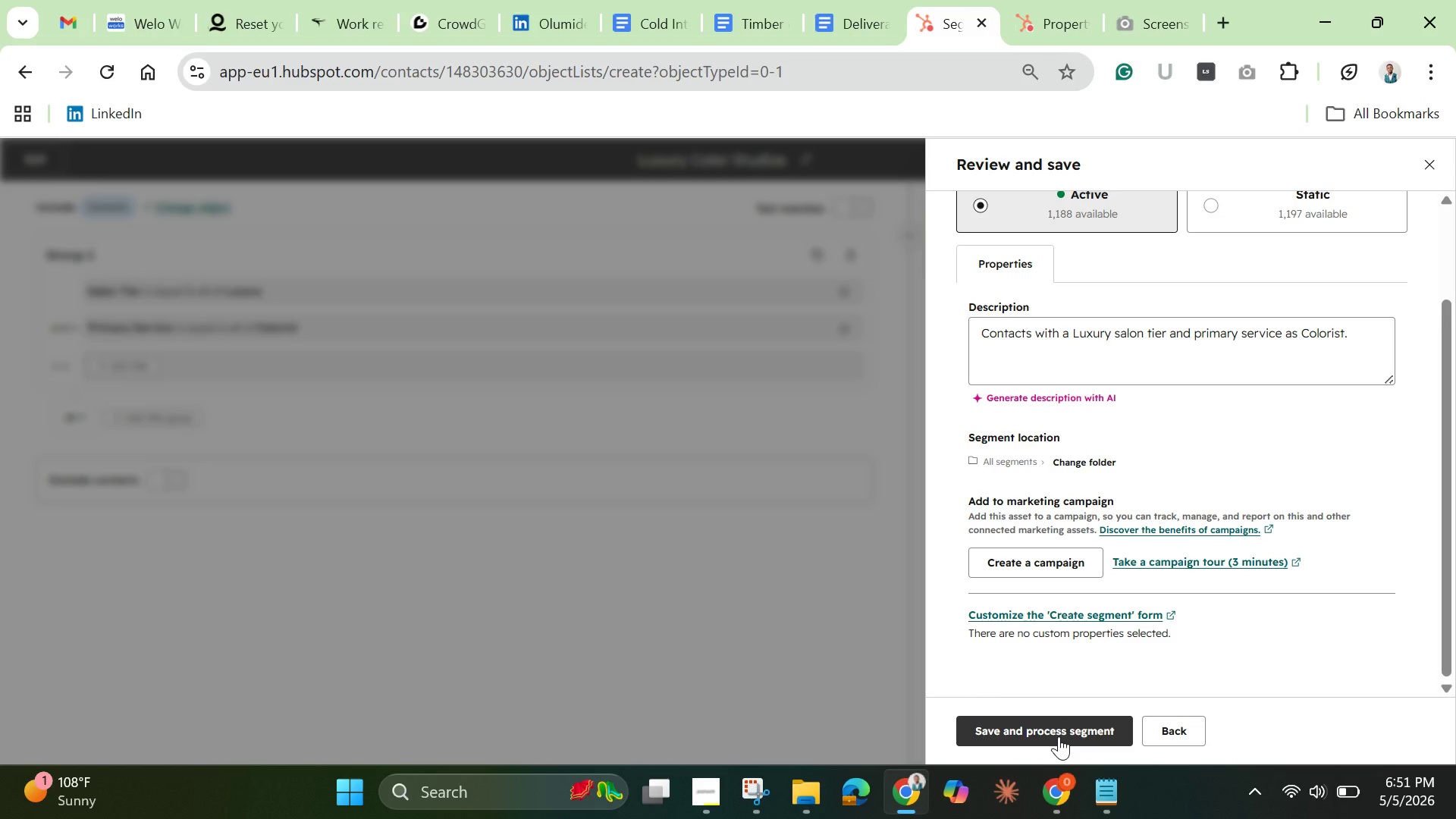 
left_click([1059, 736])
 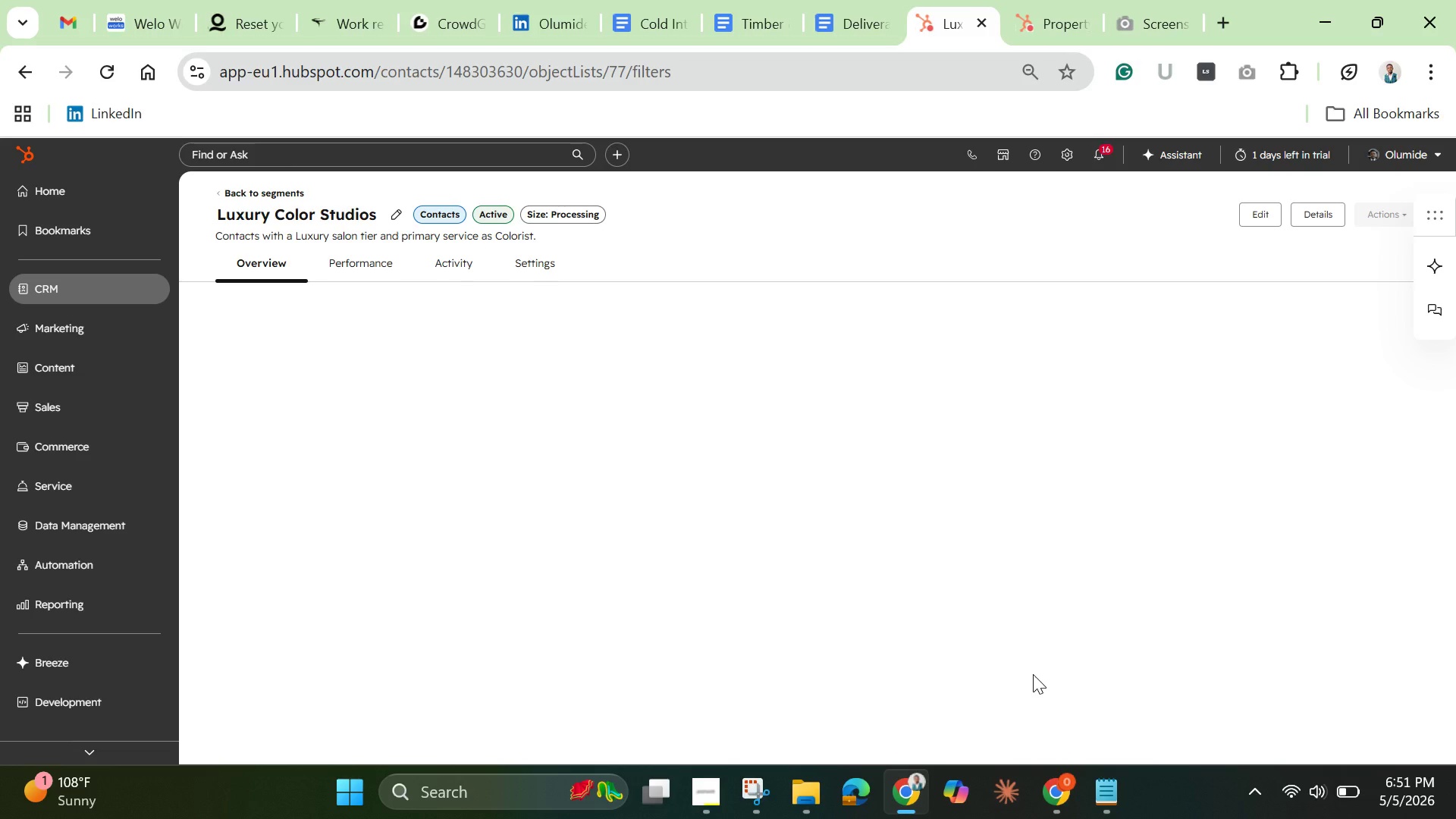 
wait(10.12)
 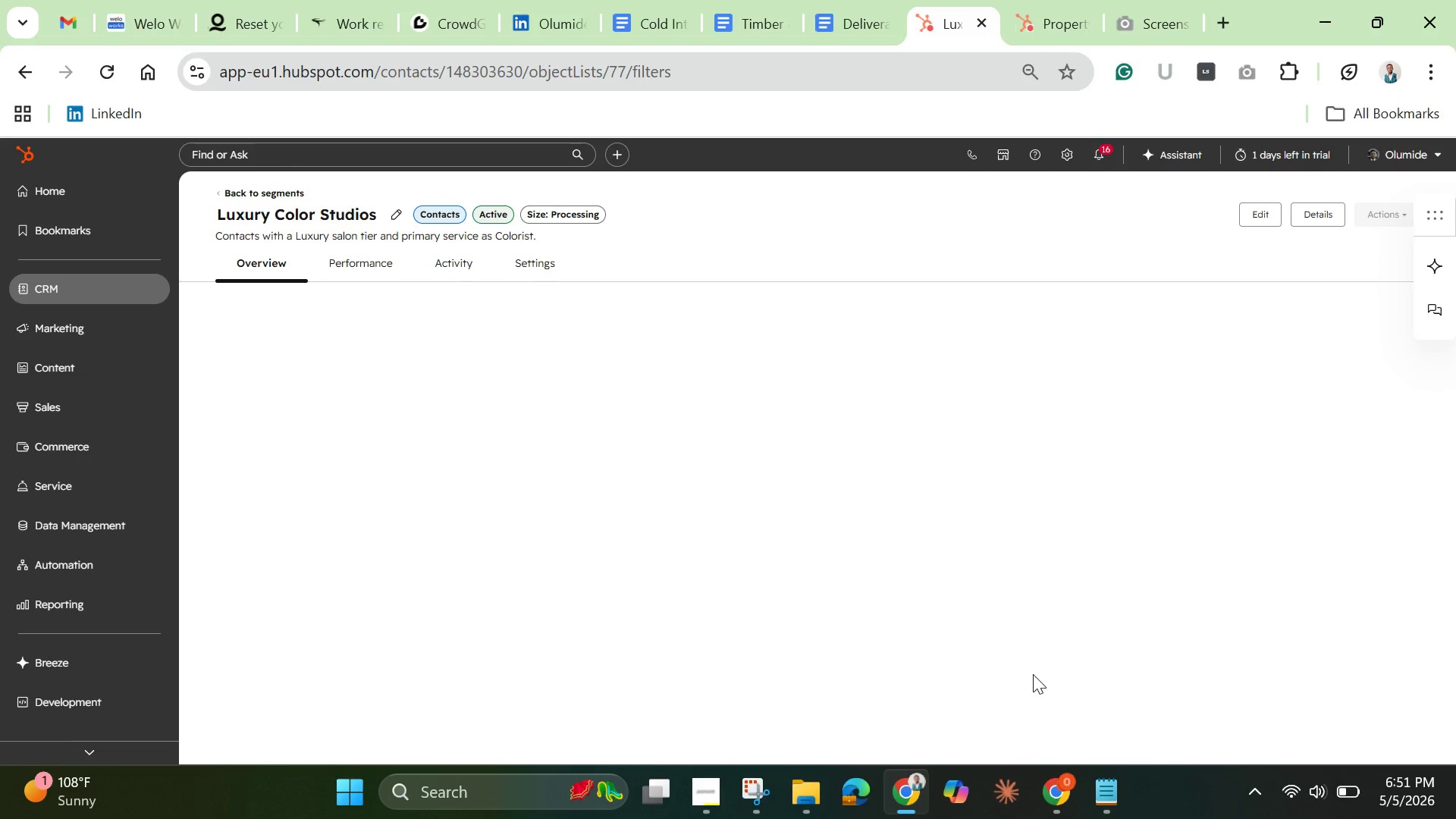 
scroll: coordinate [1028, 693], scroll_direction: down, amount: 1.0
 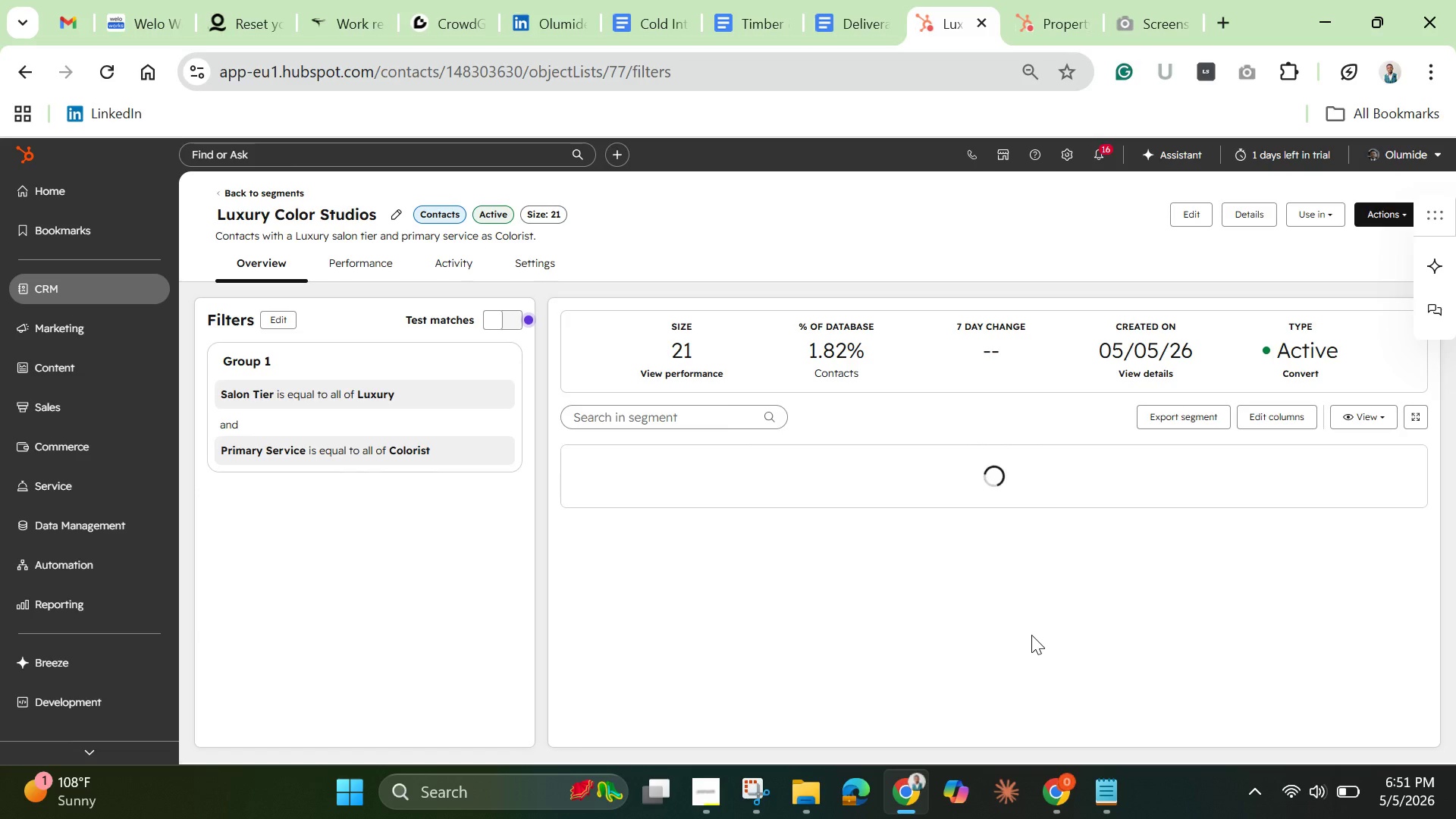 
wait(5.96)
 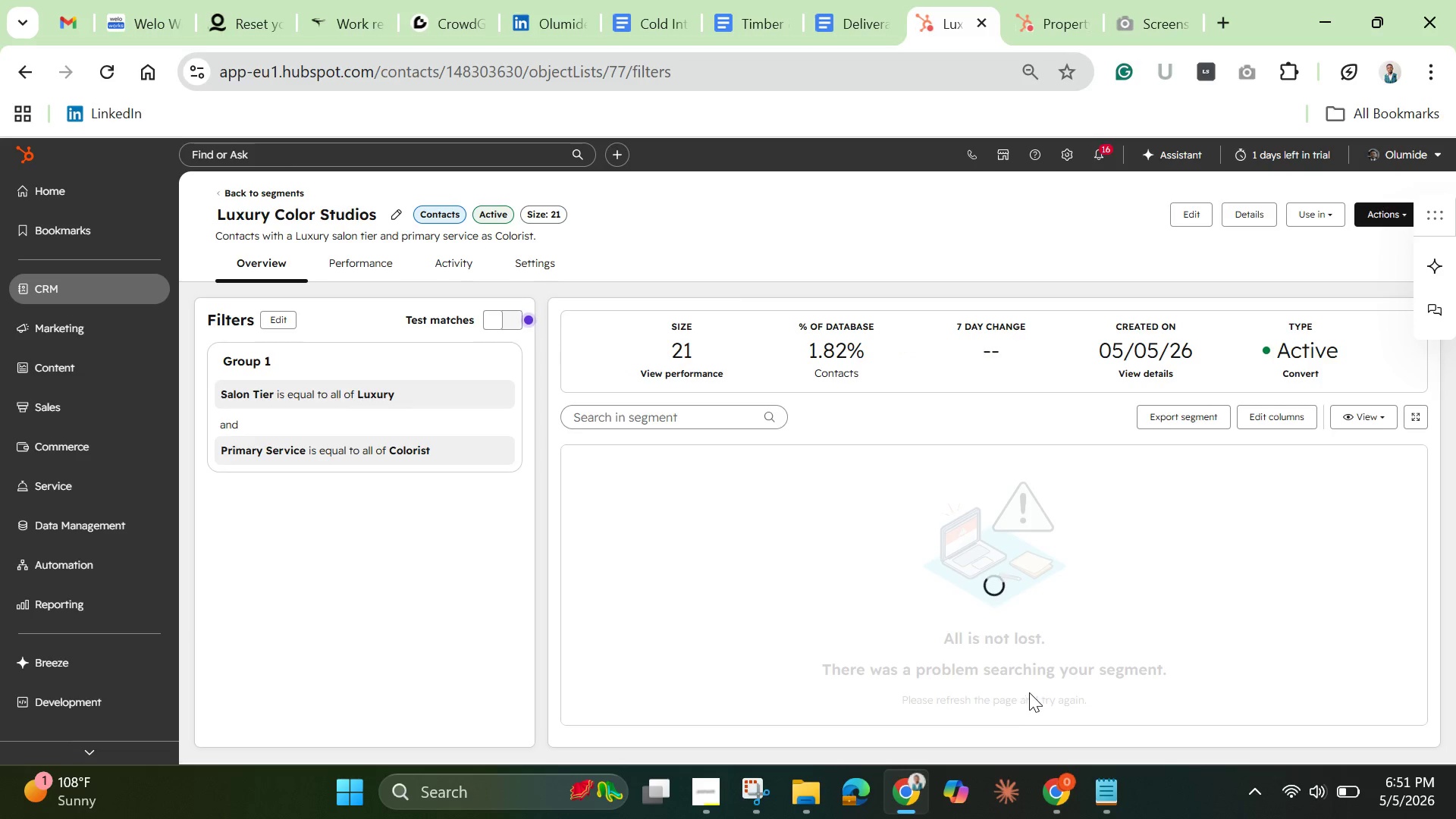 
scroll: coordinate [1031, 638], scroll_direction: down, amount: 5.0
 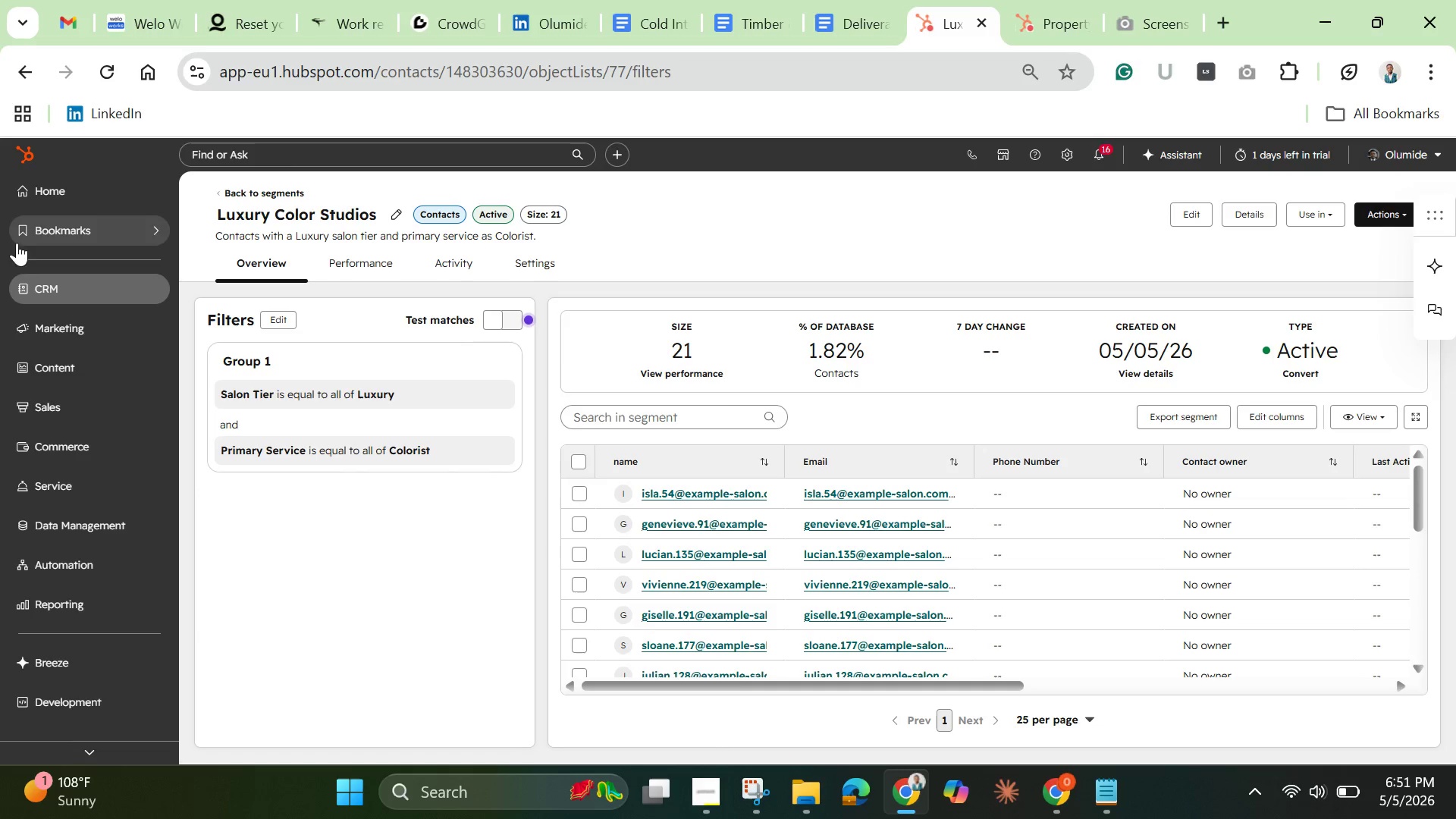 
left_click([46, 283])
 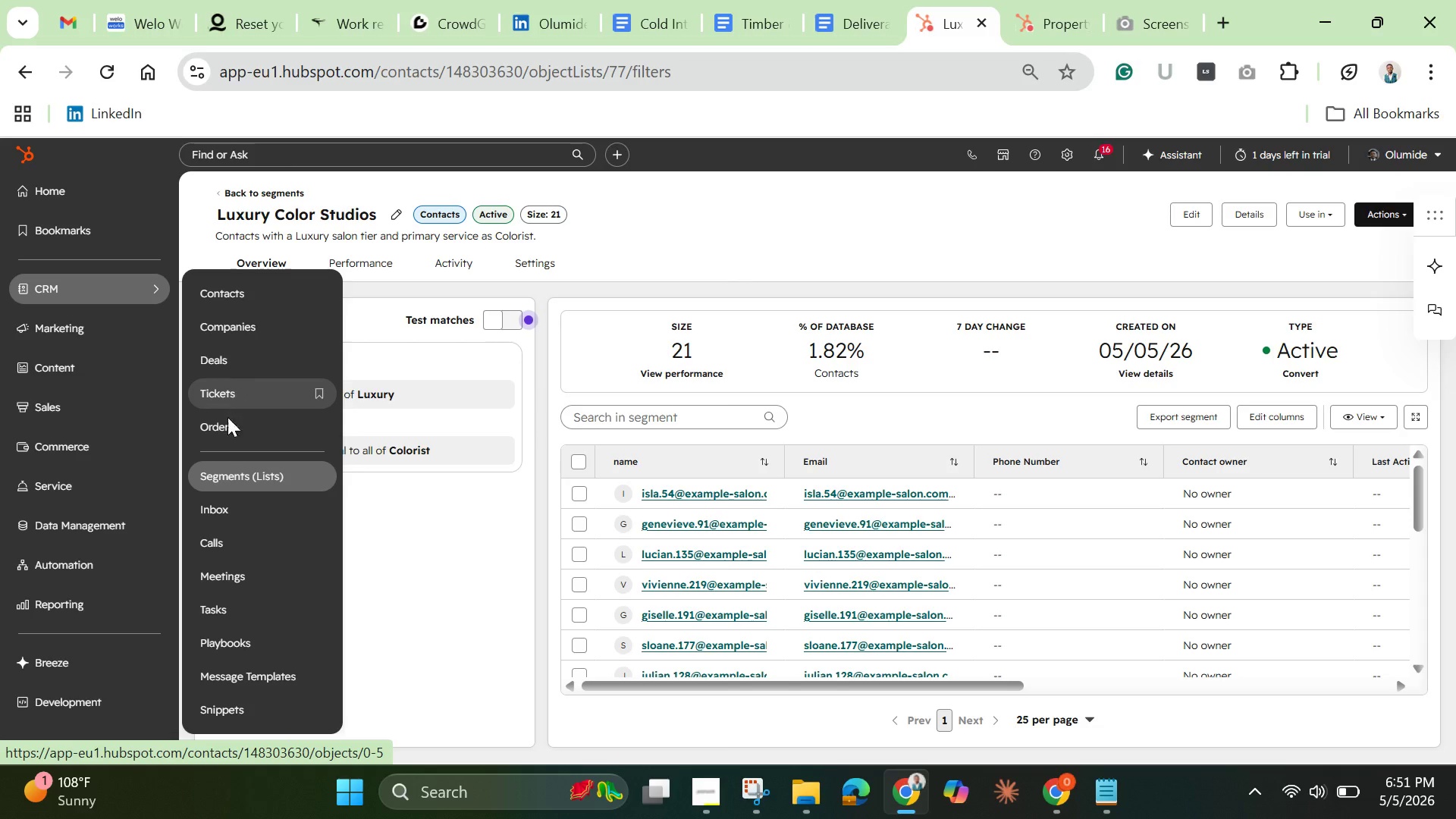 
left_click([218, 468])
 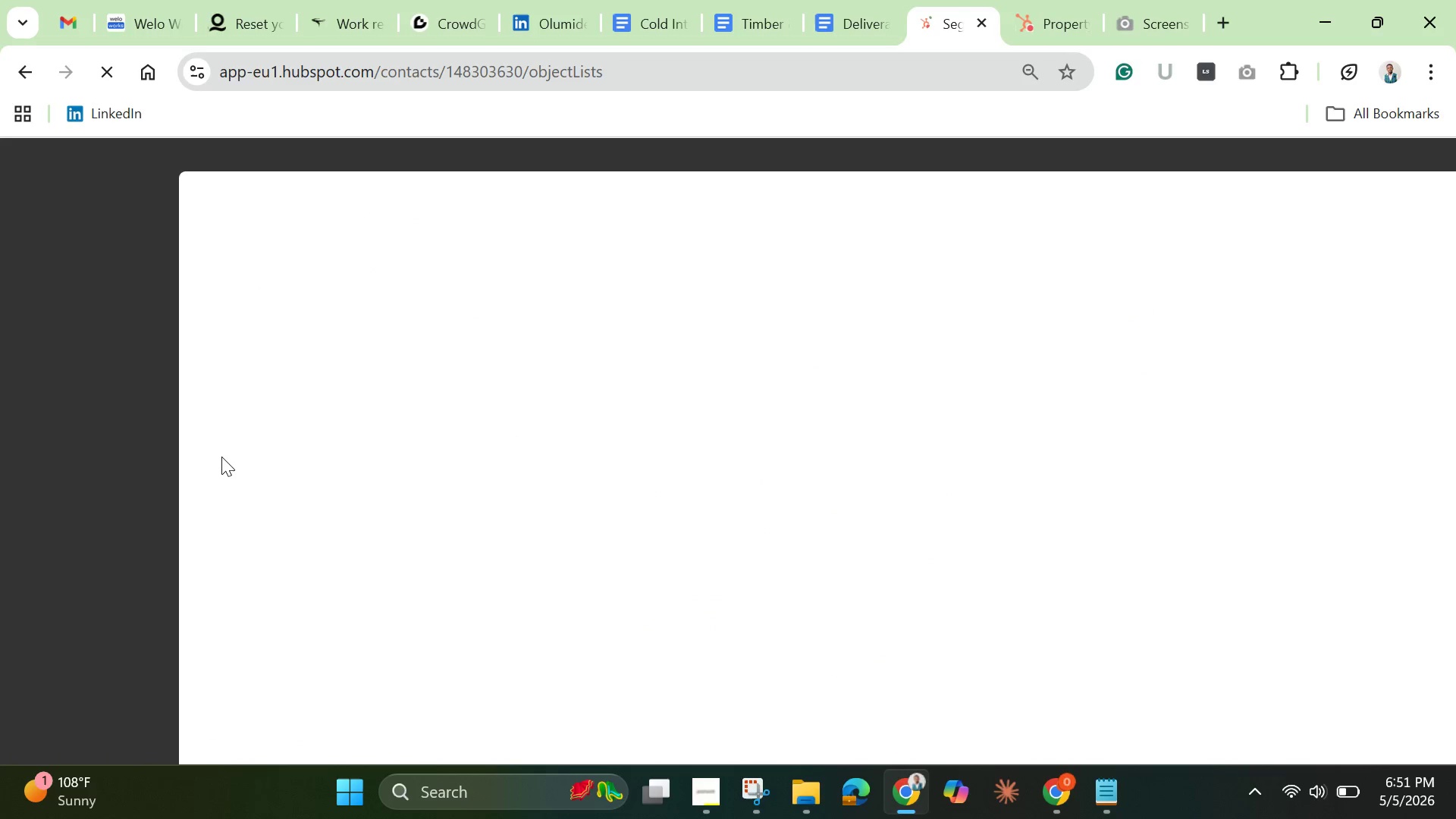 
mouse_move([239, 433])
 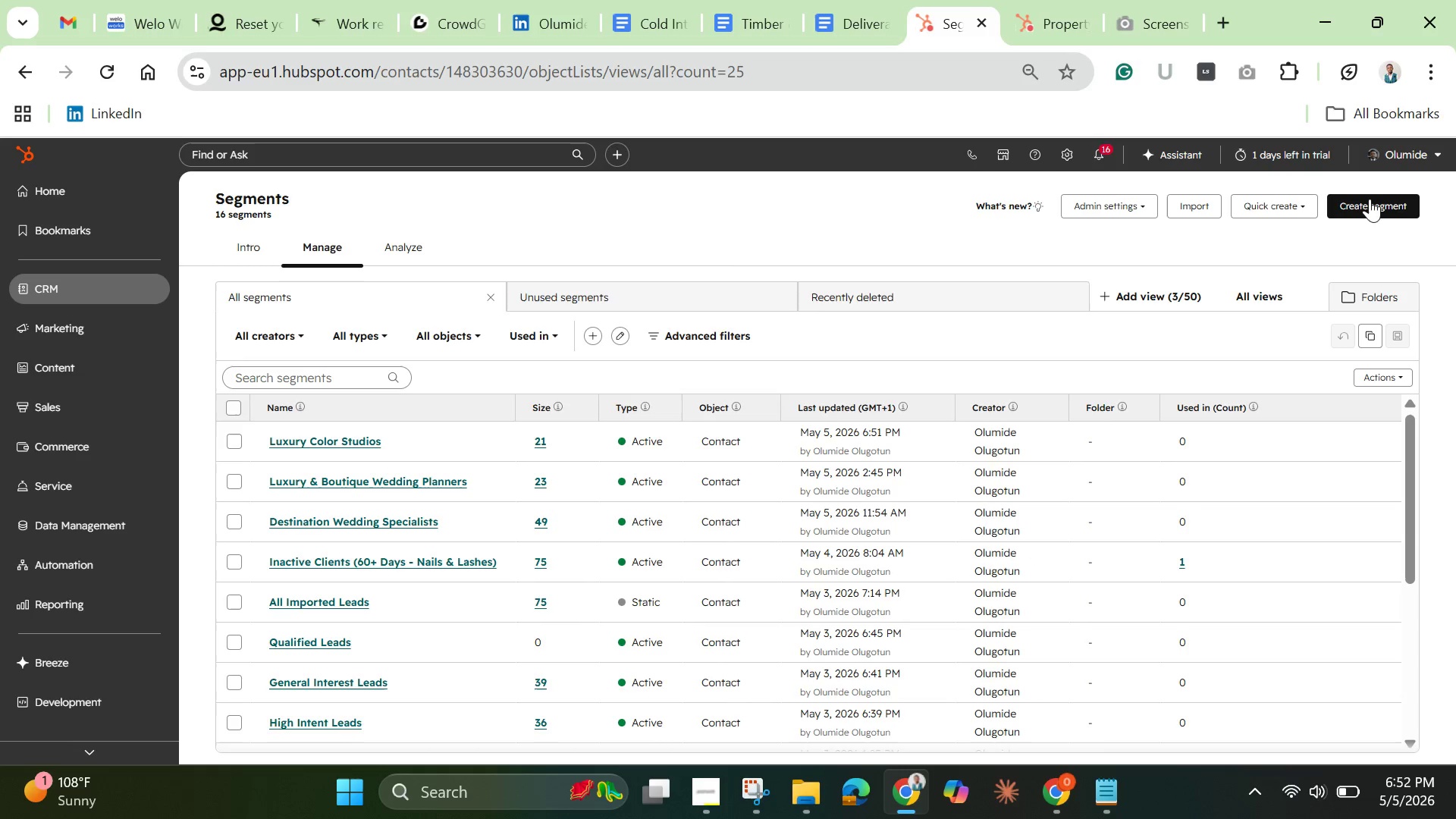 
left_click([1370, 199])
 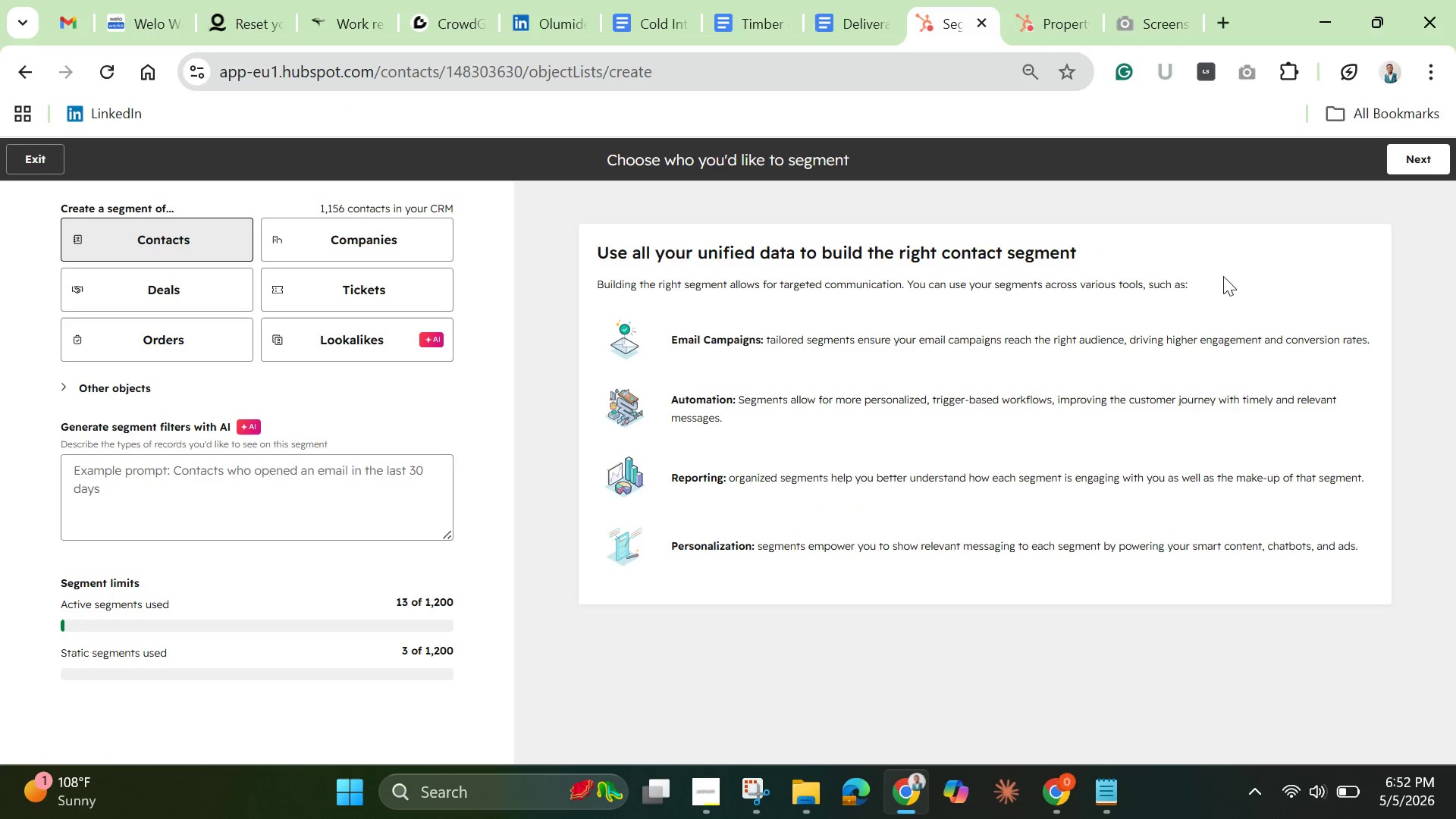 
left_click([1414, 142])
 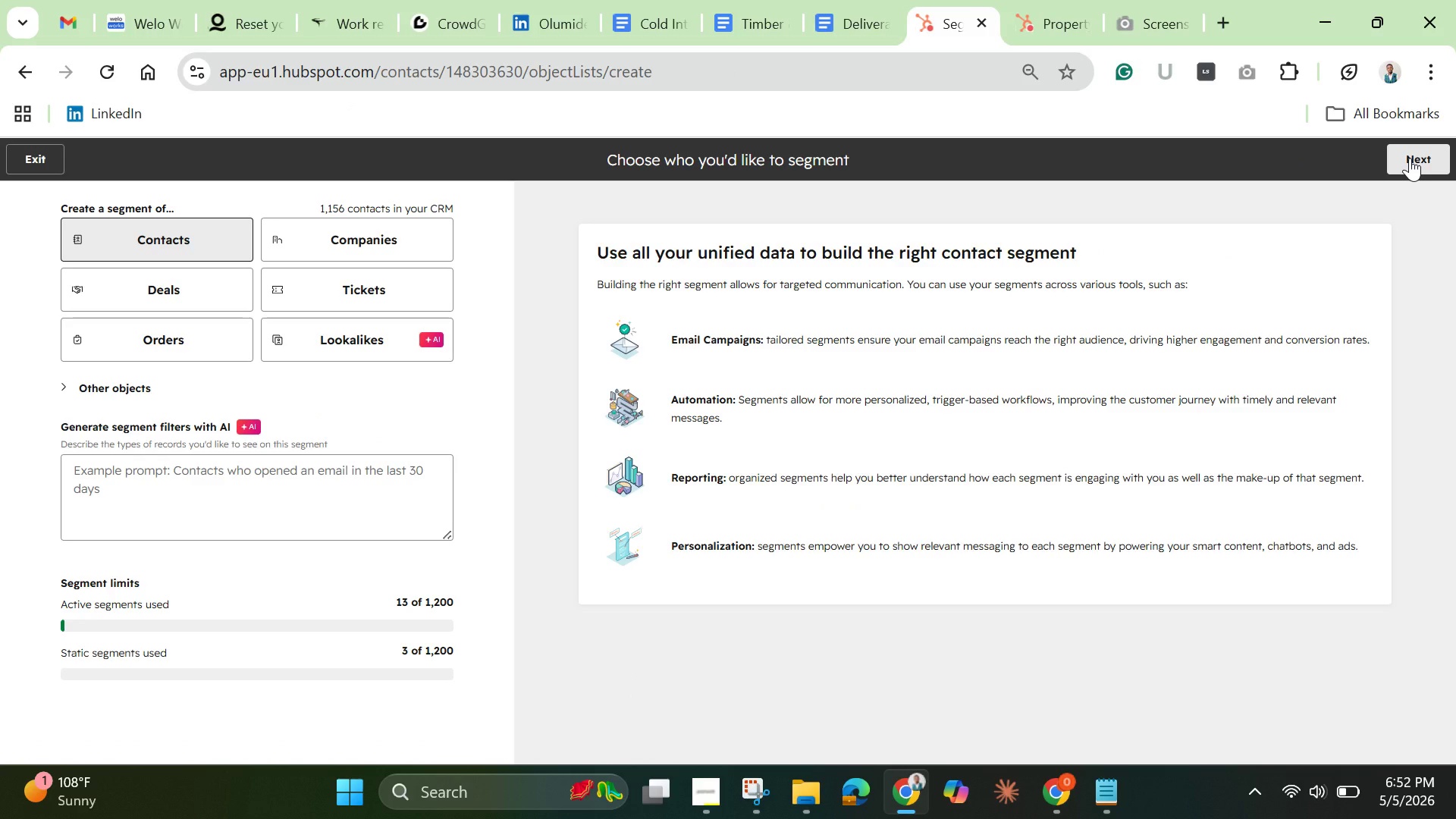 
left_click([1410, 158])
 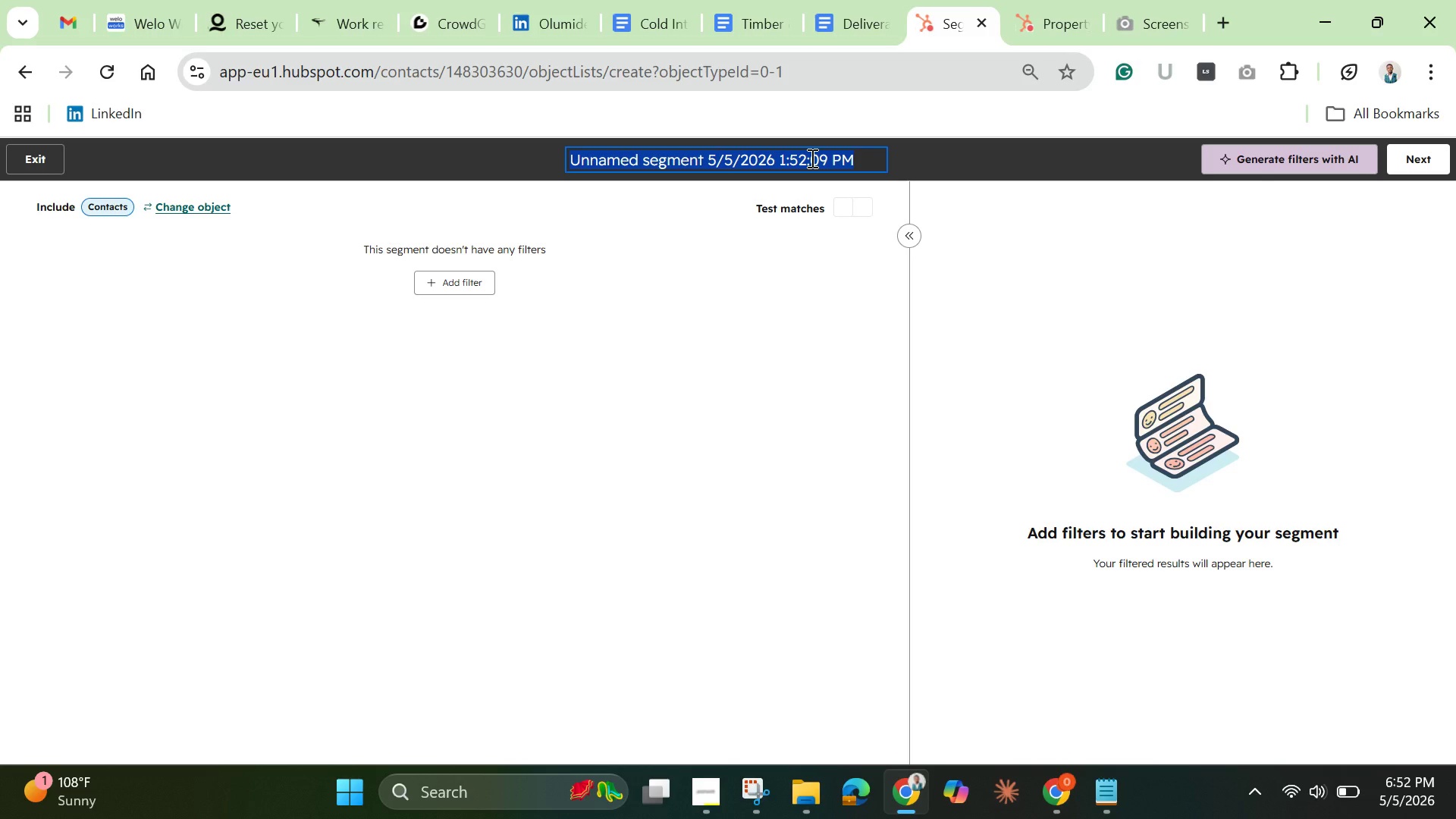 
key(Backspace)
 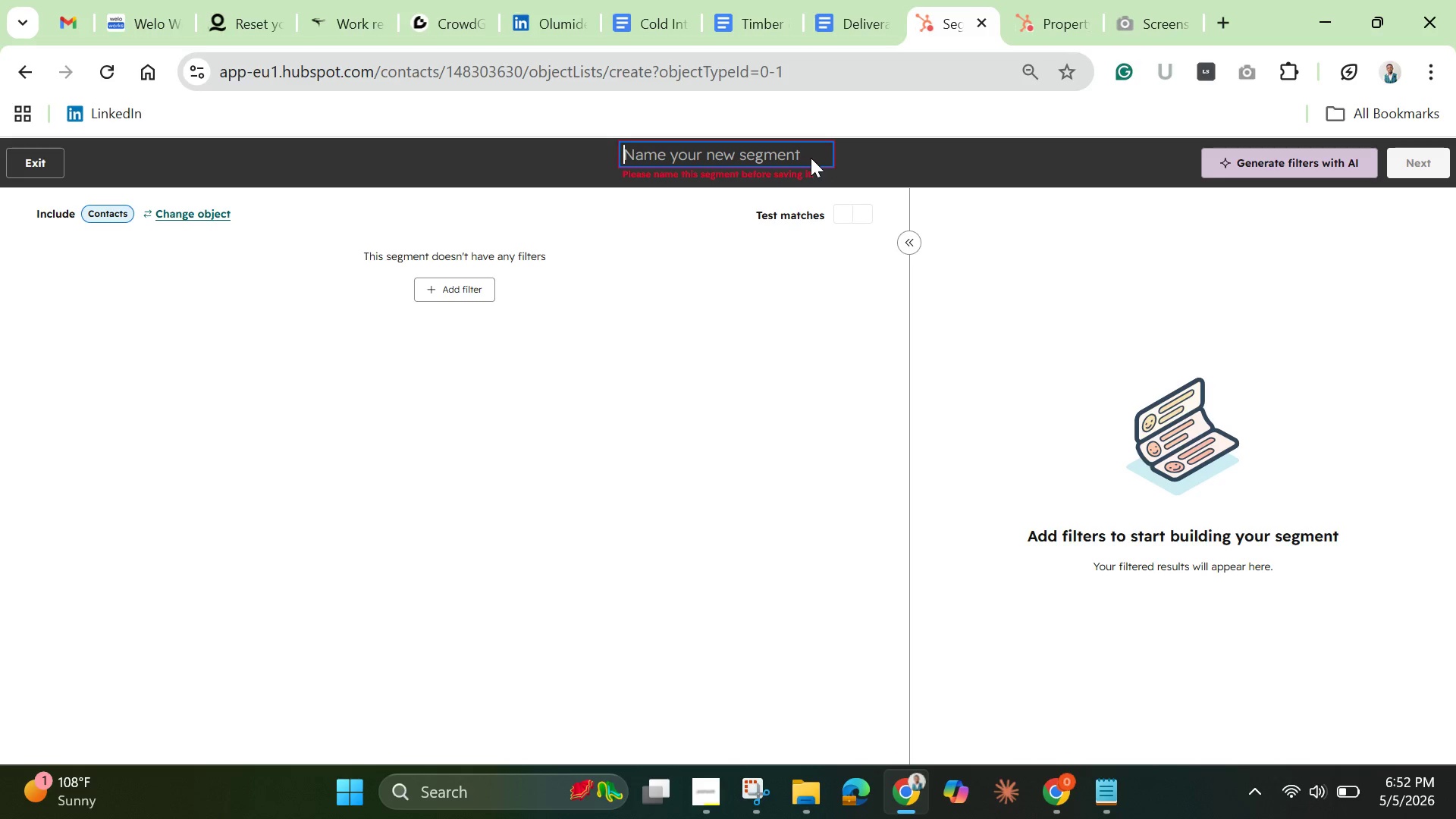 
key(Shift+B)
 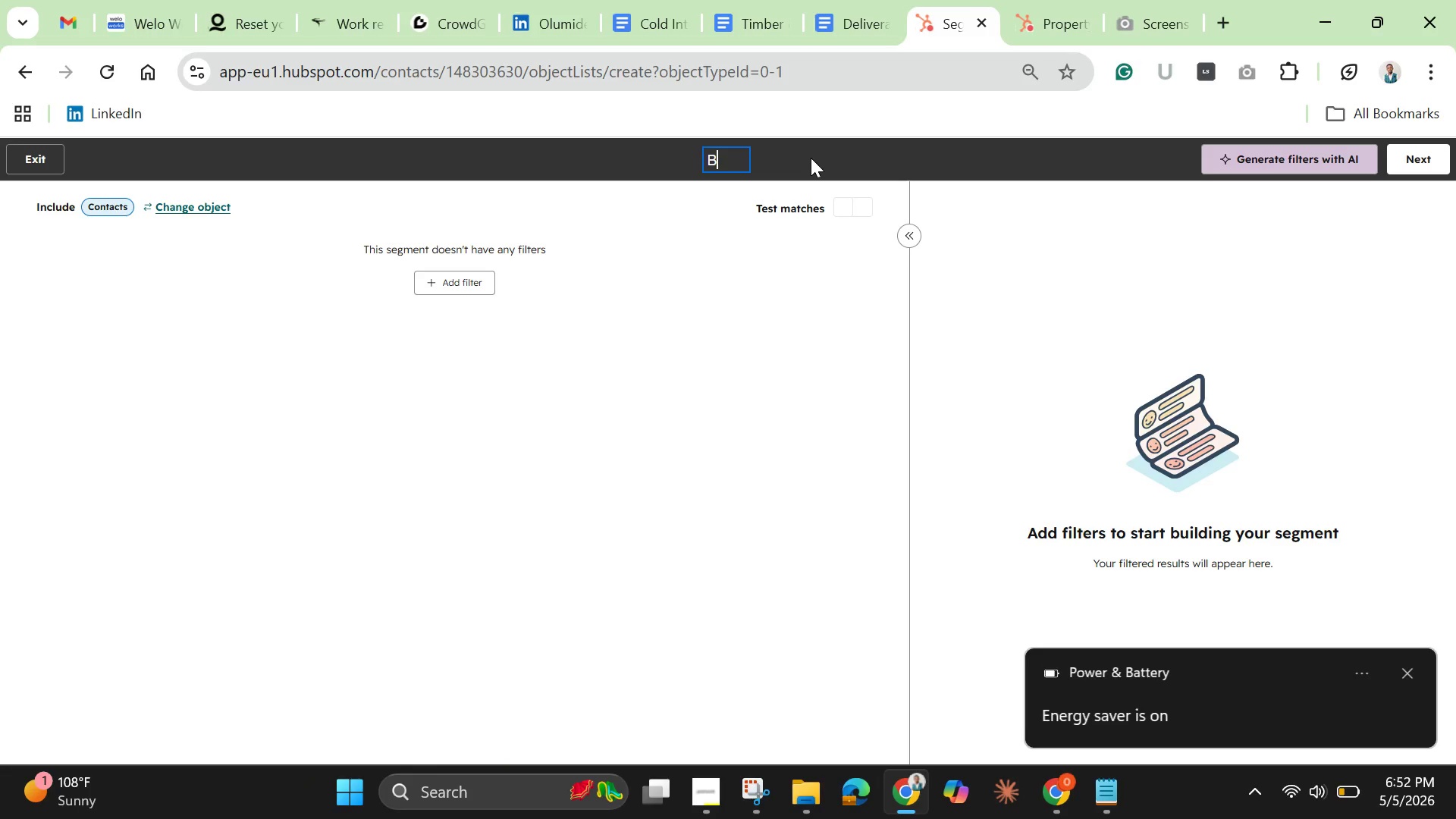 
wait(9.38)
 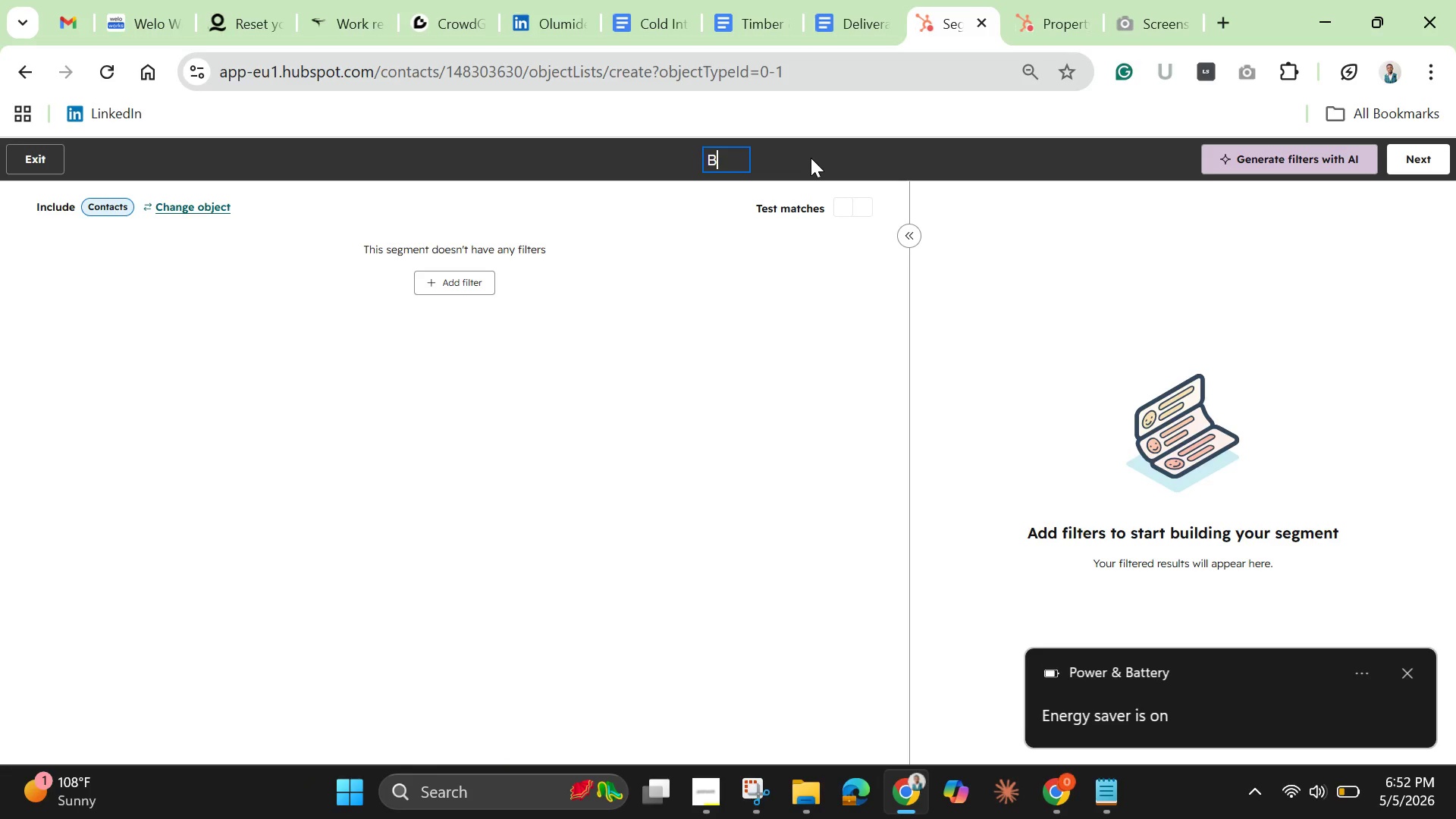 
type(outique )
 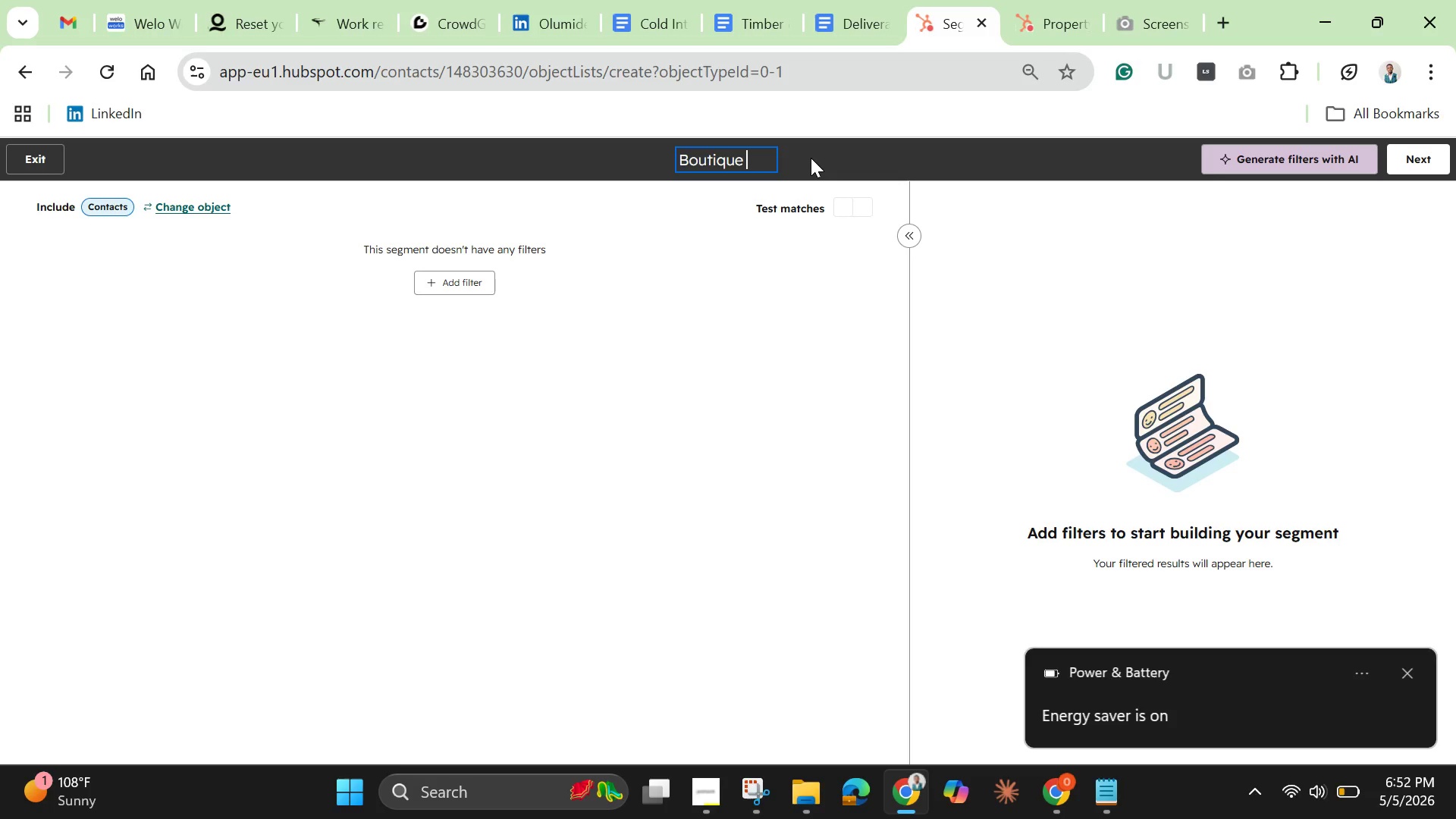 
type(Creative Studios)
 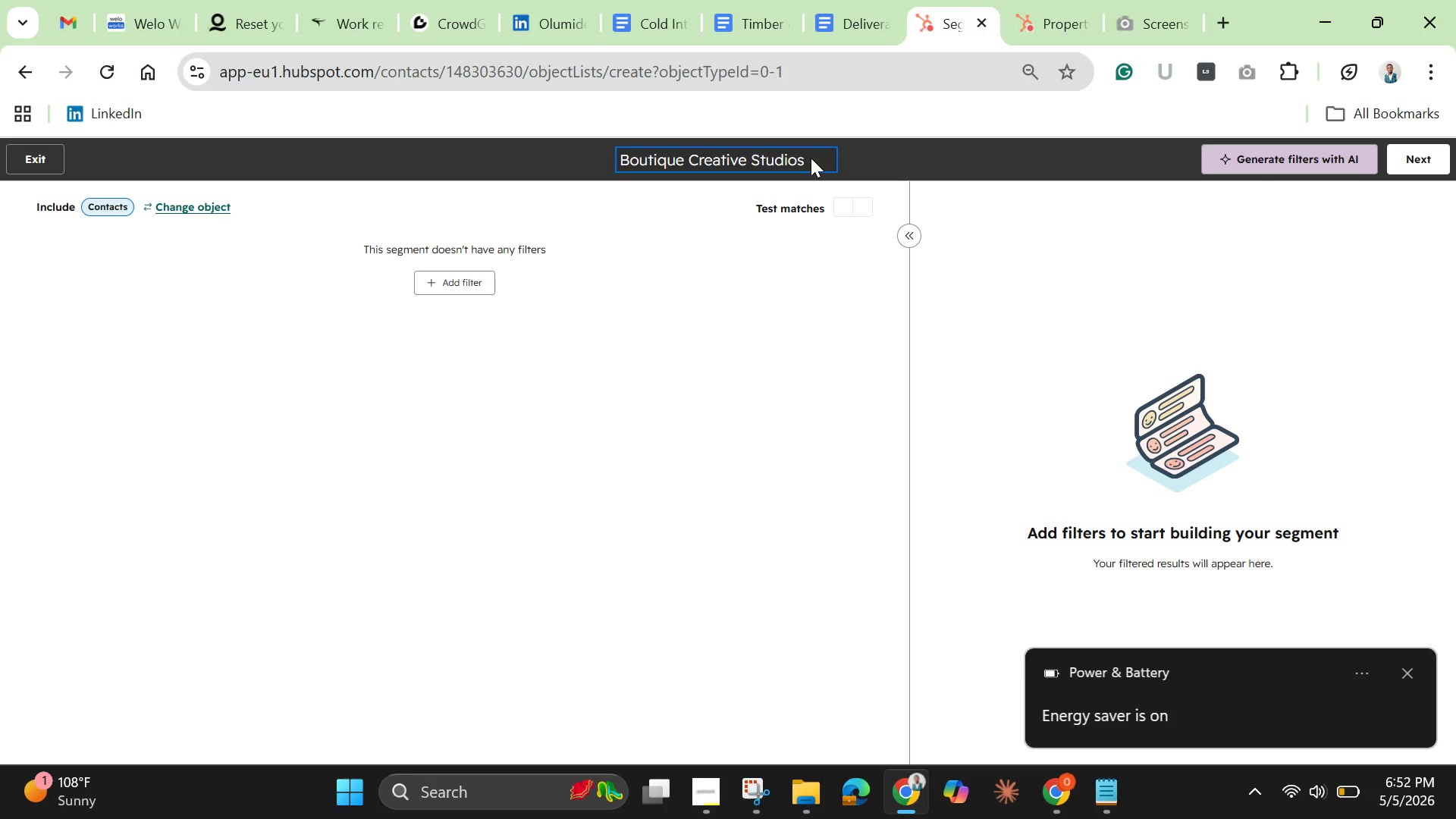 
wait(7.06)
 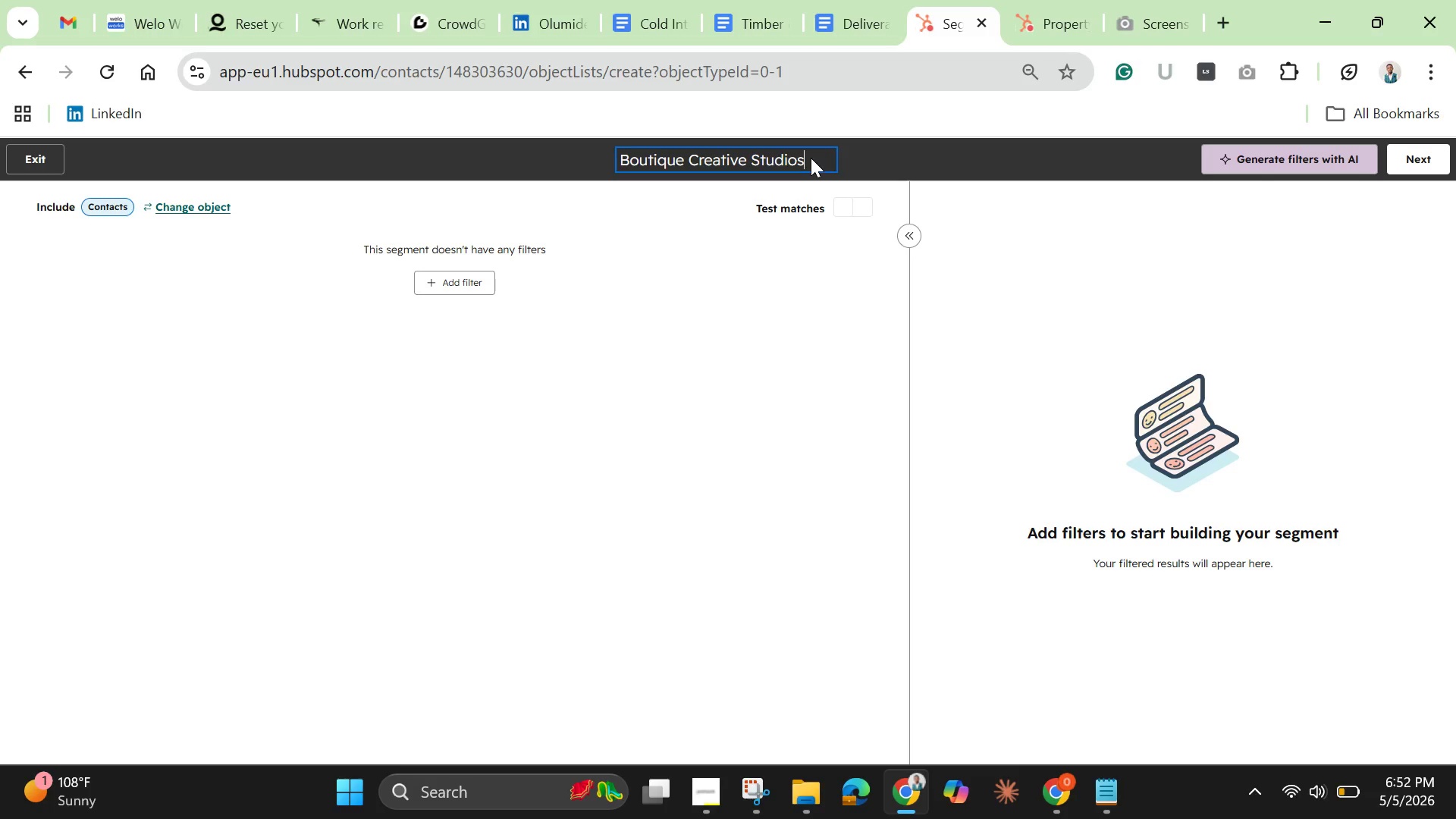 
left_click([676, 305])
 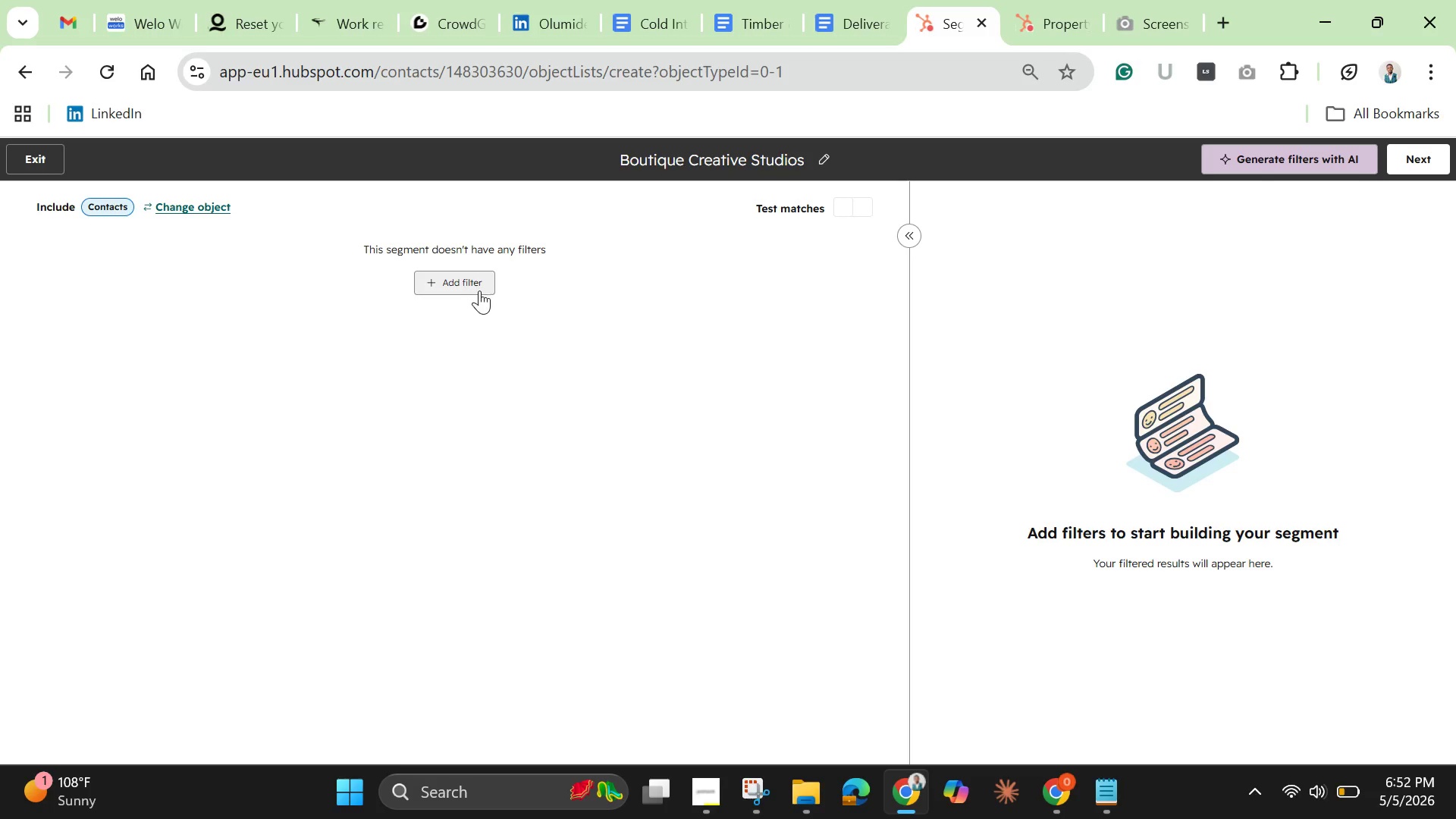 
left_click([473, 286])
 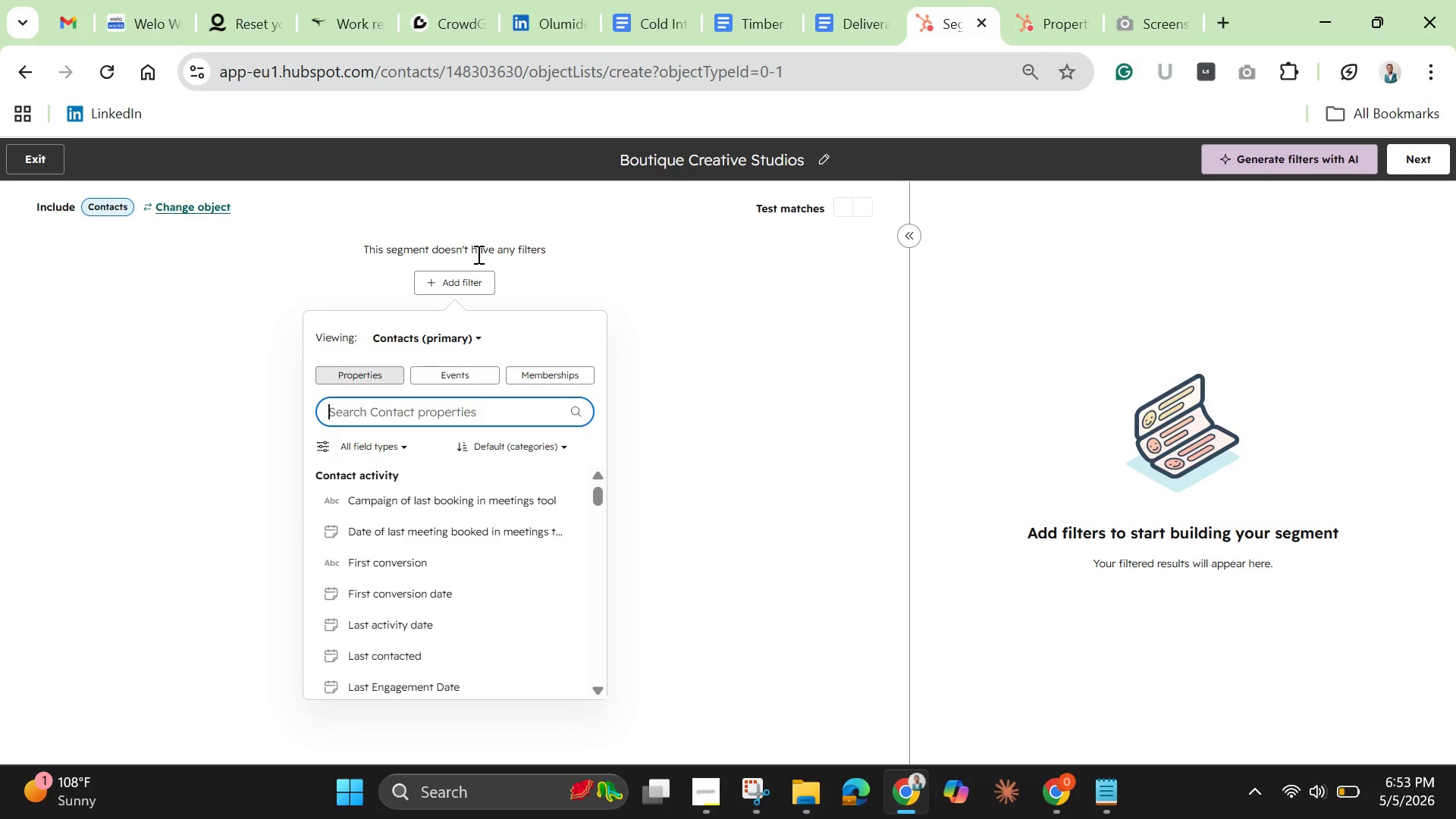 
wait(27.55)
 